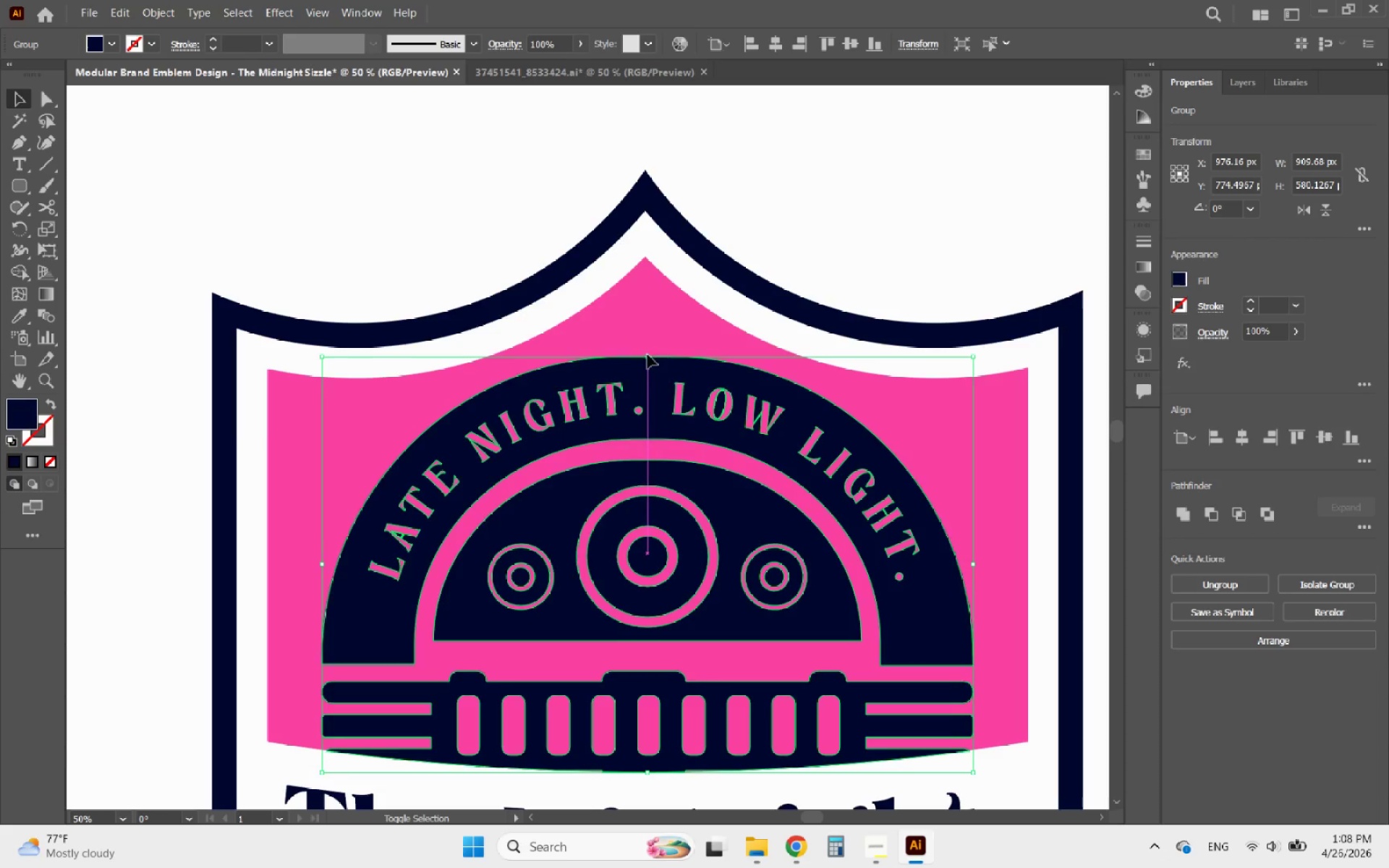 
left_click_drag(start_coordinate=[647, 354], to_coordinate=[650, 344])
 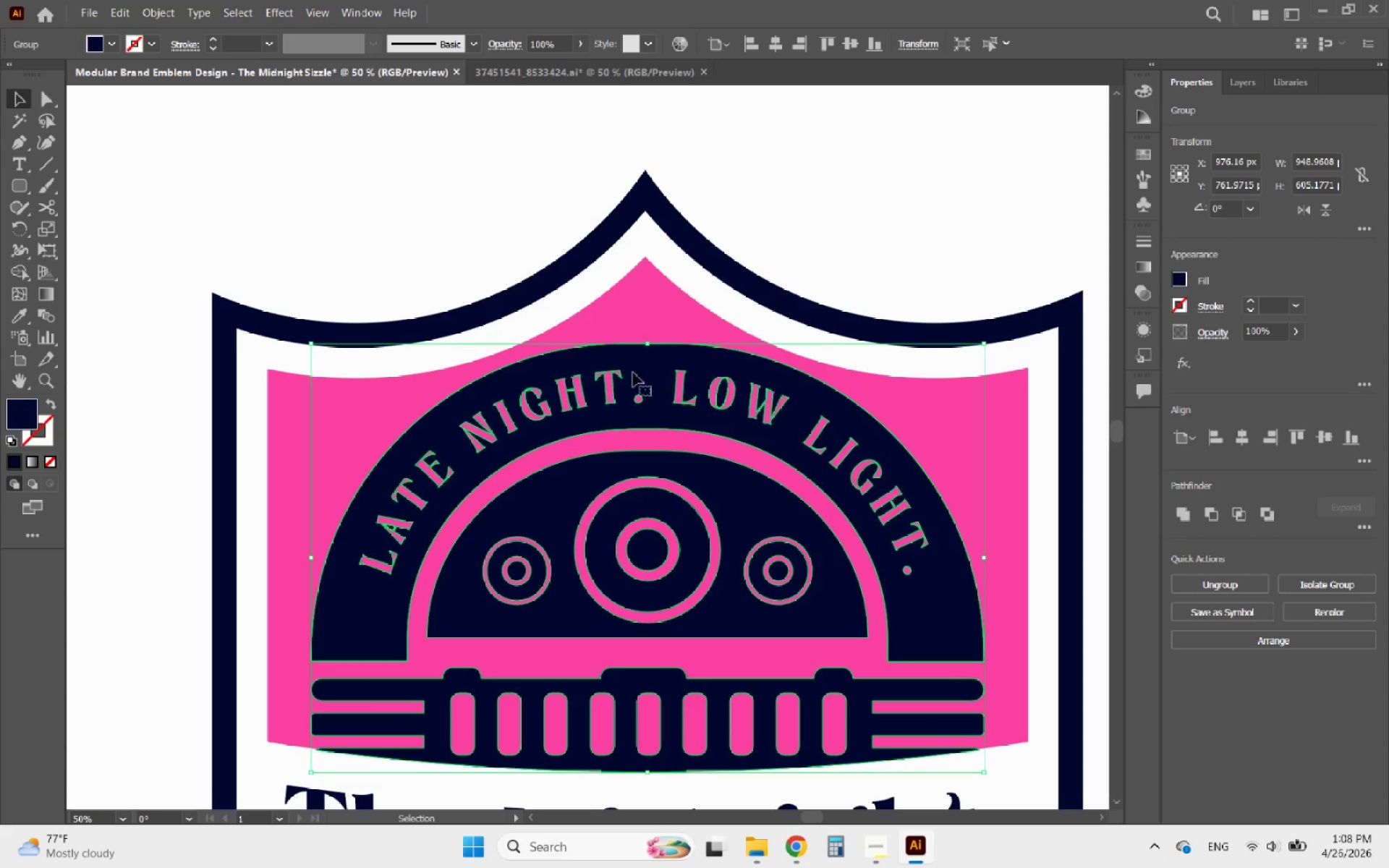 
hold_key(key=AltLeft, duration=1.51)
scroll: coordinate [352, 749], scroll_direction: up, amount: 4.0
 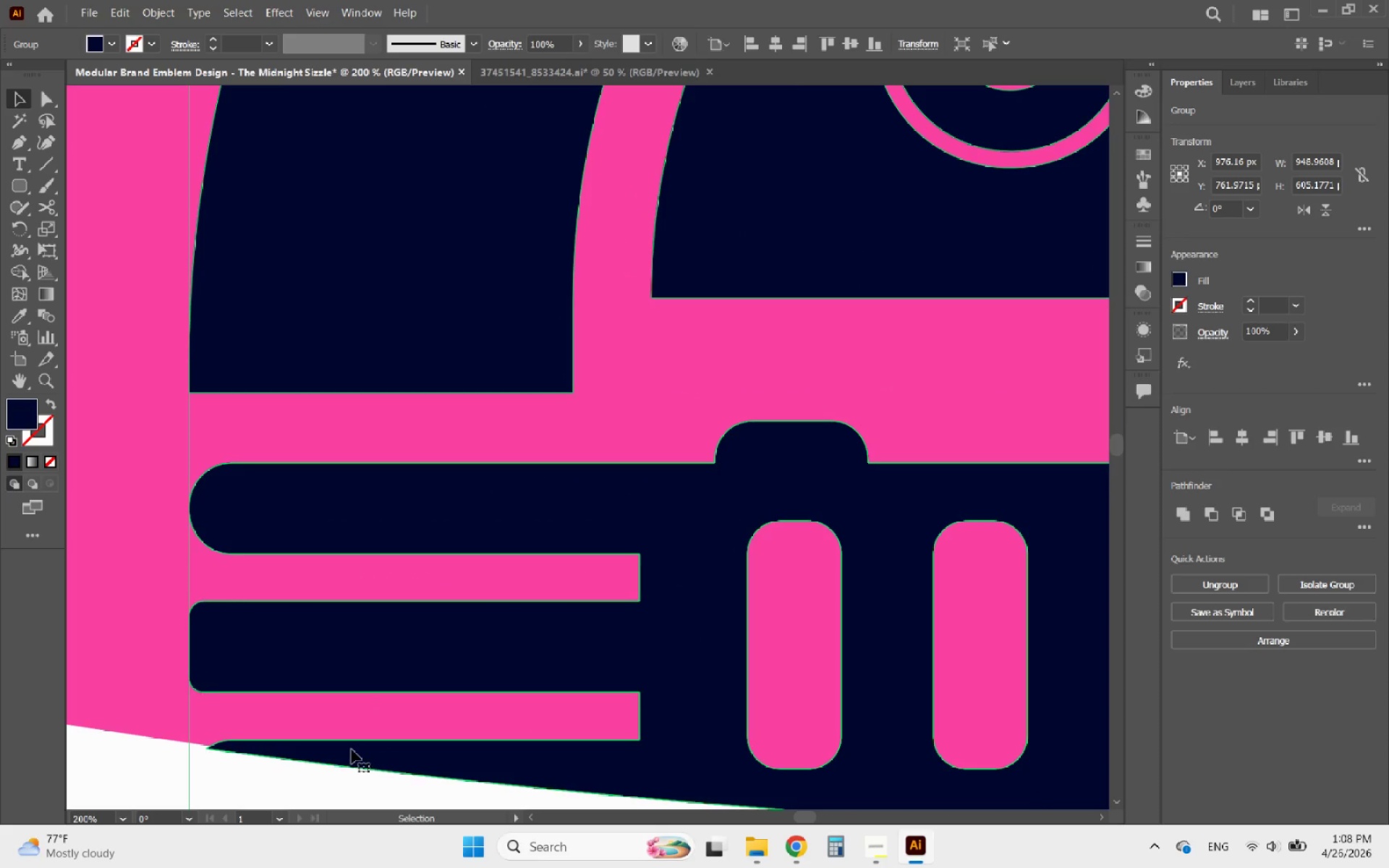 
key(Control+Z)
 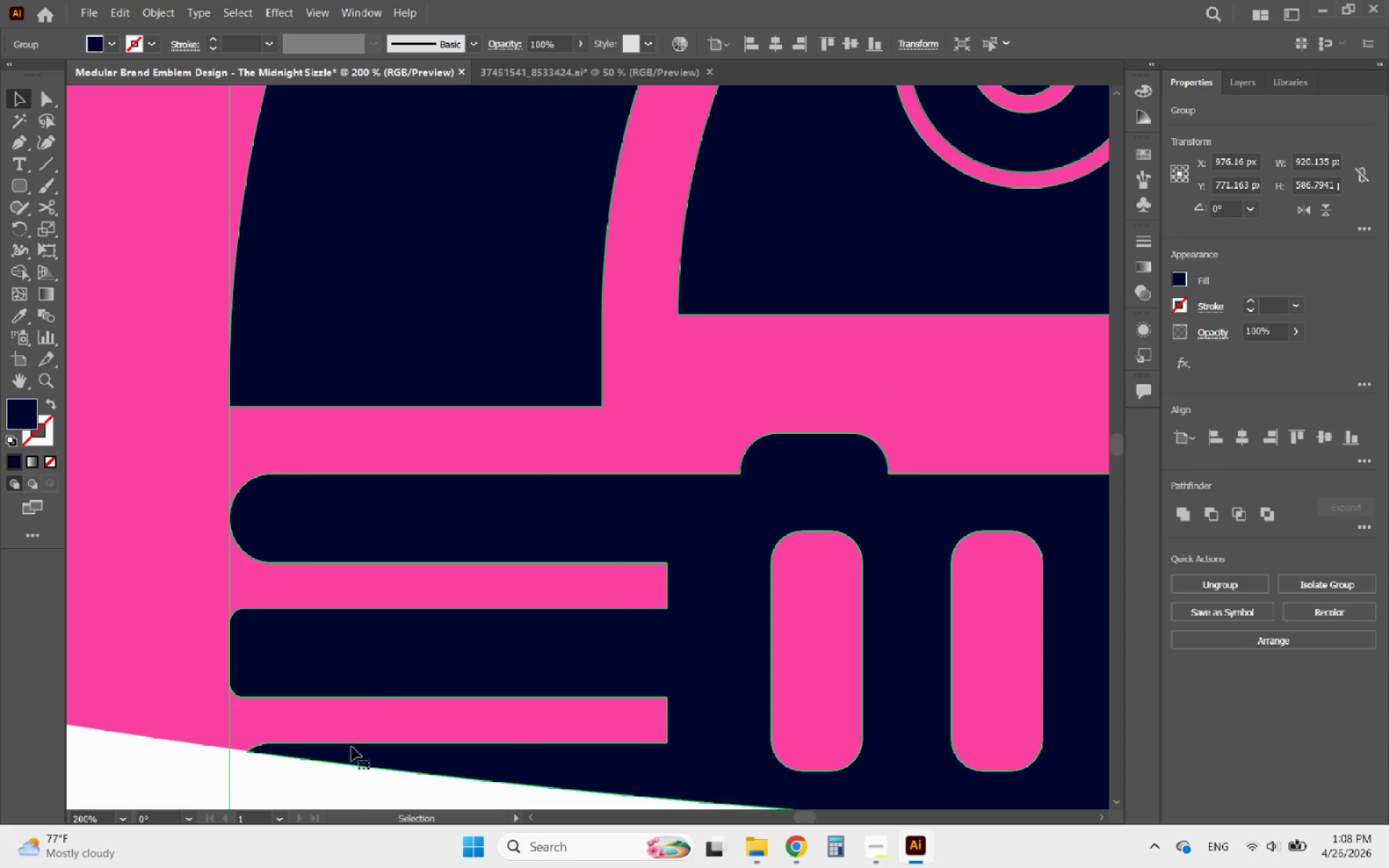 
hold_key(key=AltLeft, duration=0.44)
scroll: coordinate [383, 606], scroll_direction: down, amount: 4.0
 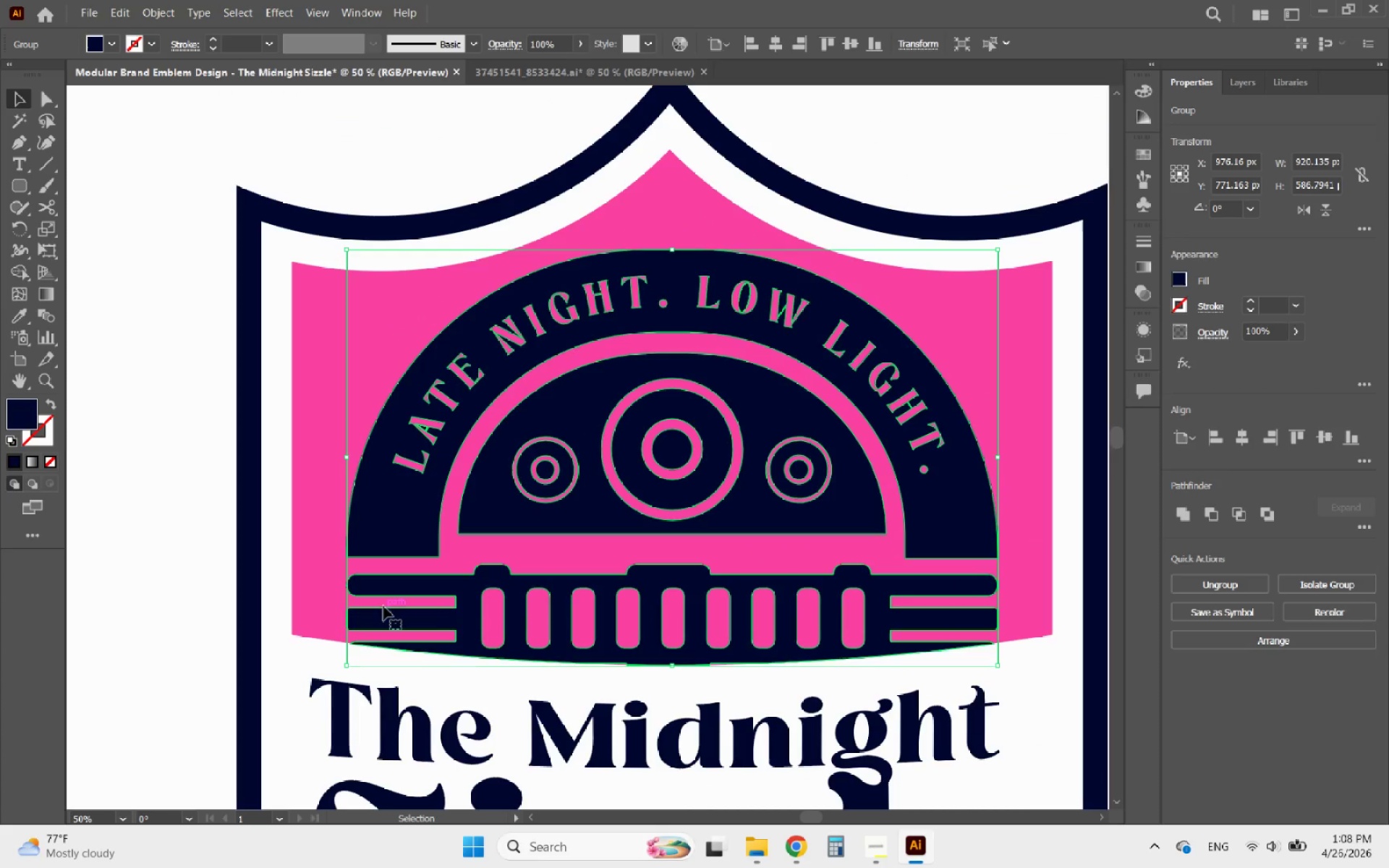 
key(Control+Z)
 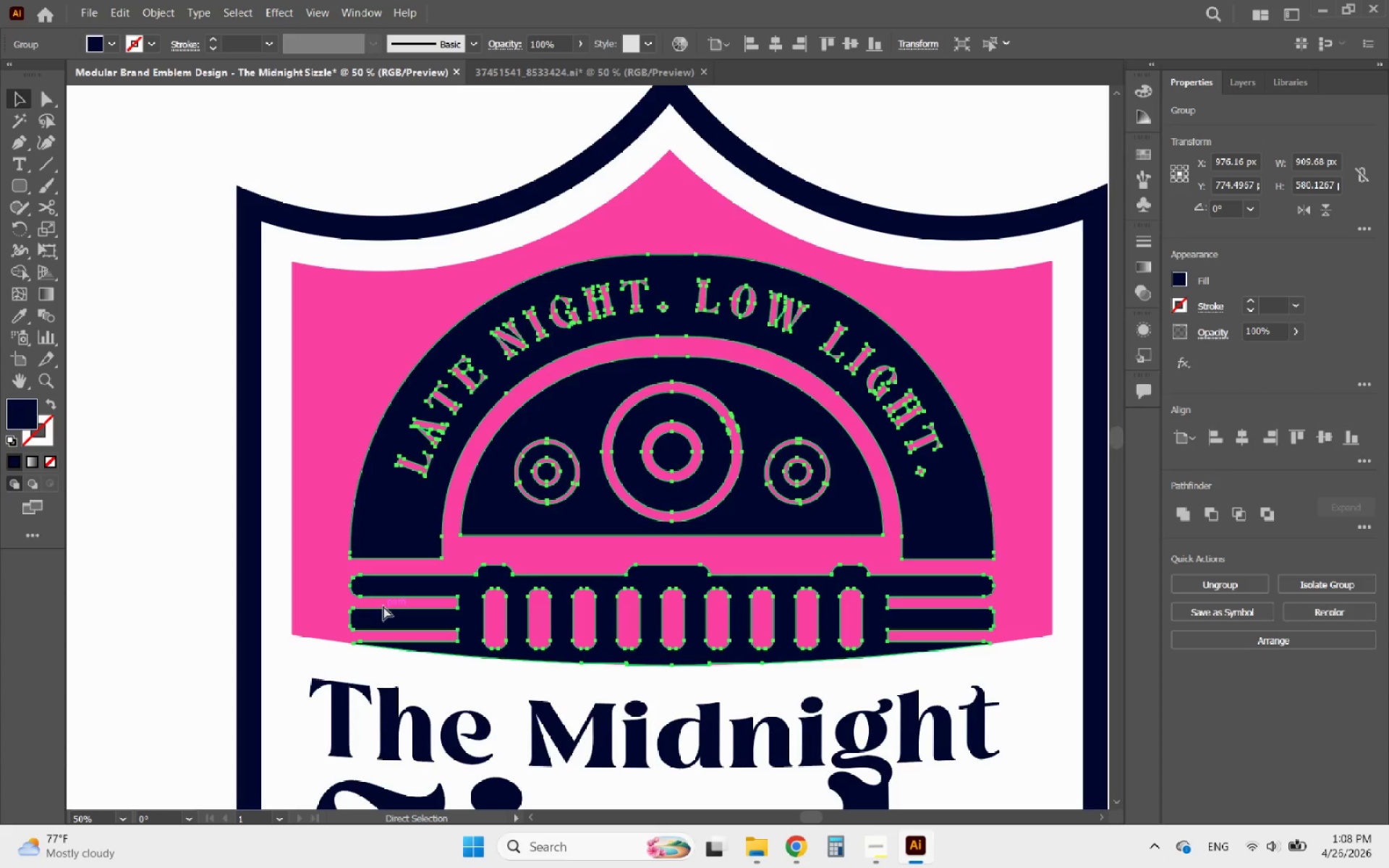 
key(Control+Z)
 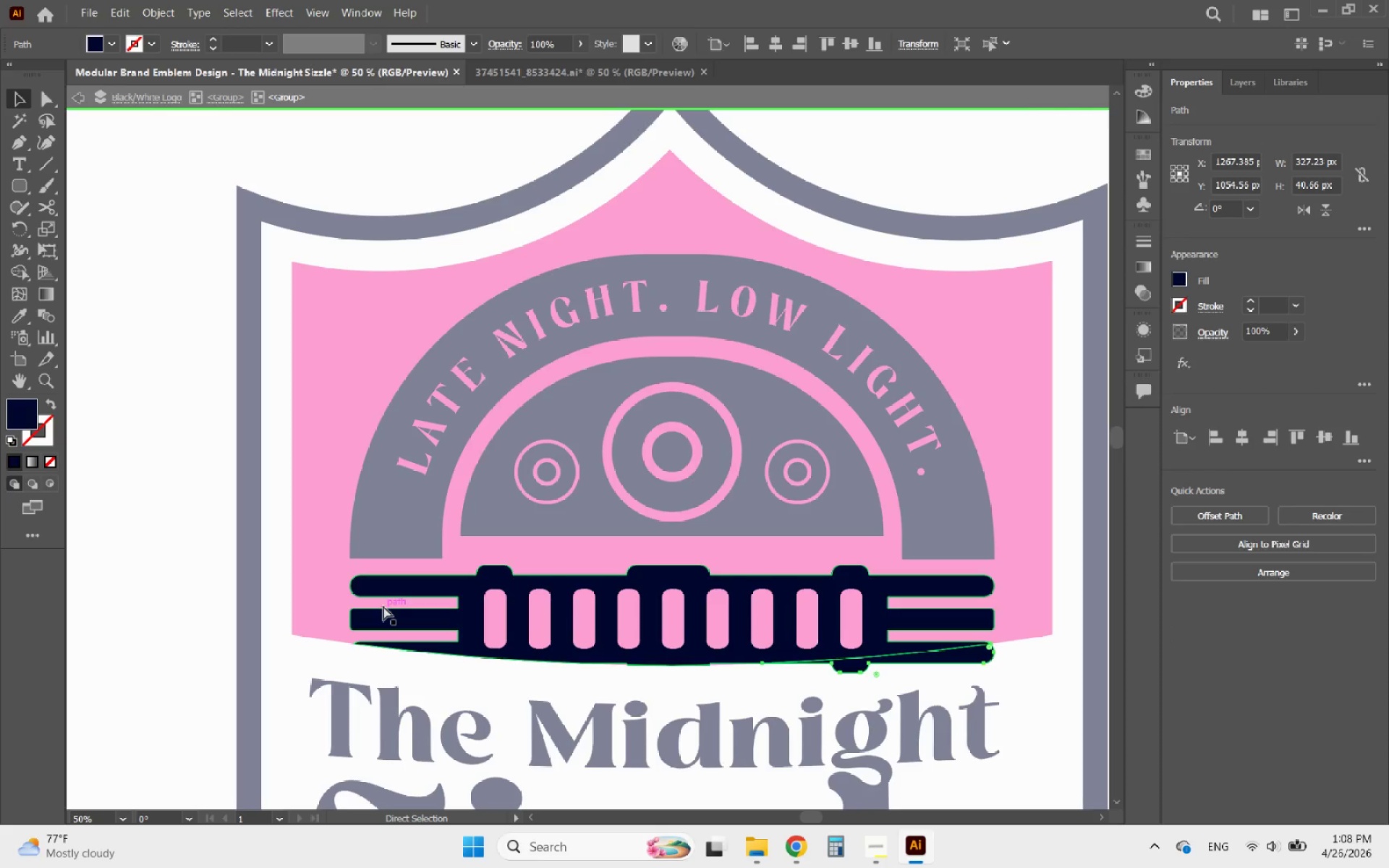 
key(Control+Z)
 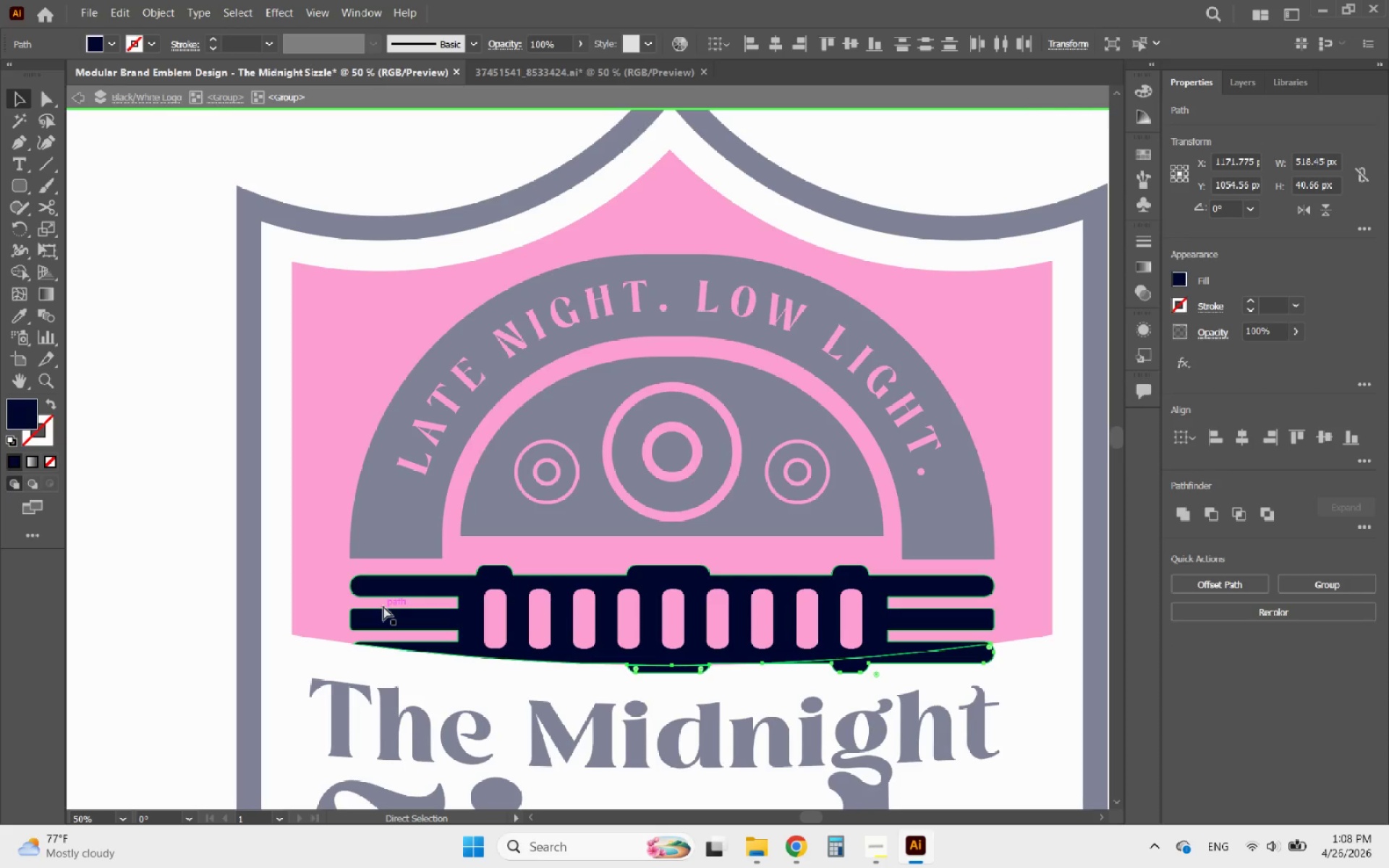 
key(Control+Z)
 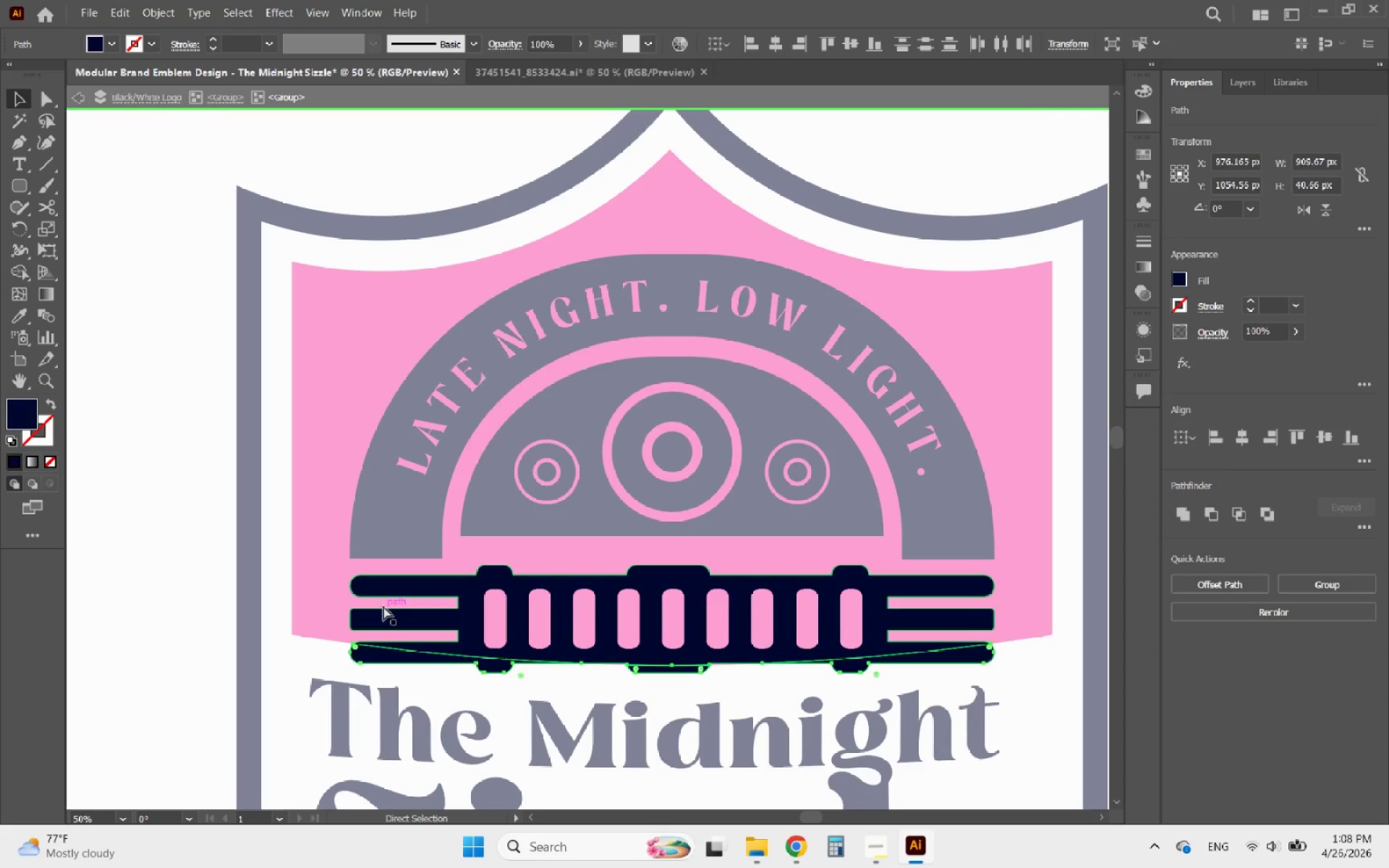 
key(Control+Z)
 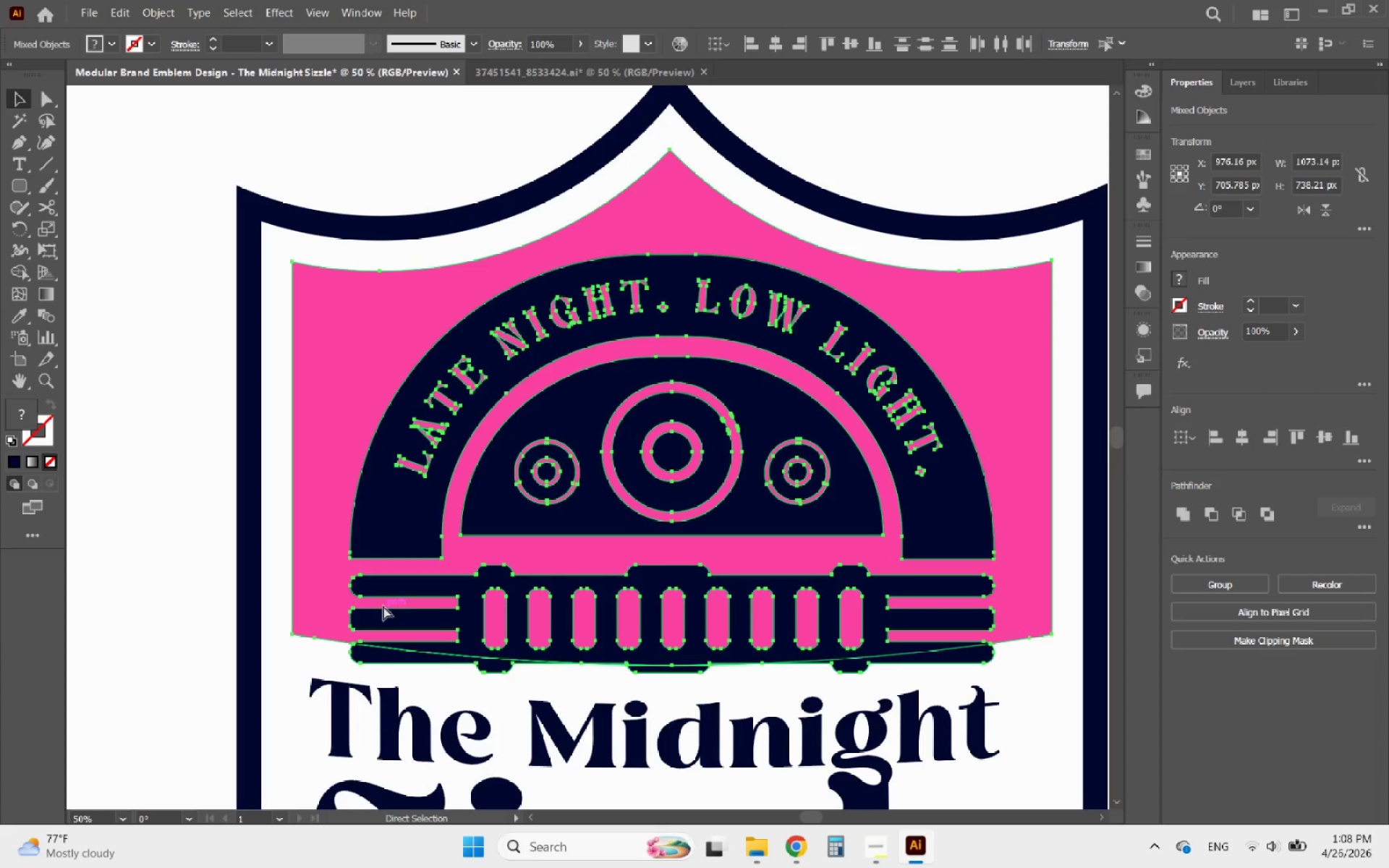 
key(Control+Z)
 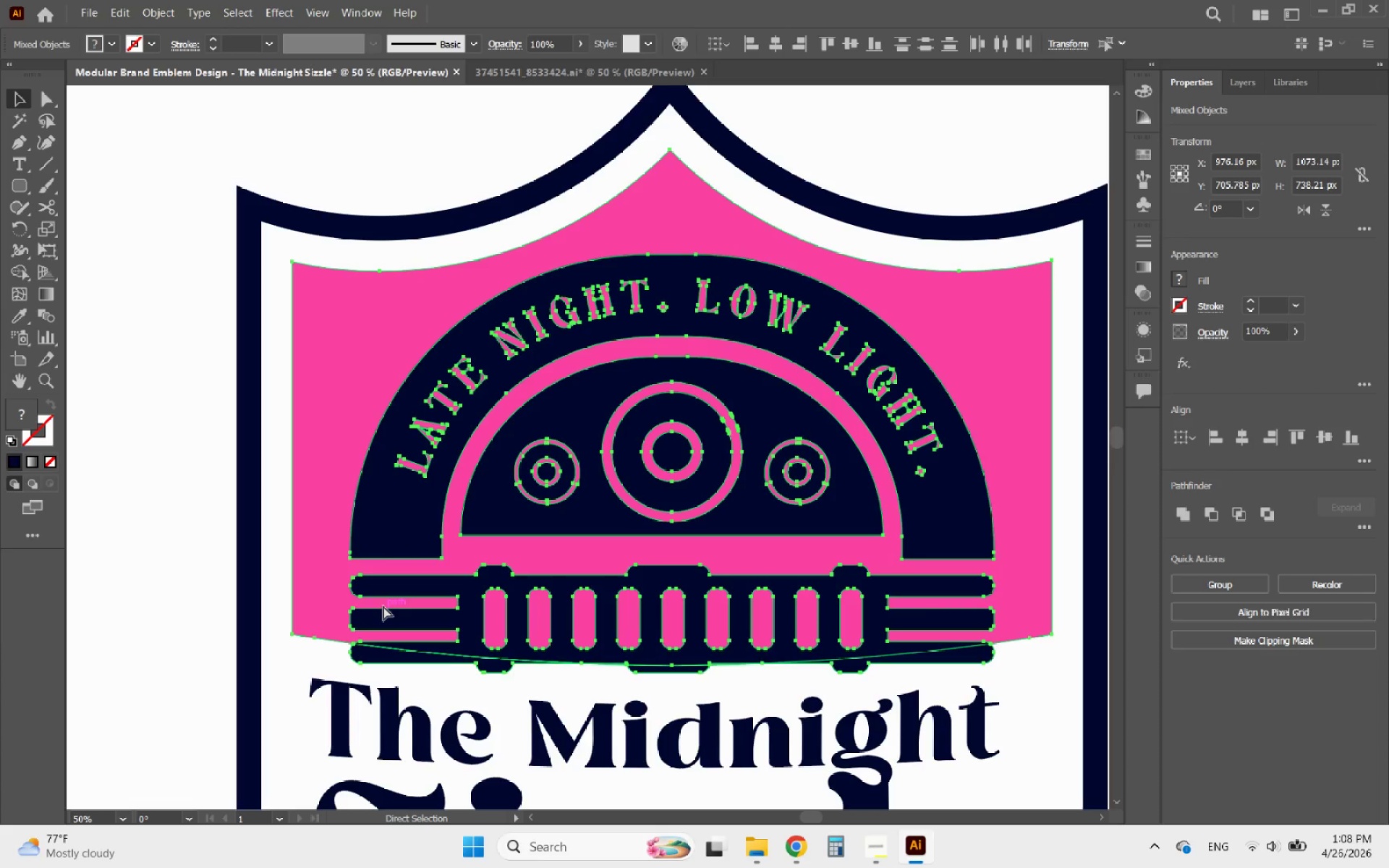 
key(Control+Z)
 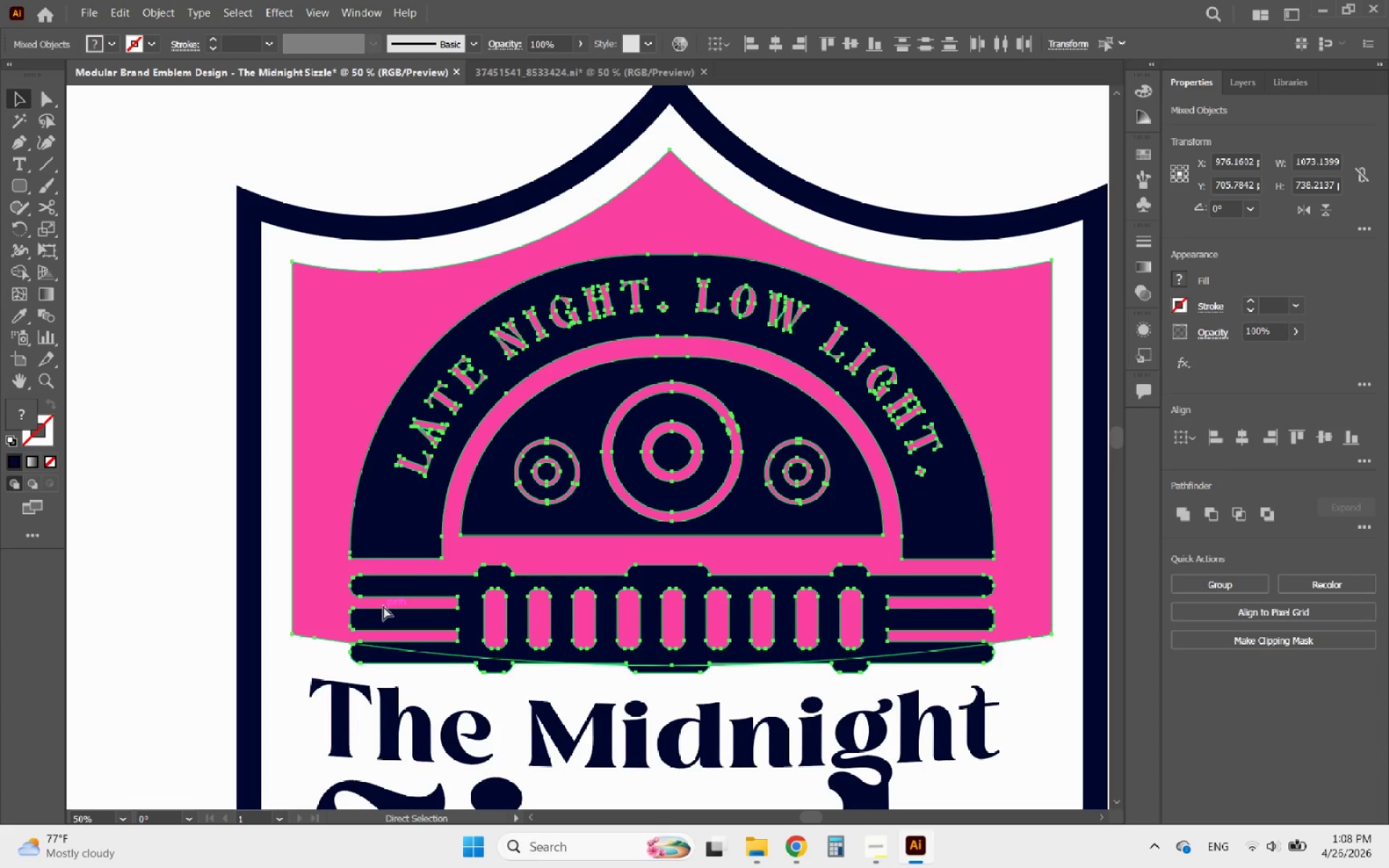 
key(Control+Z)
 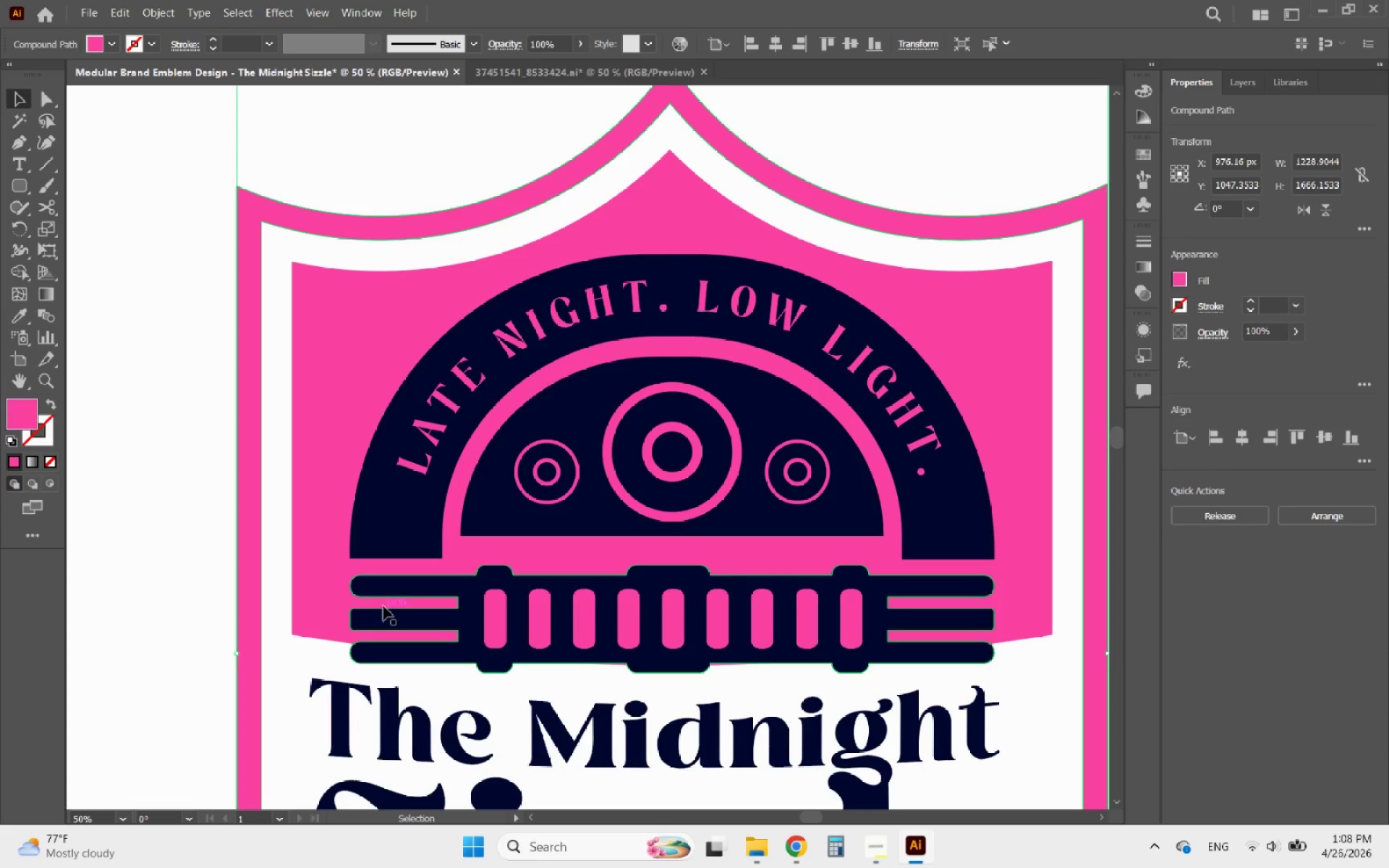 
hold_key(key=AltLeft, duration=0.64)
scroll: coordinate [383, 606], scroll_direction: down, amount: 2.0
 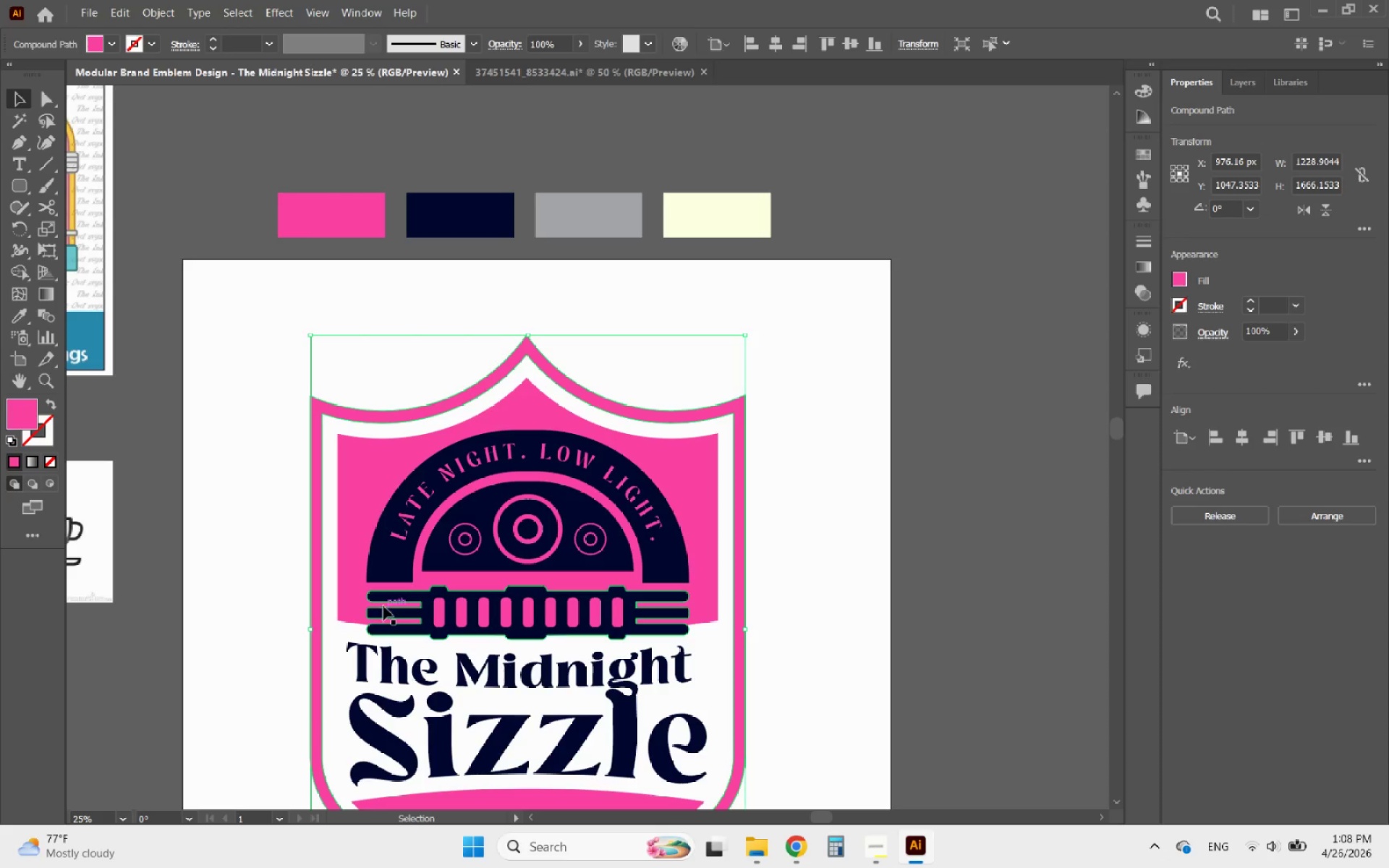 
key(Control+Shift+Z)
 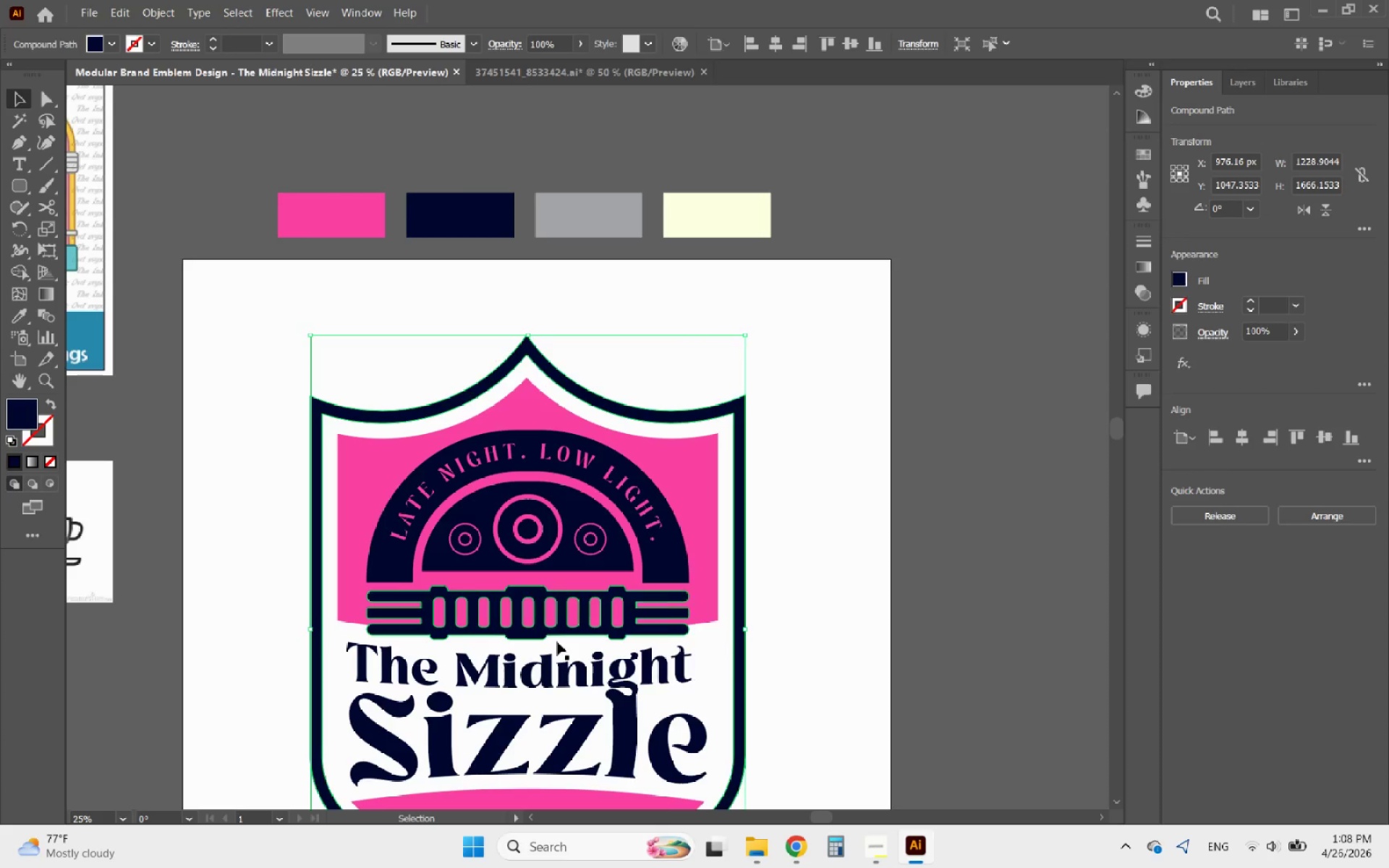 
key(Alt+AltLeft)
 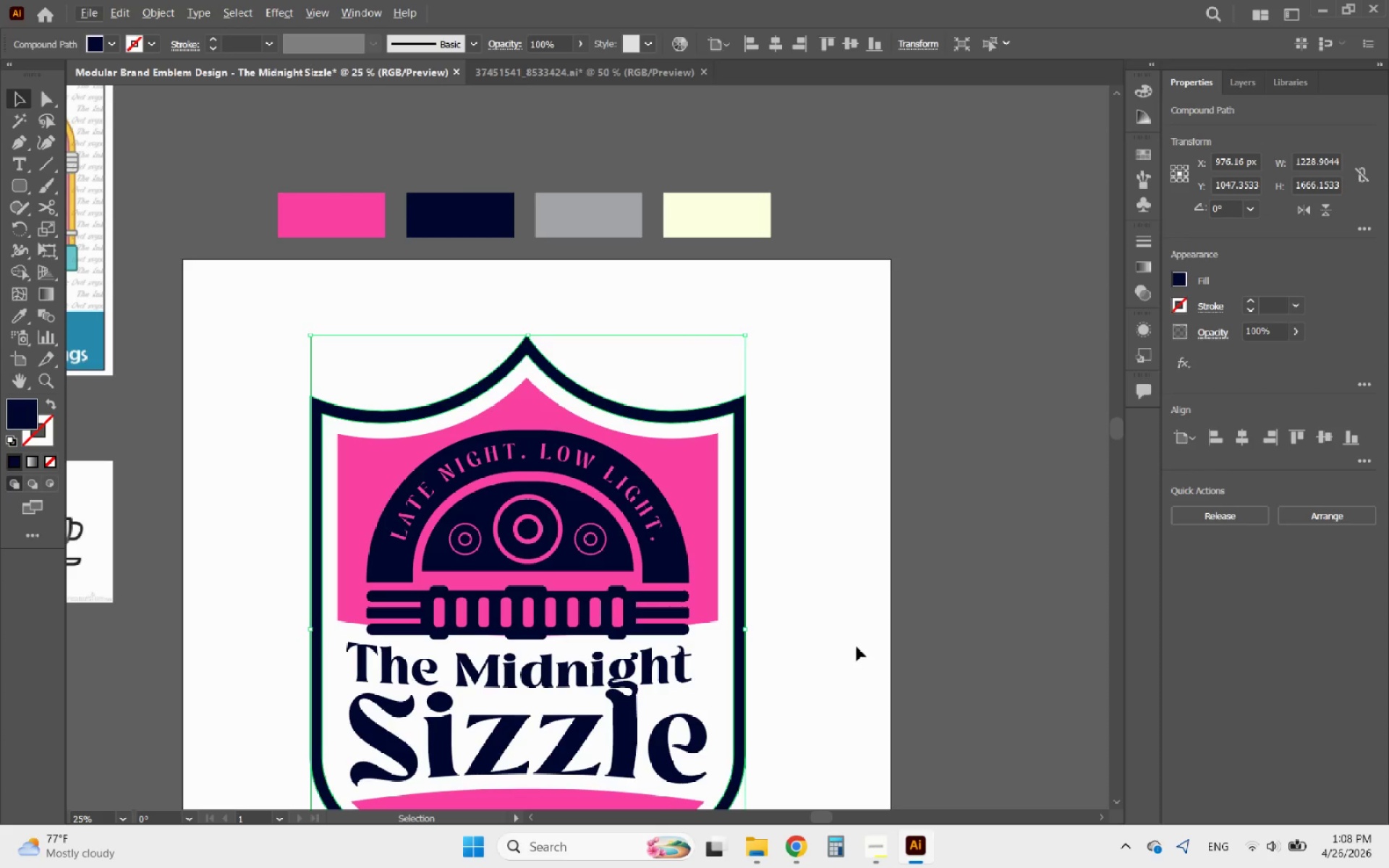 
left_click([857, 646])
 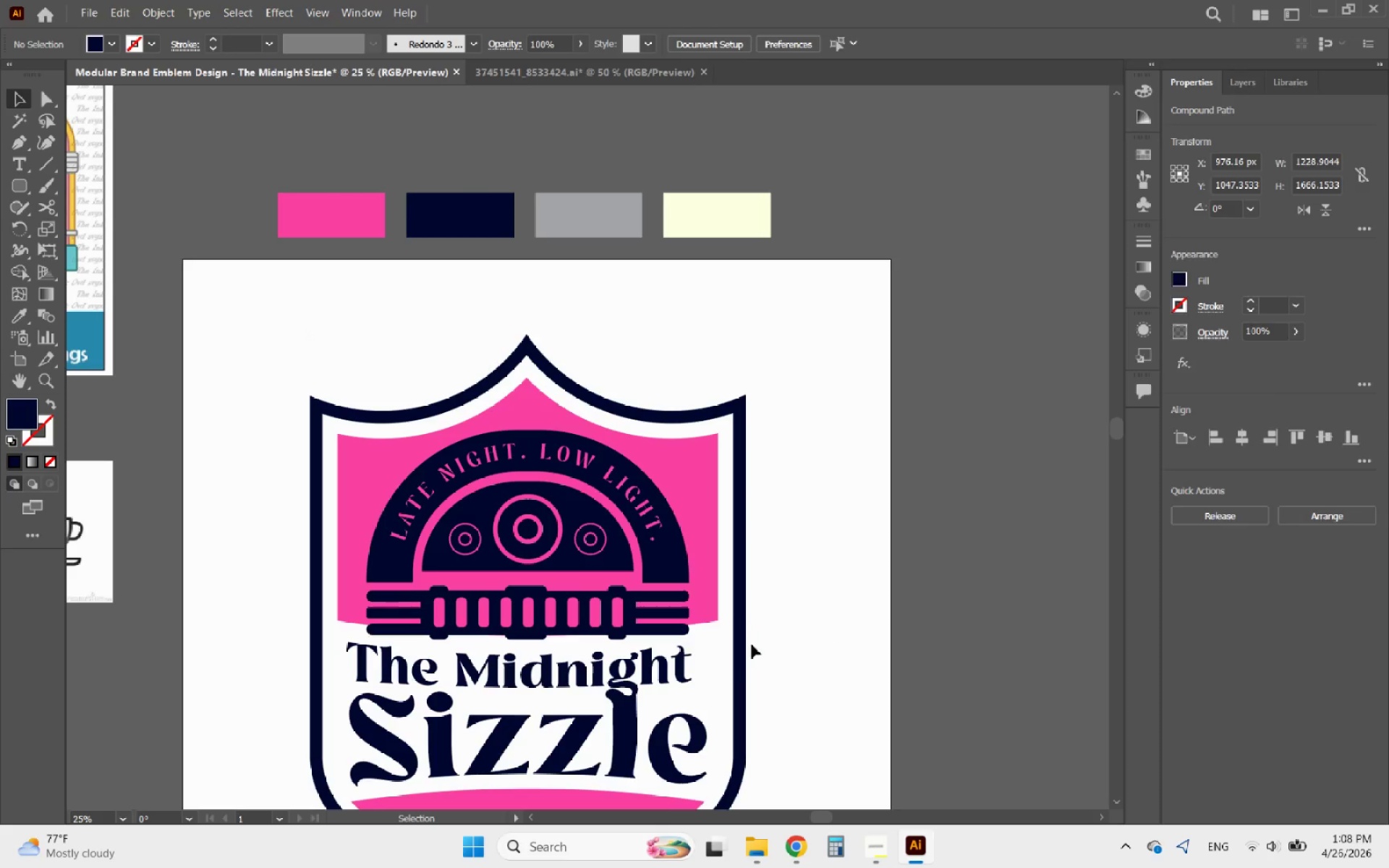 
hold_key(key=AltLeft, duration=1.27)
scroll: coordinate [525, 561], scroll_direction: up, amount: 4.0
 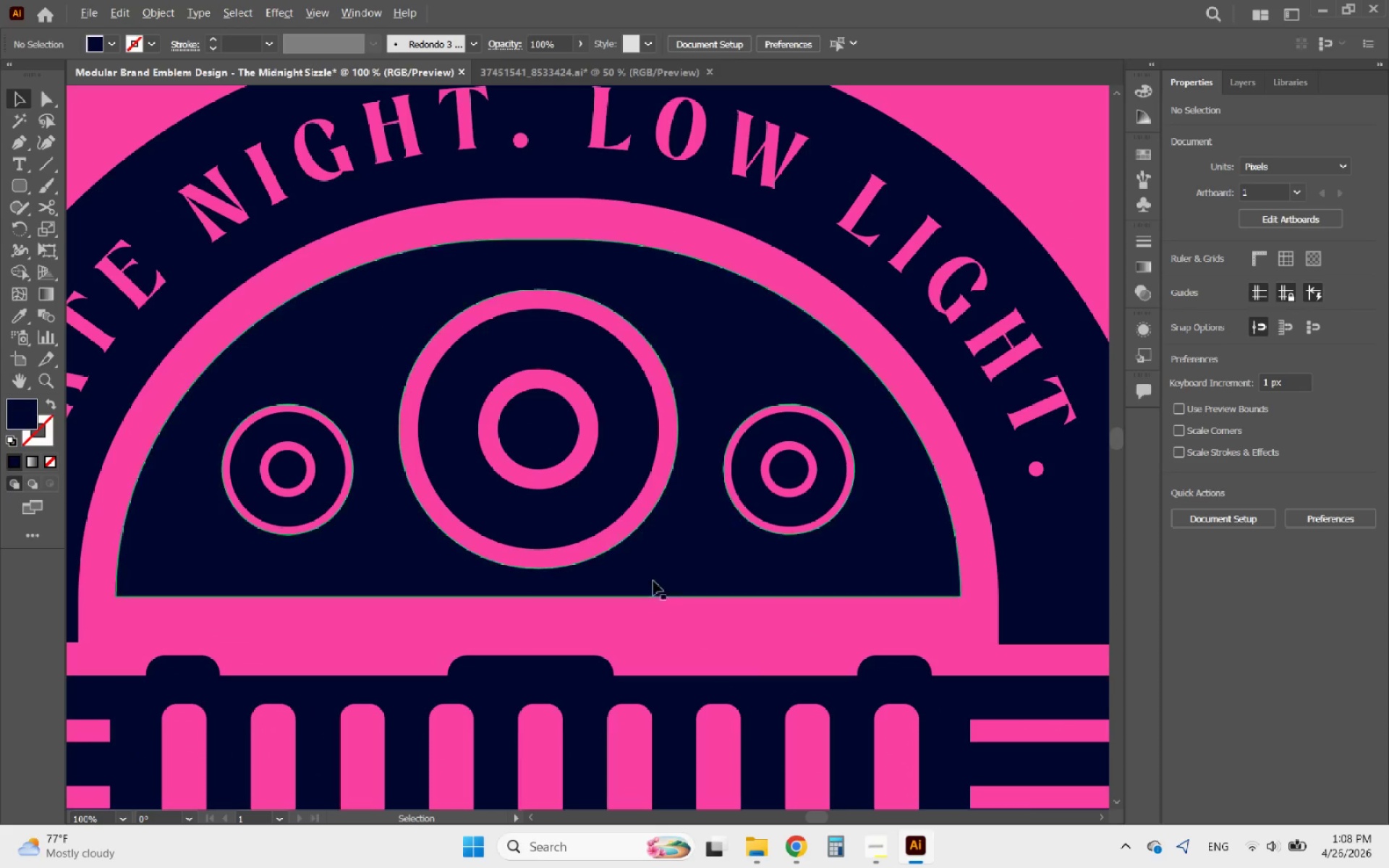 
scroll: coordinate [677, 584], scroll_direction: down, amount: 2.0
 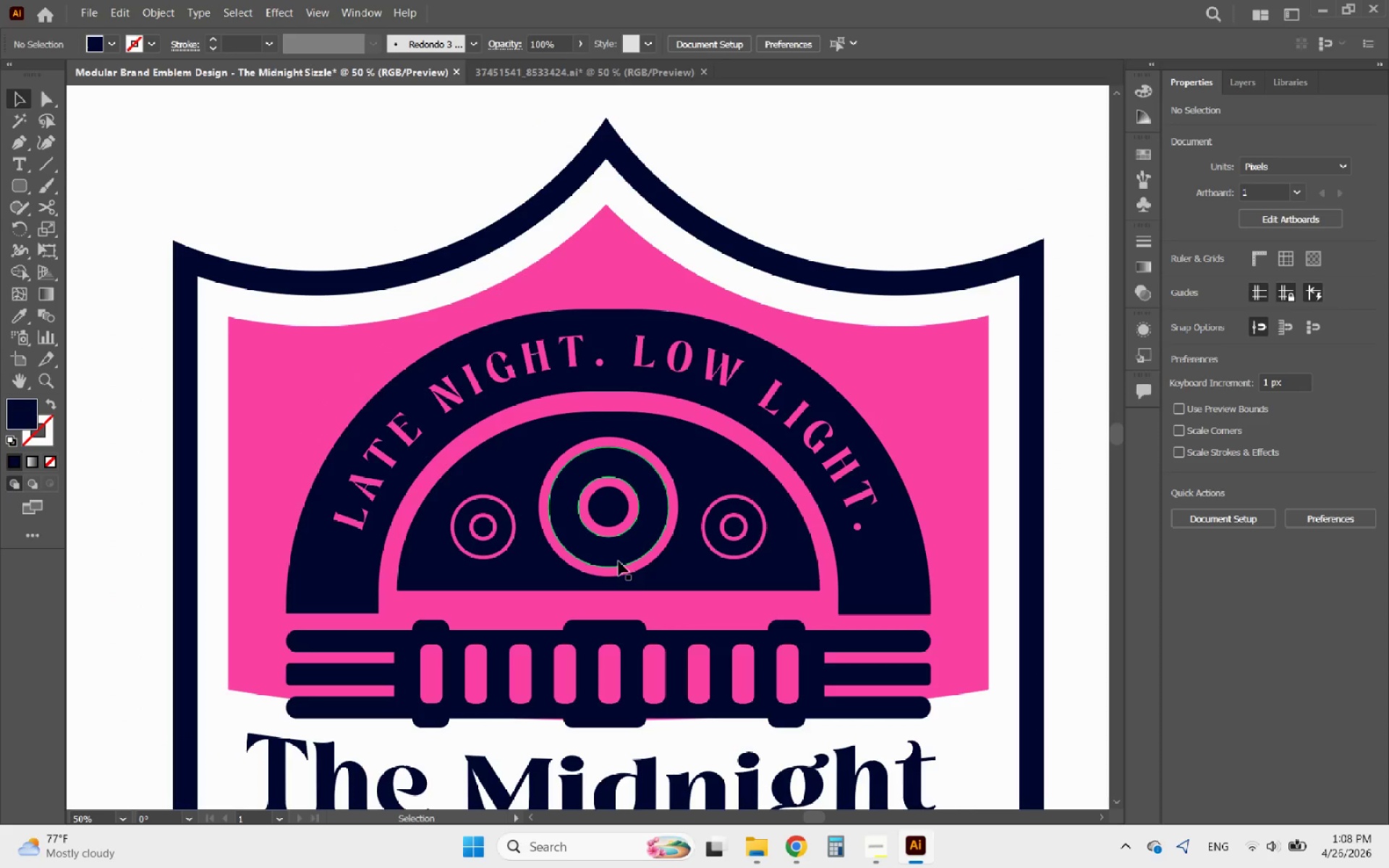 
left_click([616, 558])
 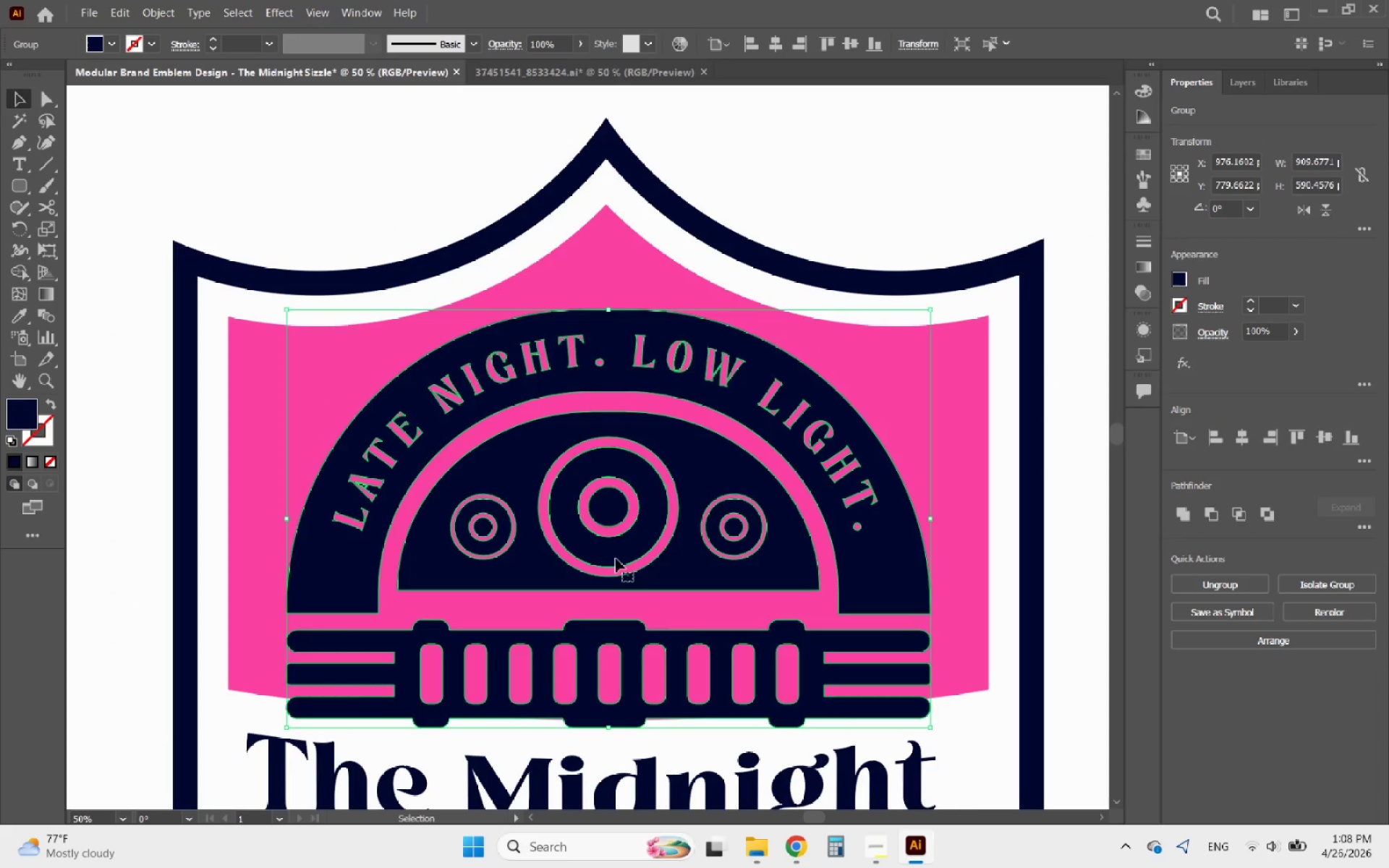 
hold_key(key=ShiftLeft, duration=2.59)
left_click_drag(start_coordinate=[609, 307], to_coordinate=[614, 292])
 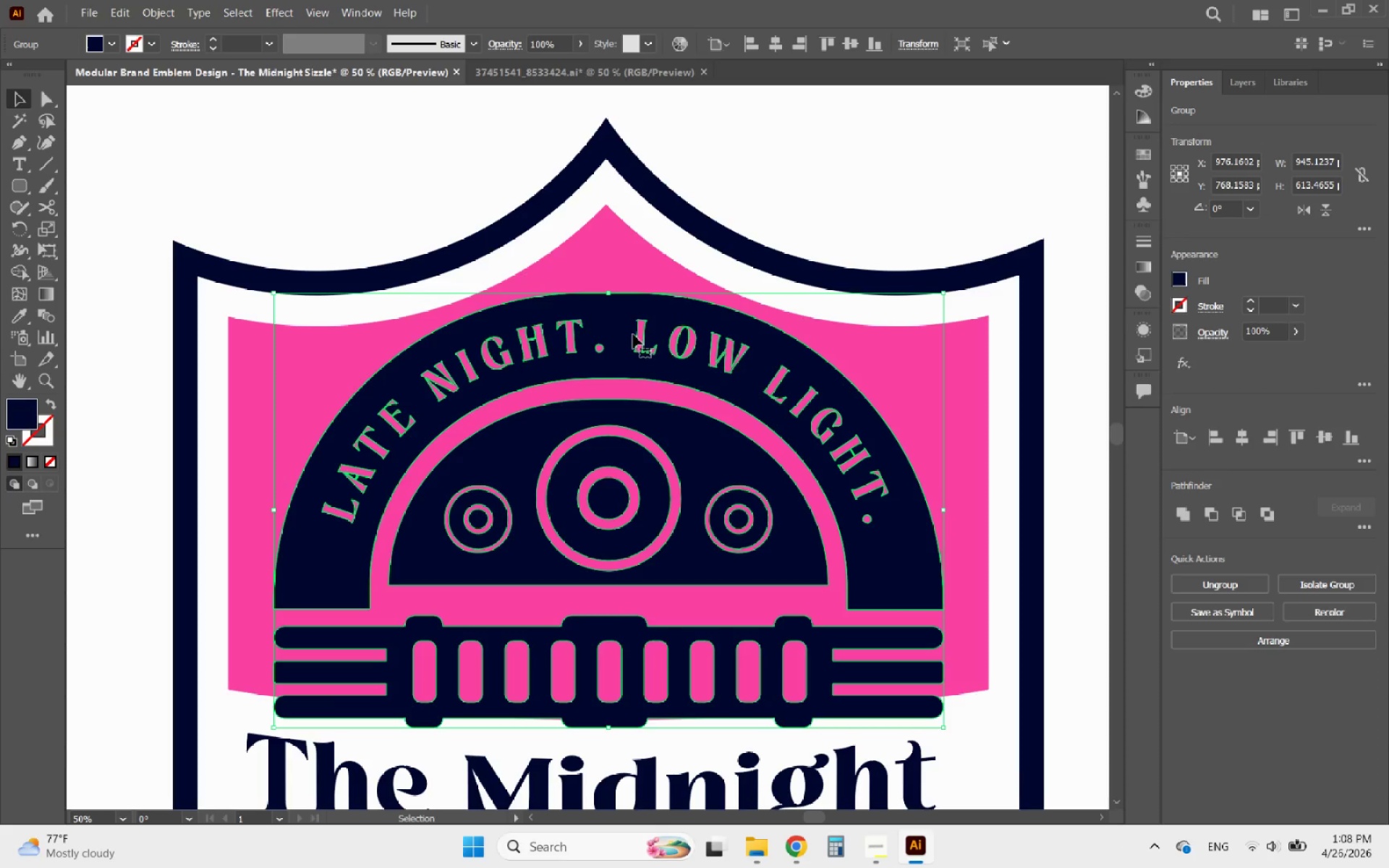 
hold_key(key=ShiftLeft, duration=0.39)
left_click([597, 255])
 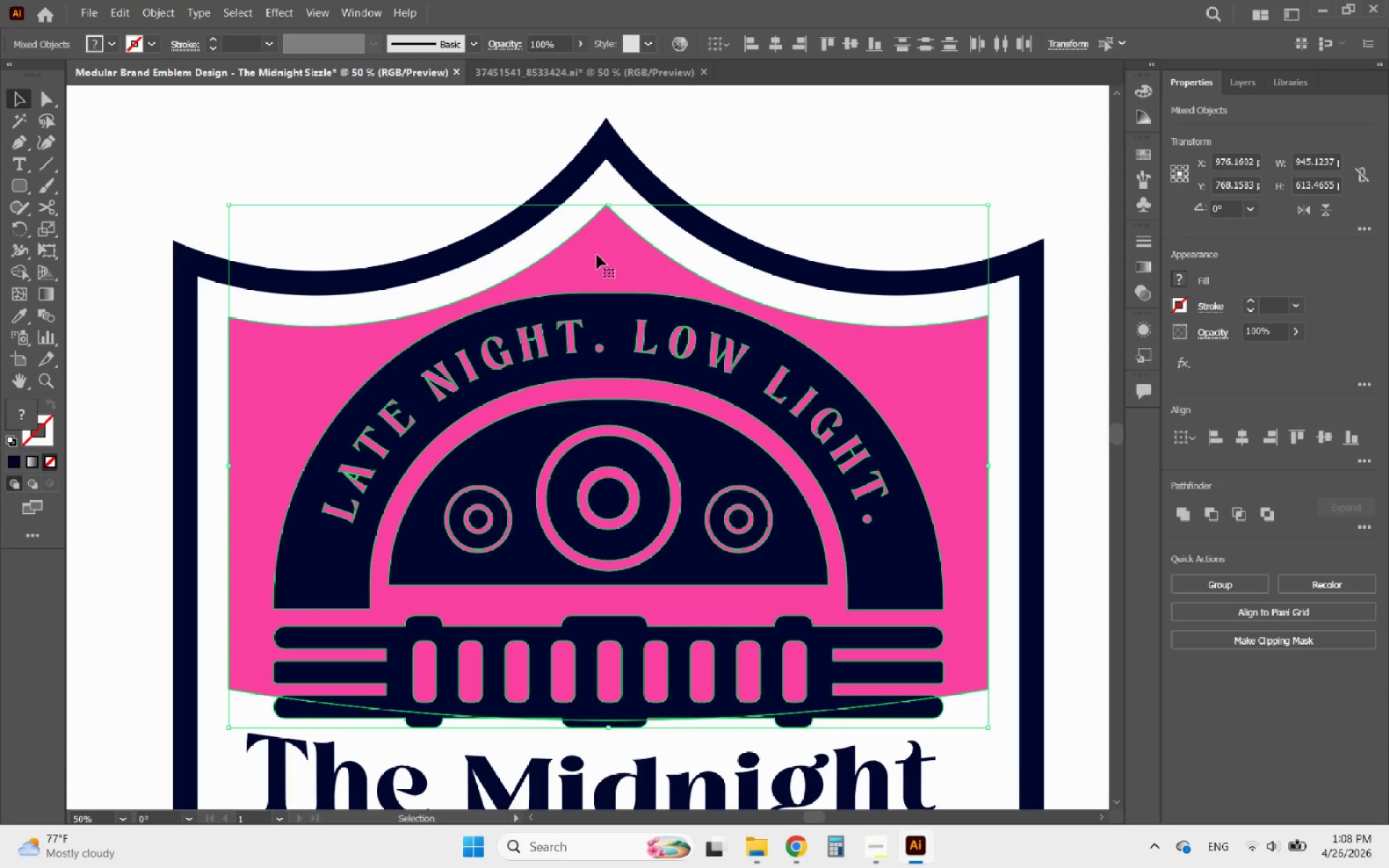 
left_click([597, 255])
 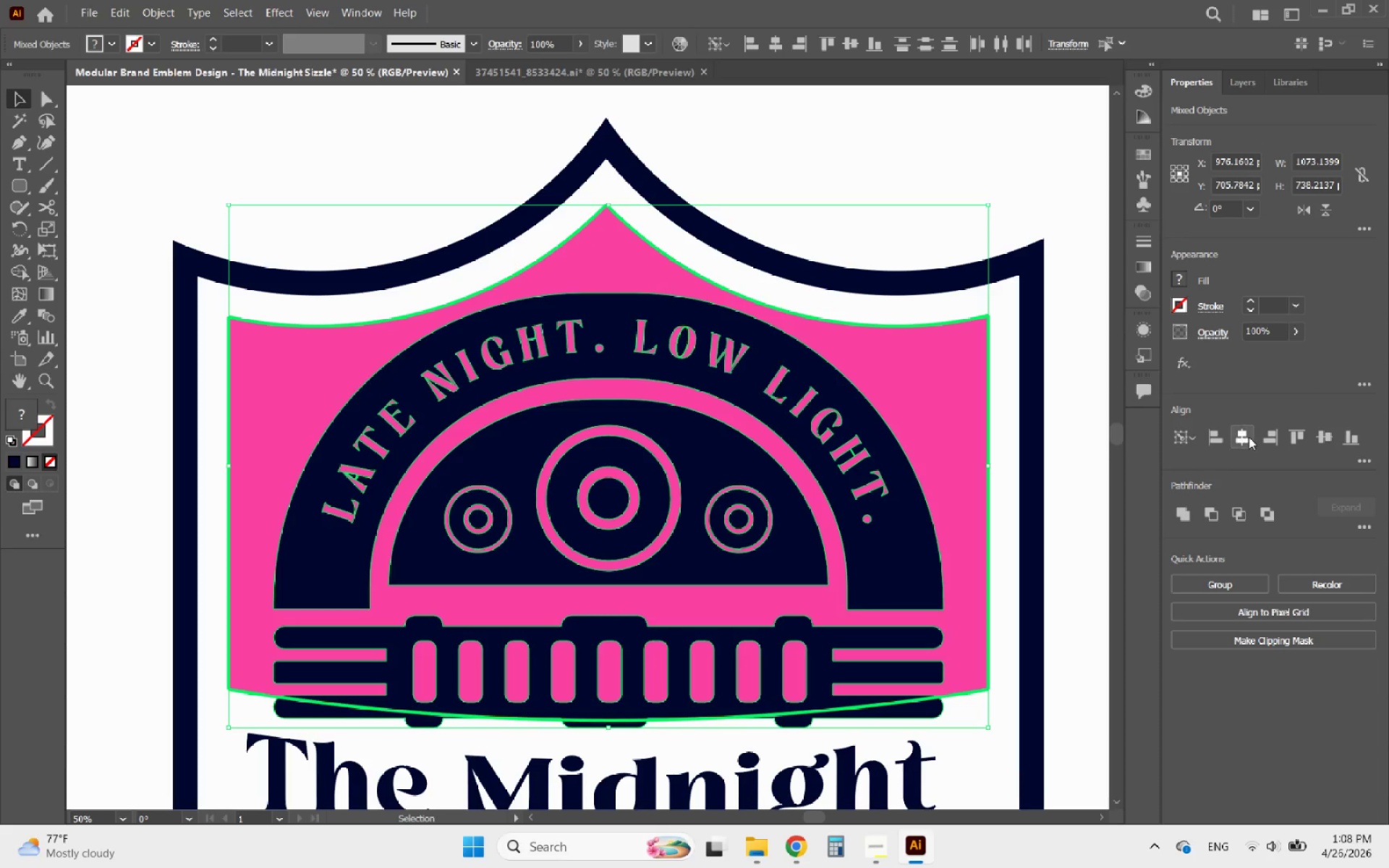 
left_click([1246, 436])
 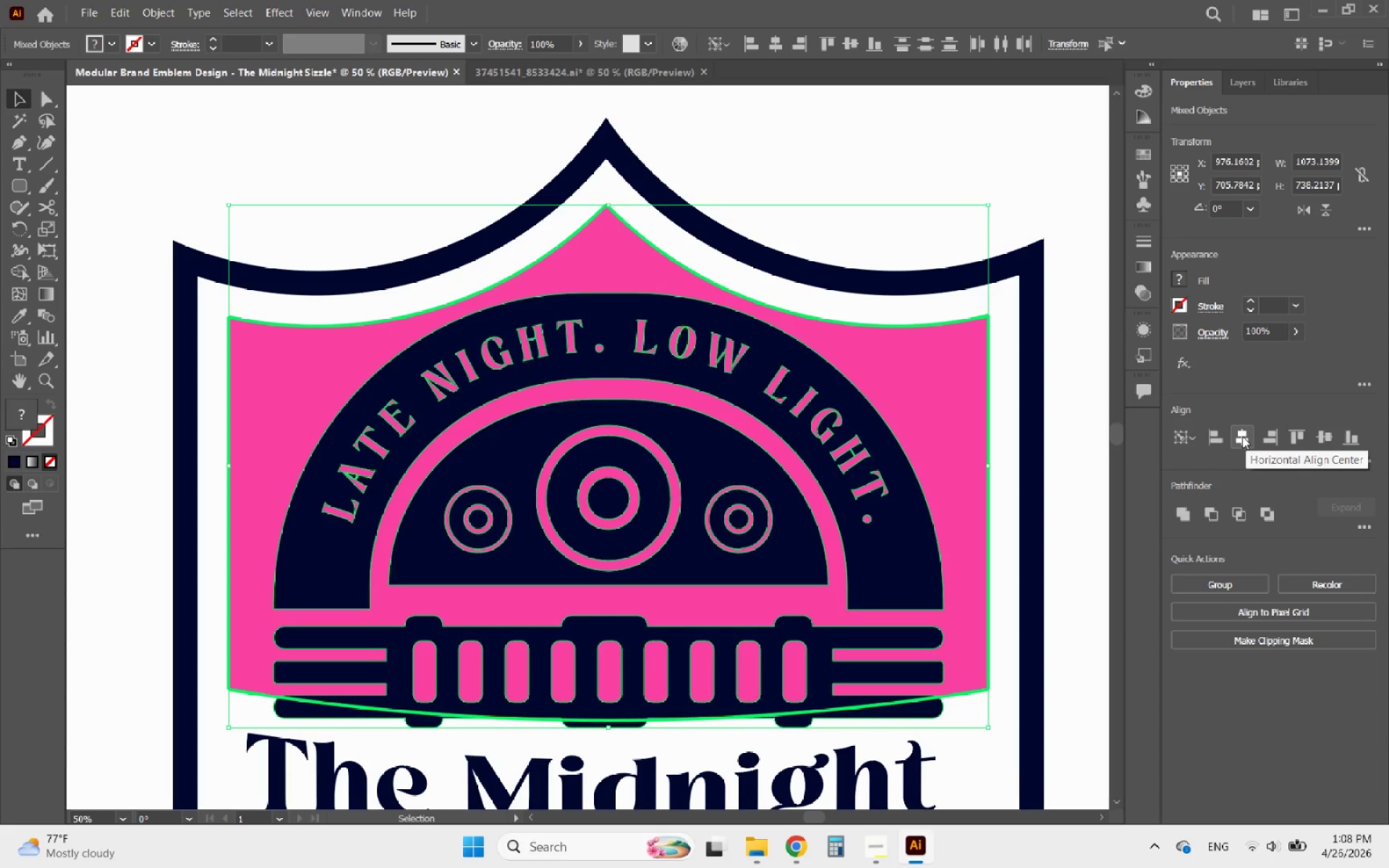 
double_click([1242, 436])
 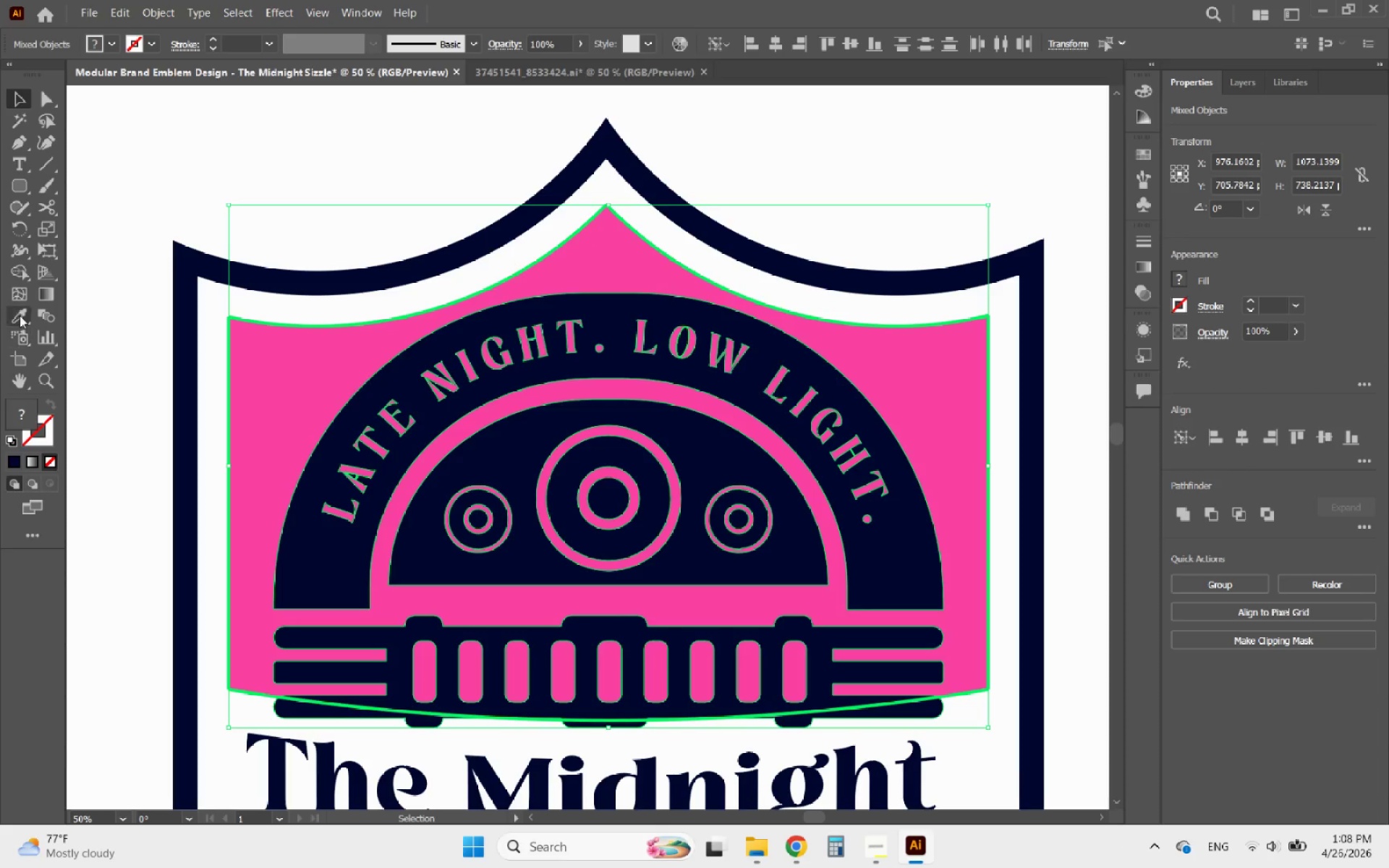 
left_click([20, 272])
 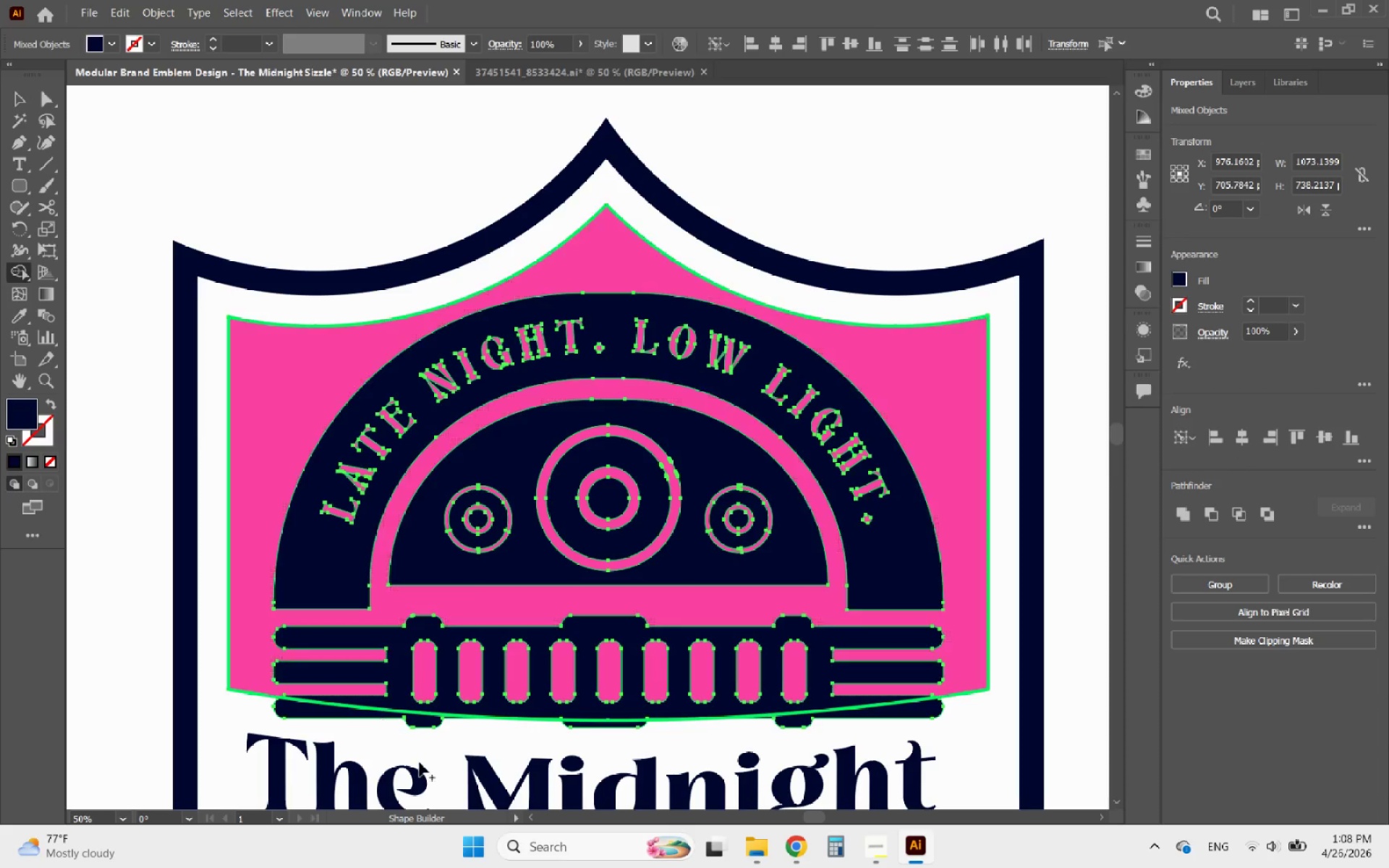 
hold_key(key=AltLeft, duration=0.38)
 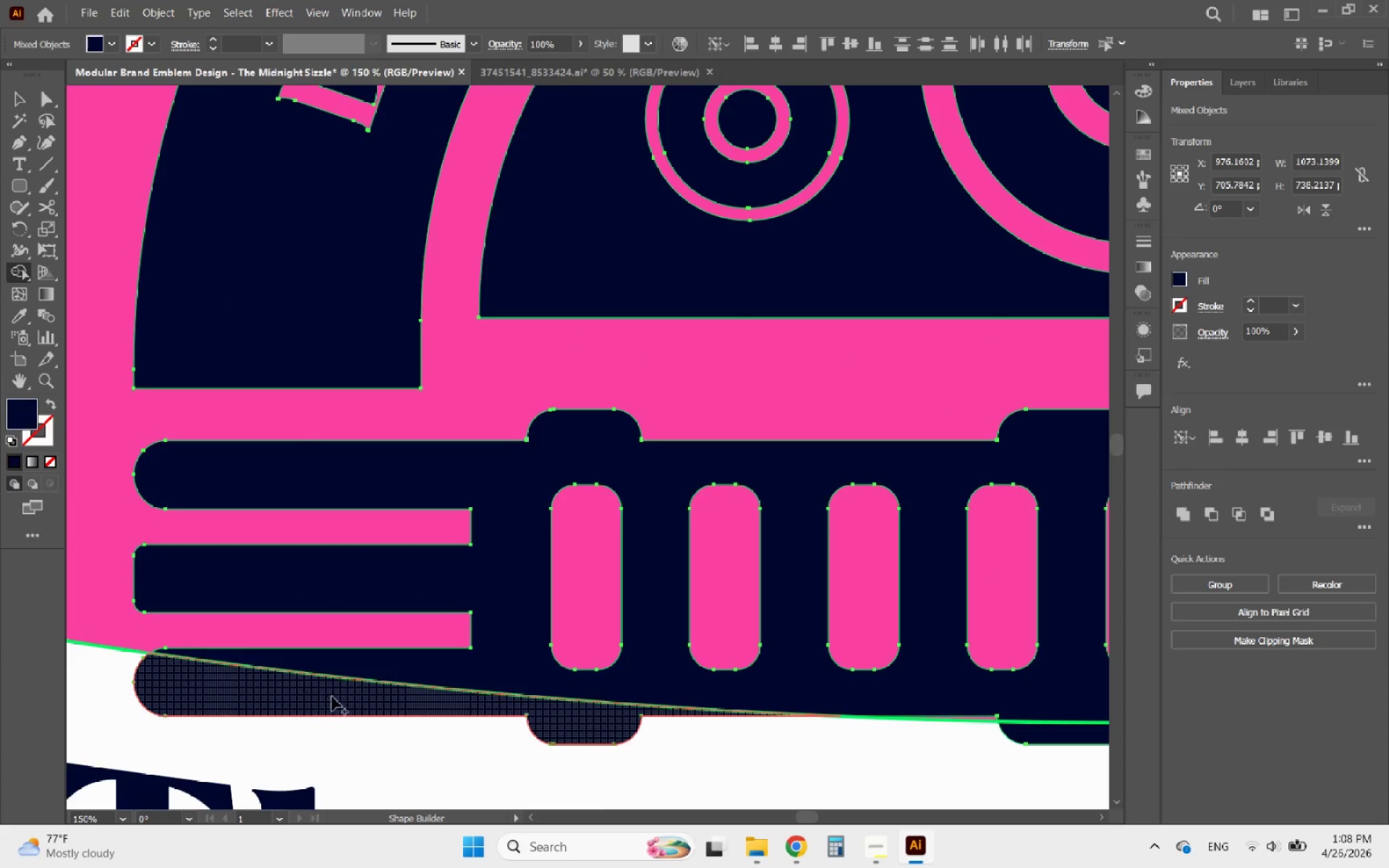 
left_click_drag(start_coordinate=[299, 692], to_coordinate=[332, 697])
 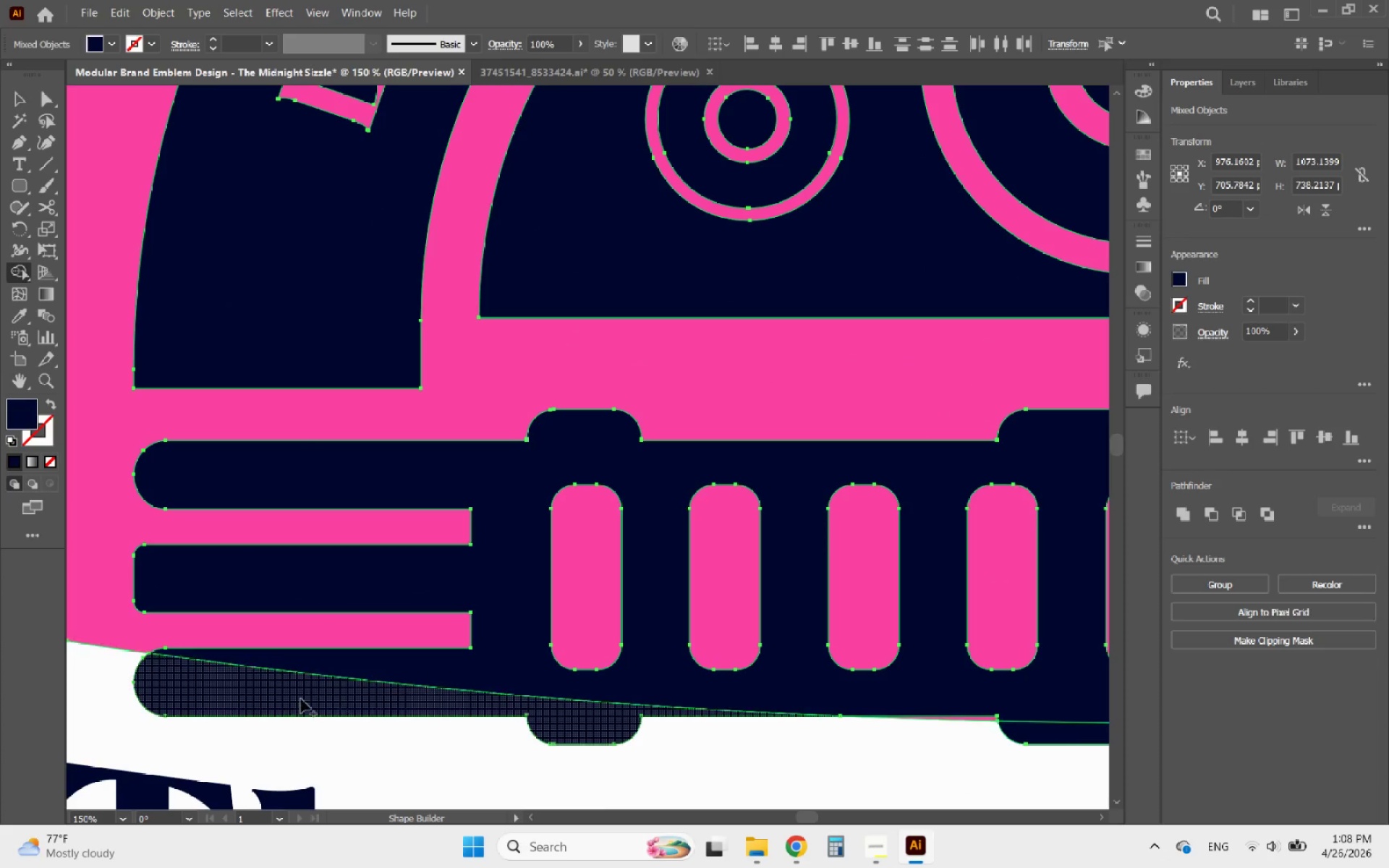 
scroll: coordinate [344, 718], scroll_direction: up, amount: 3.0
 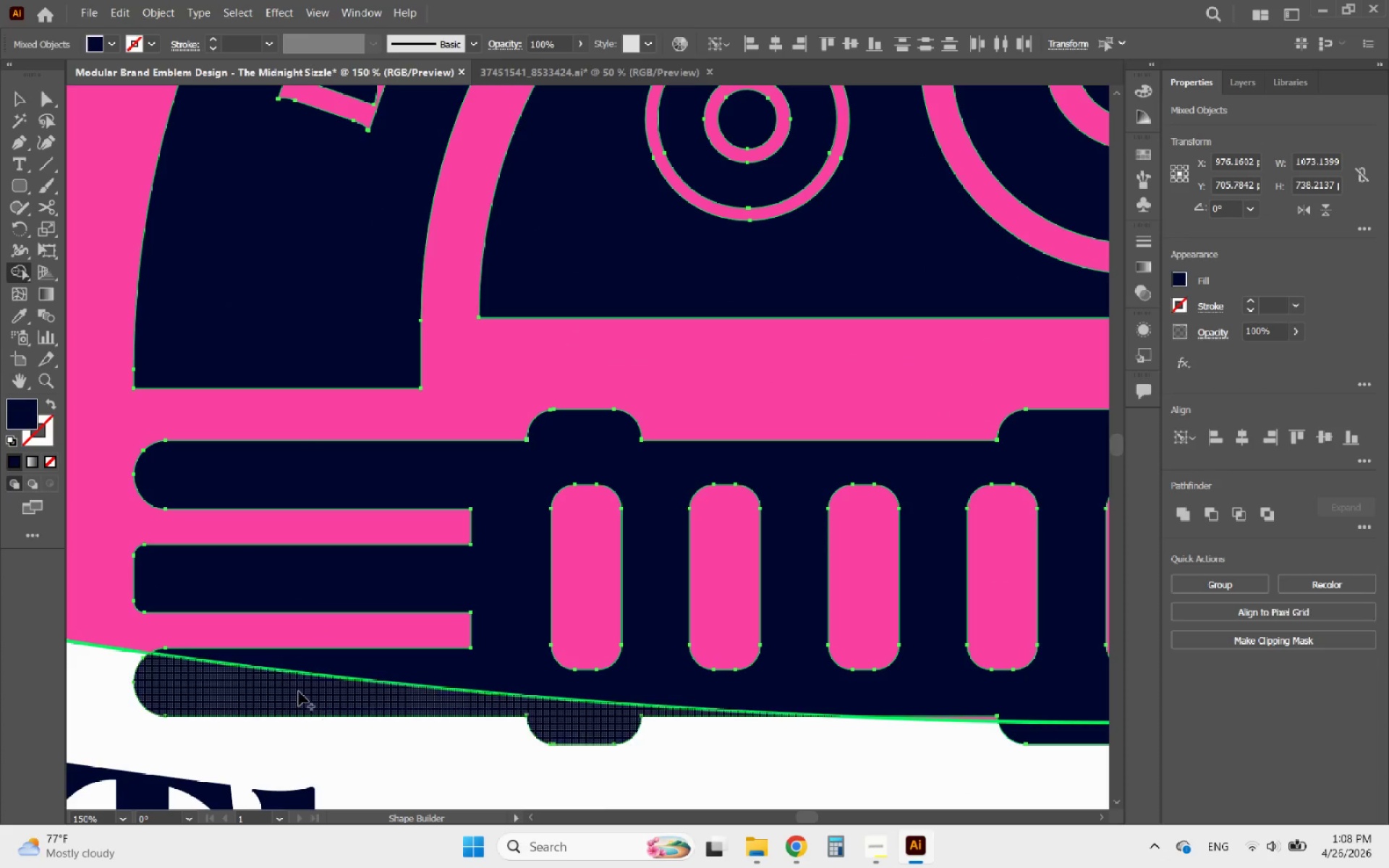 
hold_key(key=AltLeft, duration=1.05)
scroll: coordinate [250, 678], scroll_direction: down, amount: 2.0
 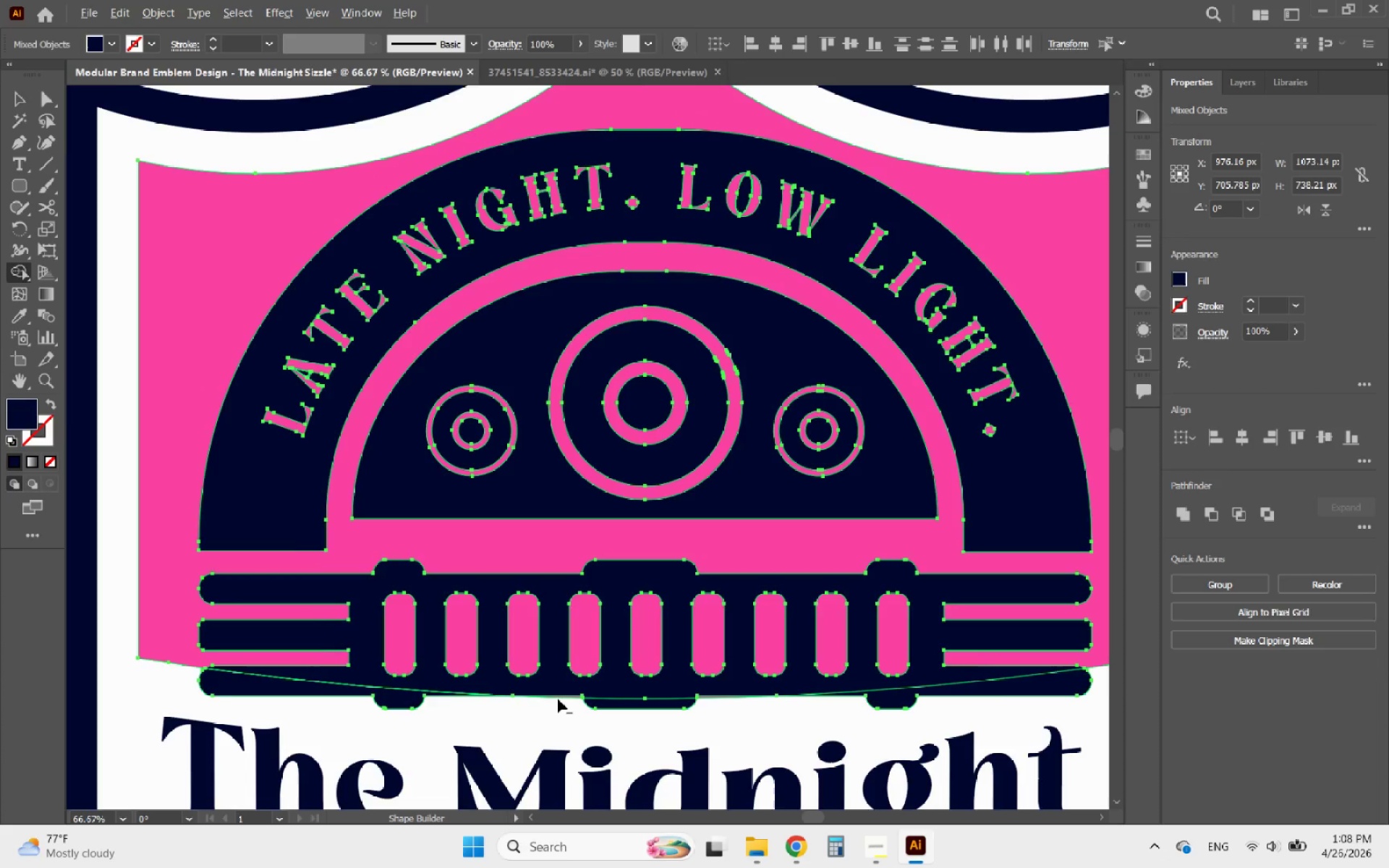 
scroll: coordinate [582, 696], scroll_direction: up, amount: 2.0
 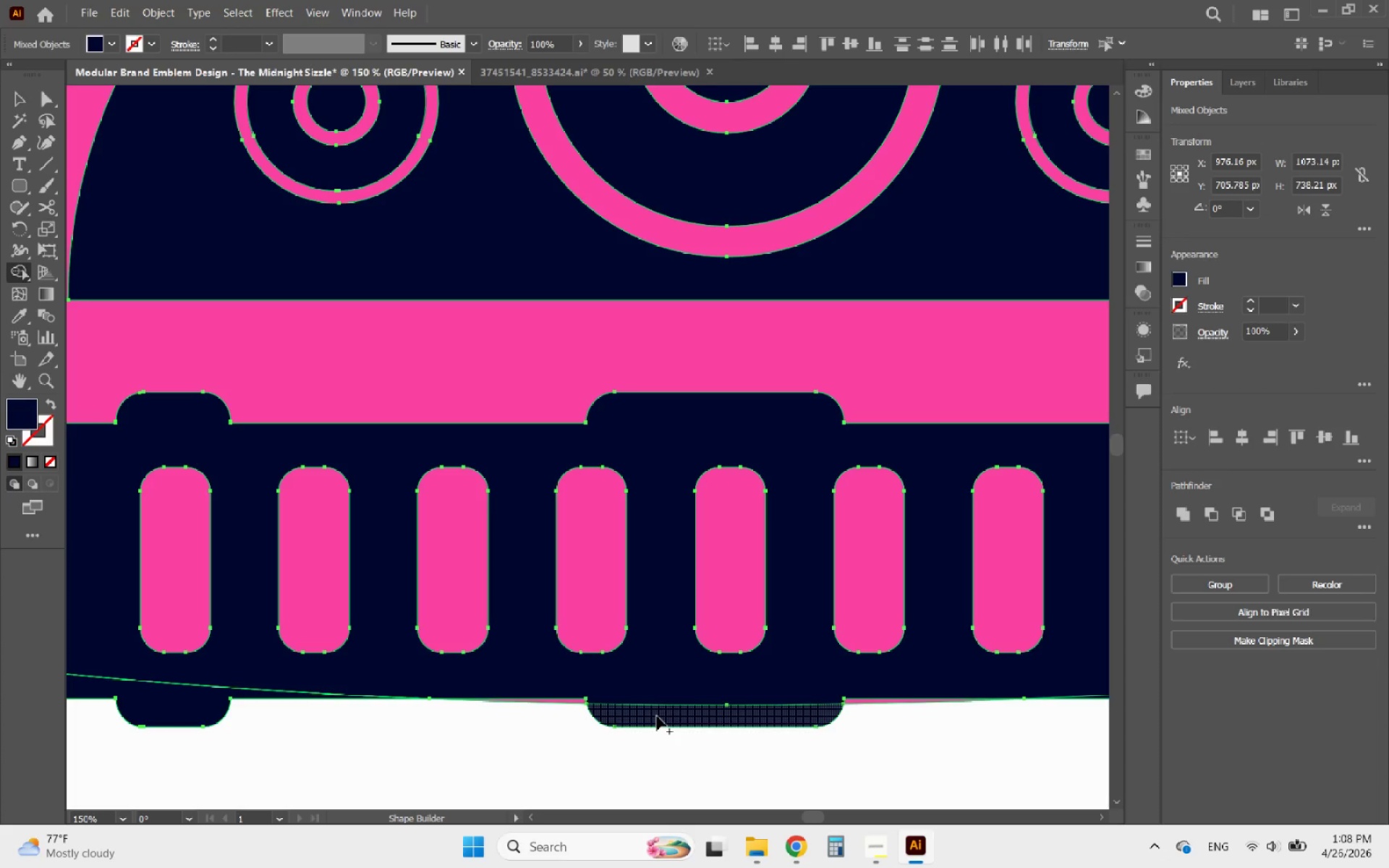 
left_click_drag(start_coordinate=[657, 716], to_coordinate=[638, 720])
 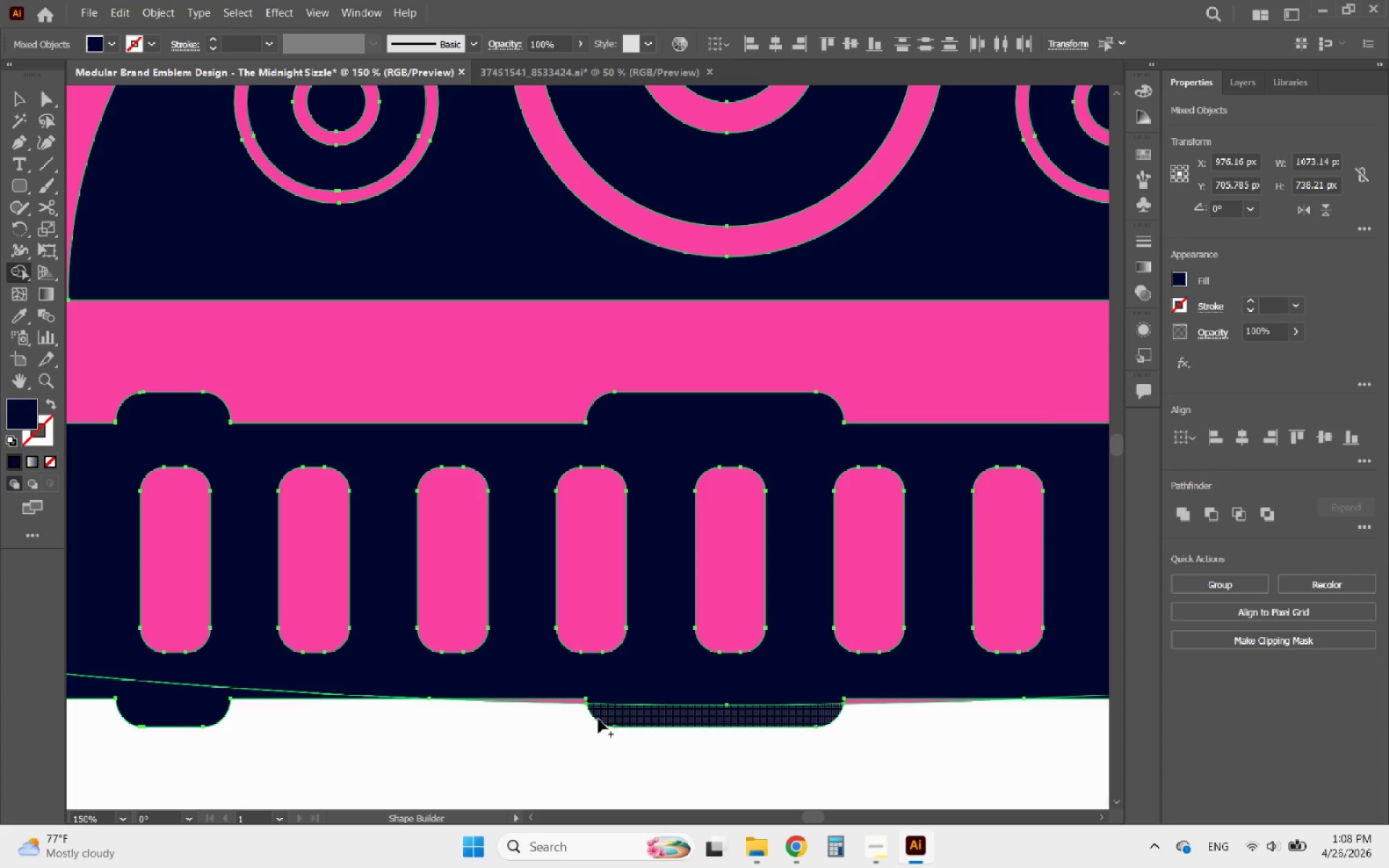 
hold_key(key=AltLeft, duration=1.31)
scroll: coordinate [282, 664], scroll_direction: down, amount: 1.0
 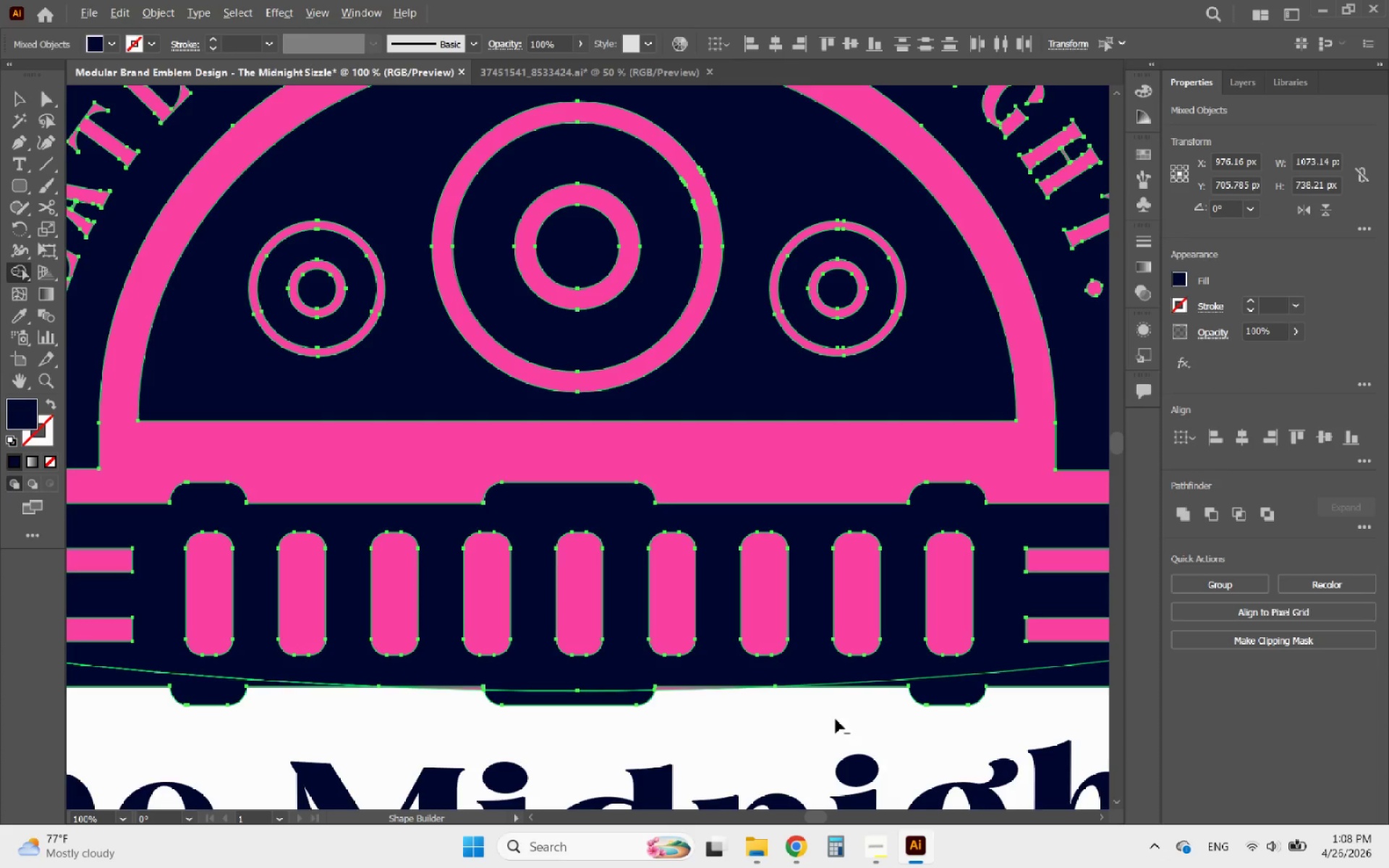 
left_click_drag(start_coordinate=[932, 688], to_coordinate=[974, 688])
 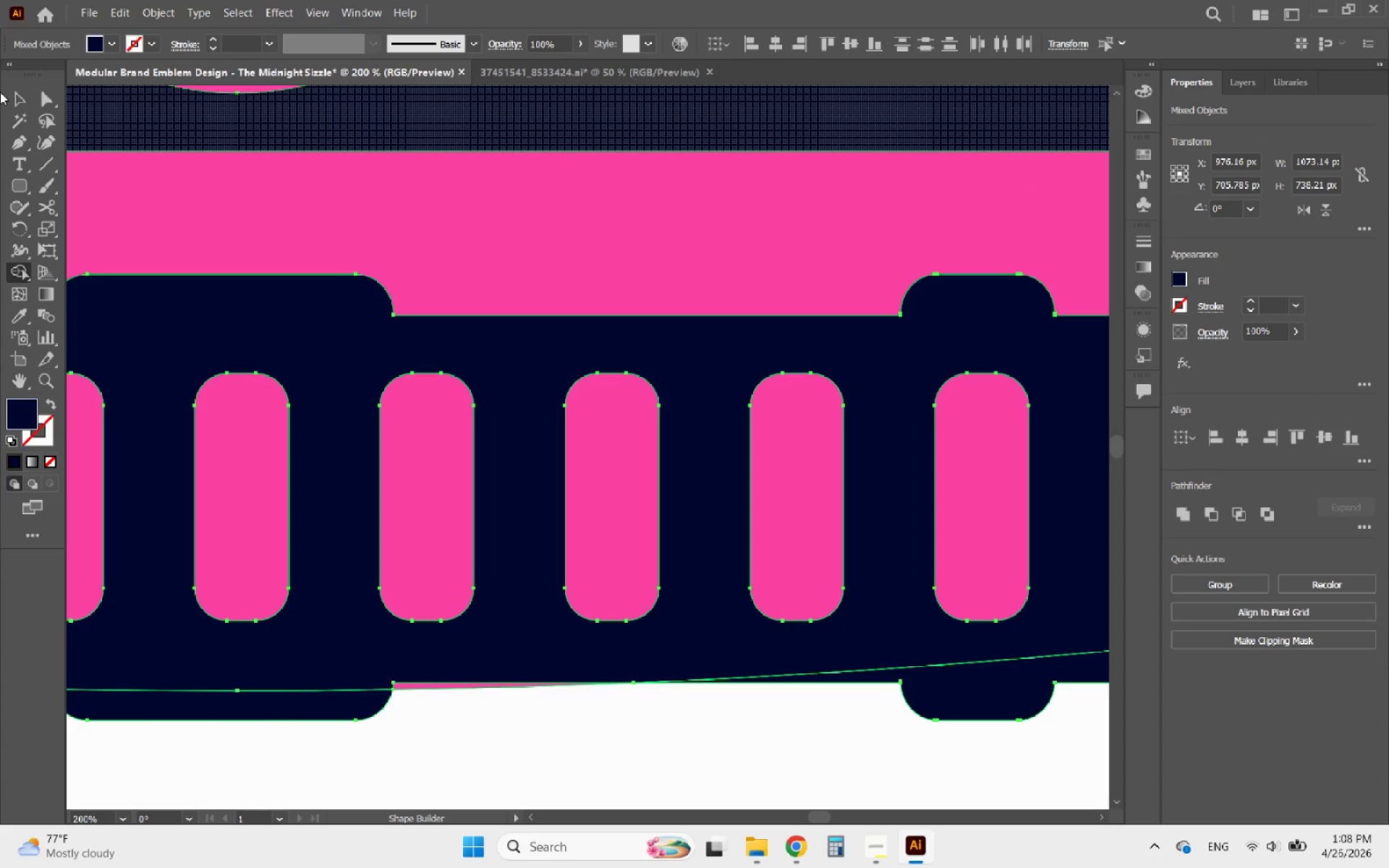 
scroll: coordinate [927, 689], scroll_direction: up, amount: 2.0
 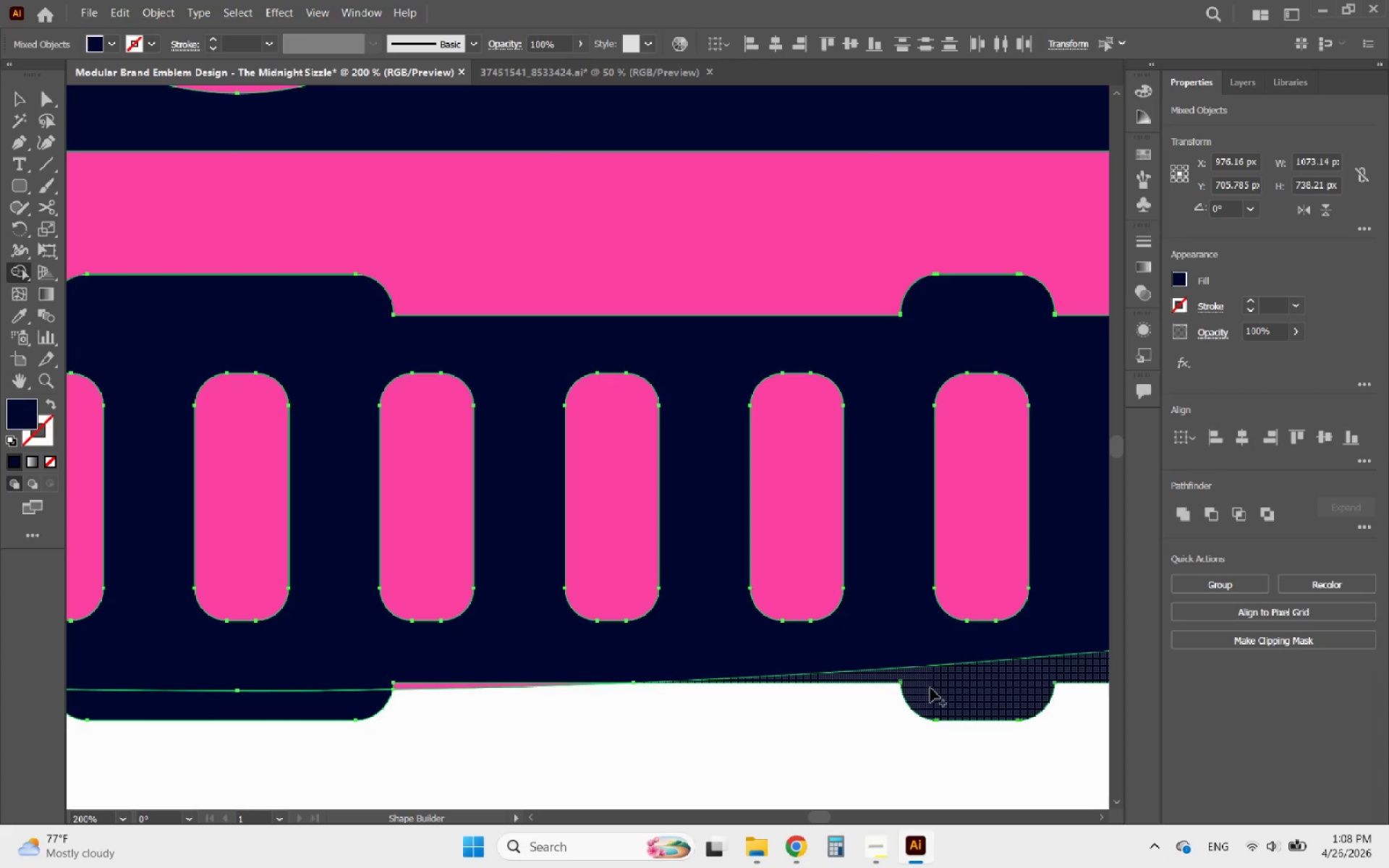 
left_click([20, 96])
 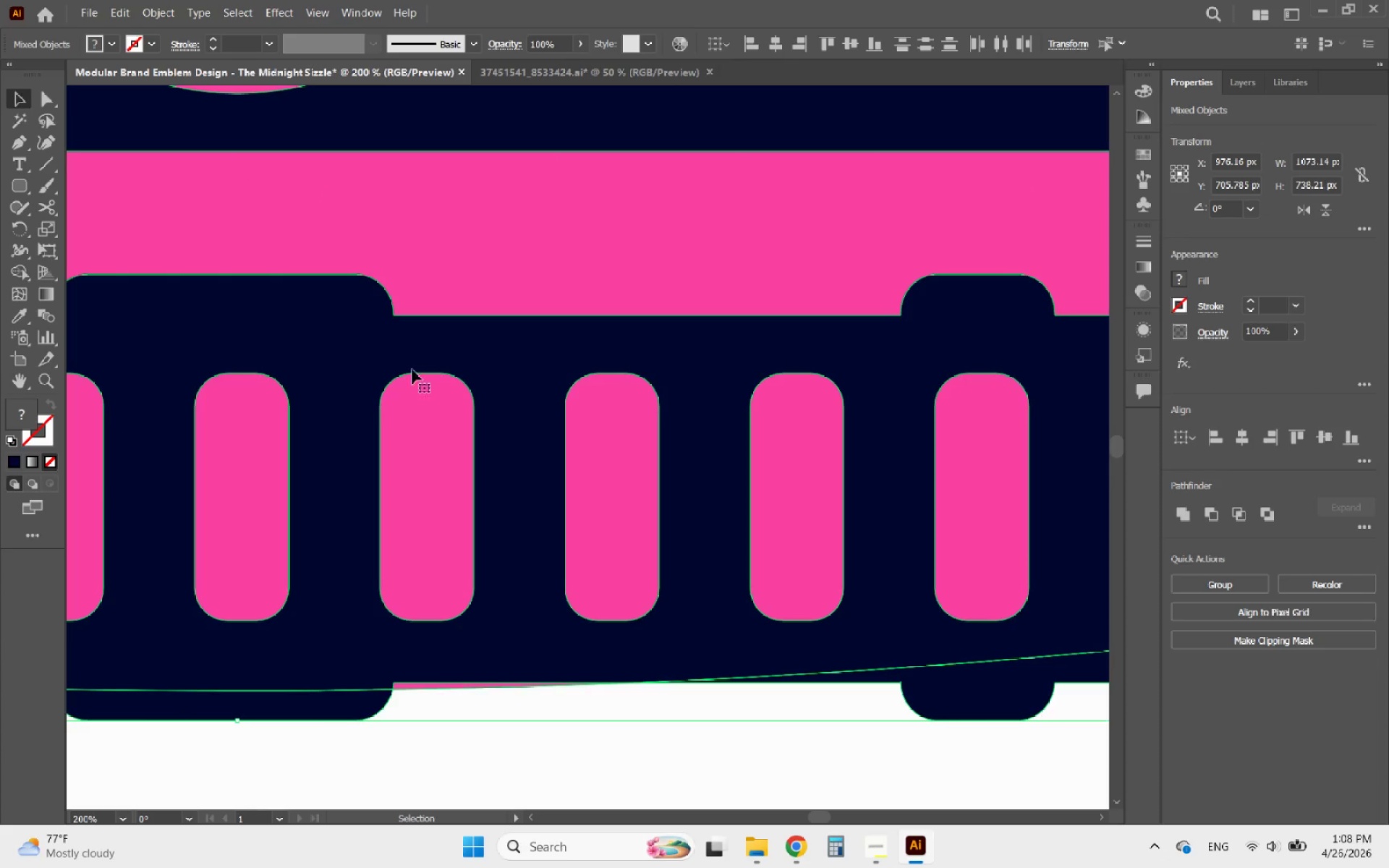 
hold_key(key=AltLeft, duration=0.92)
scroll: coordinate [671, 594], scroll_direction: down, amount: 5.0
 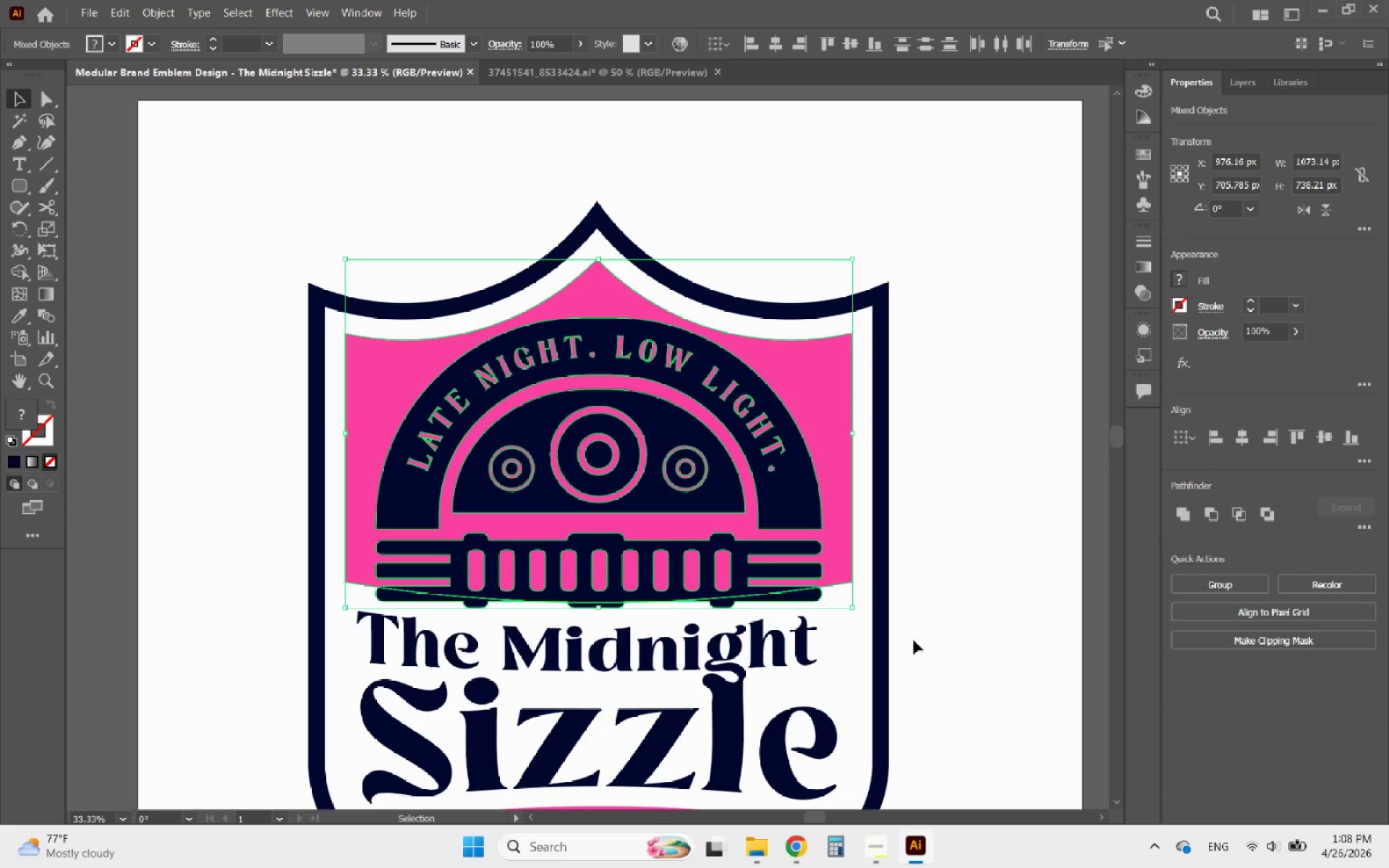 
left_click([933, 613])
 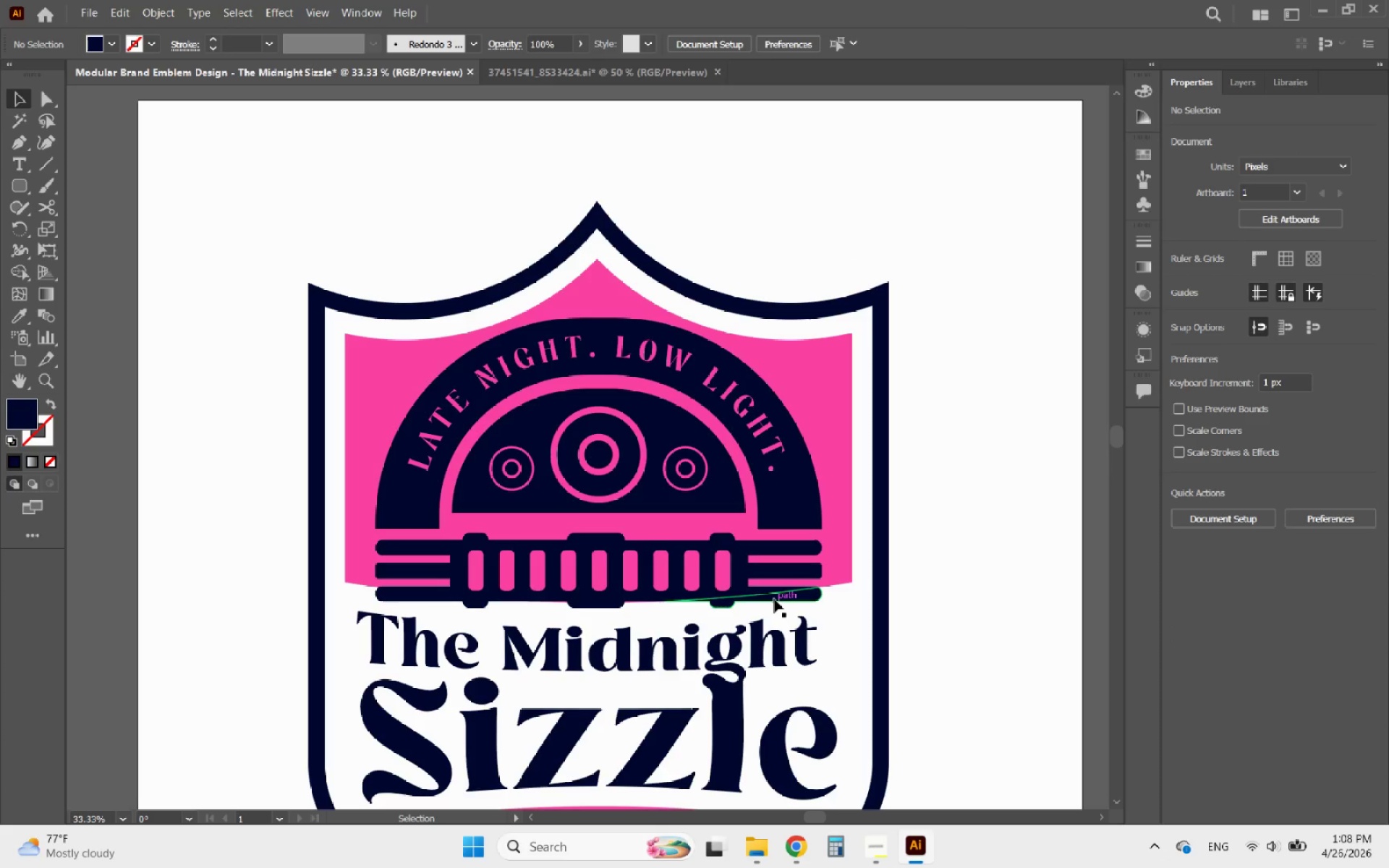 
left_click([774, 599])
 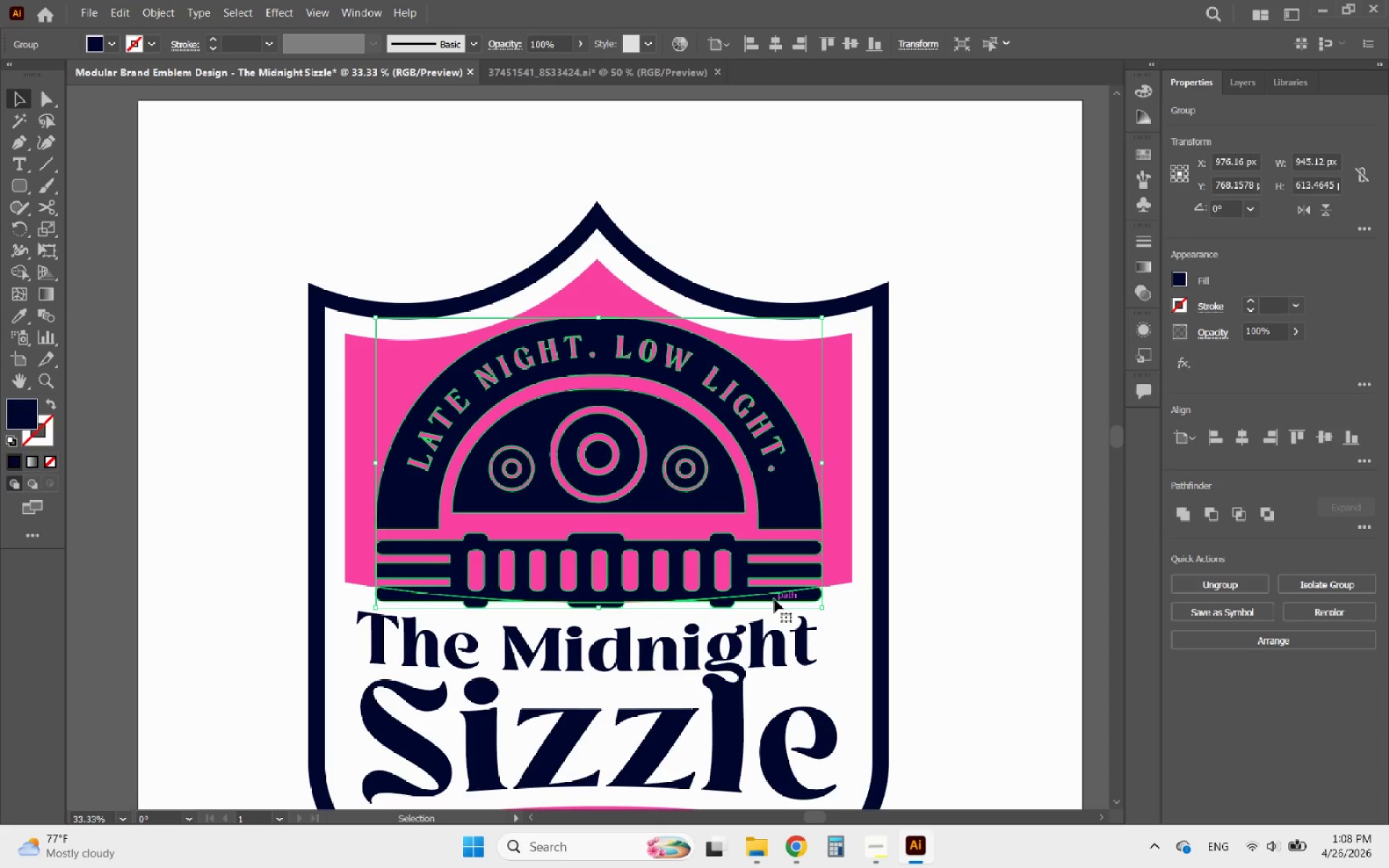 
double_click([774, 599])
 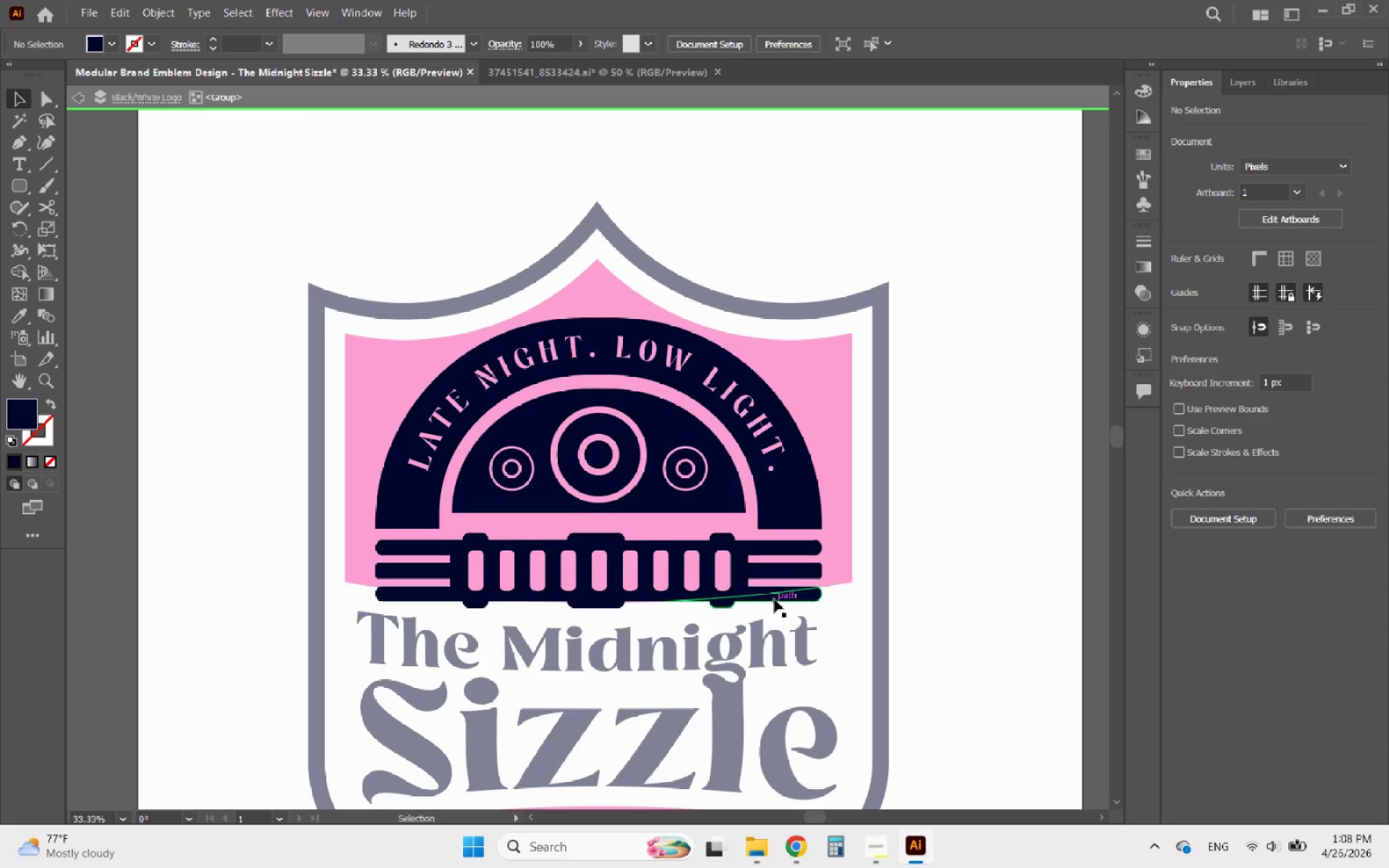 
triple_click([774, 599])
 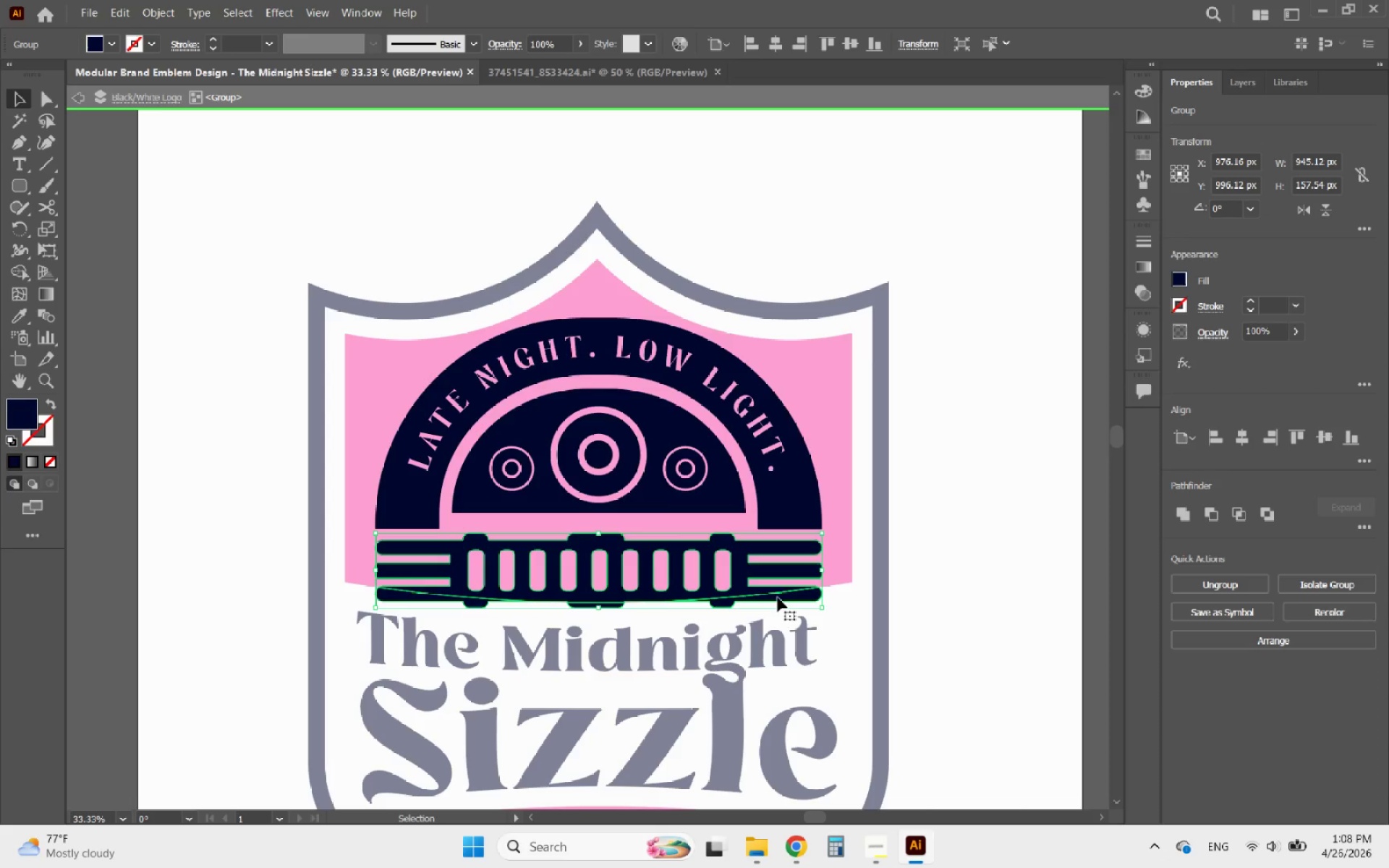 
double_click([778, 597])
 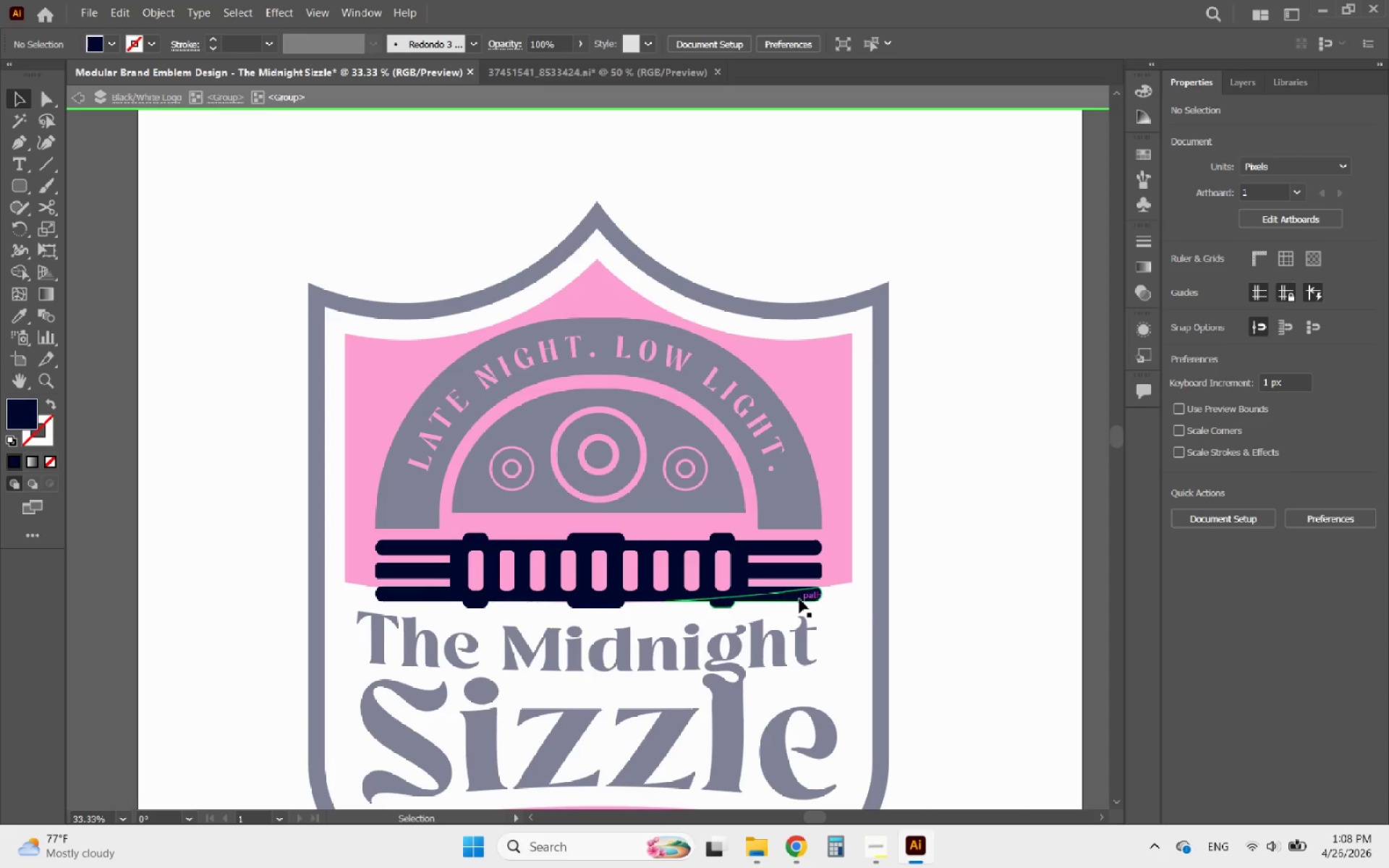 
left_click([799, 599])
 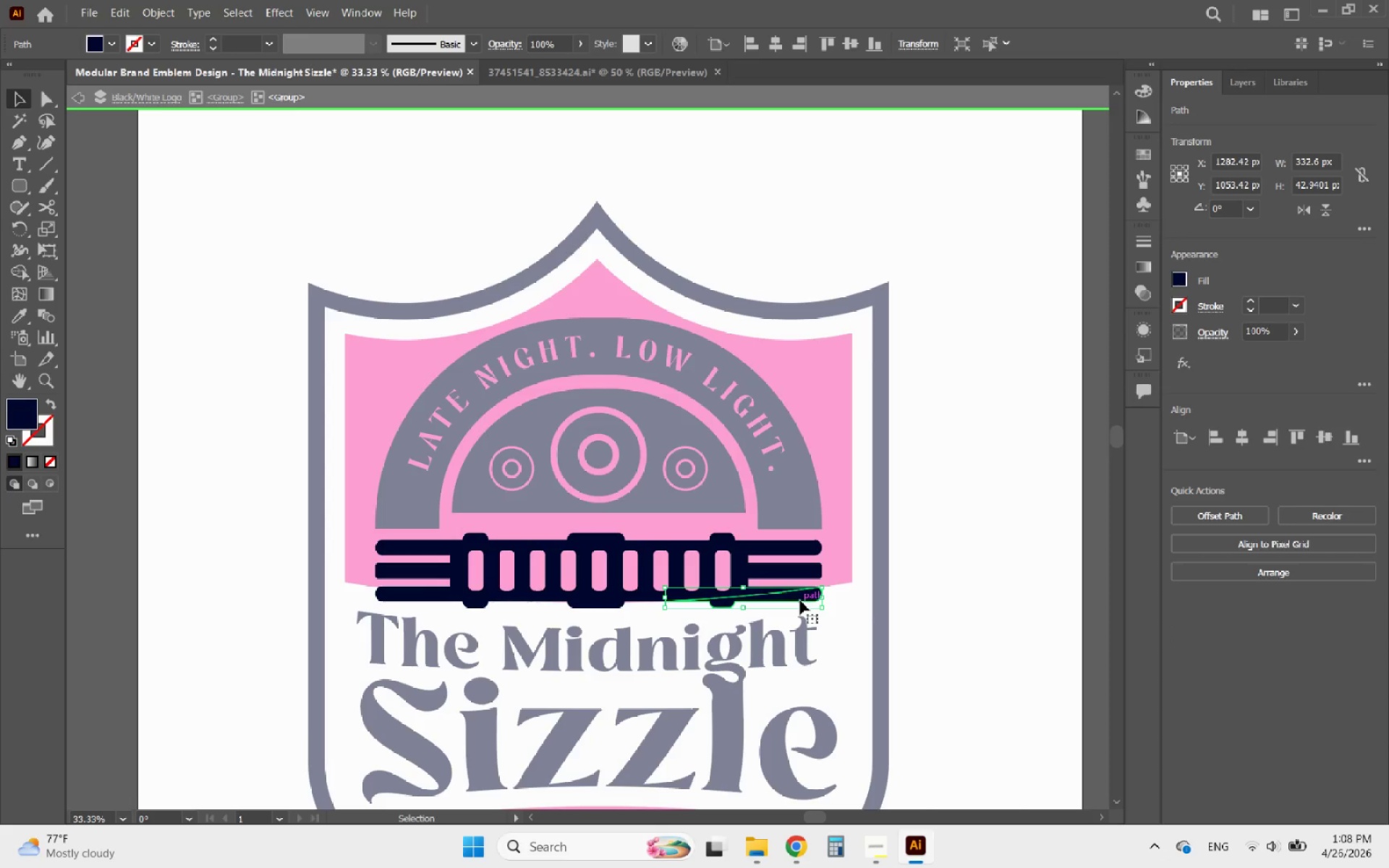 
key(Delete)
 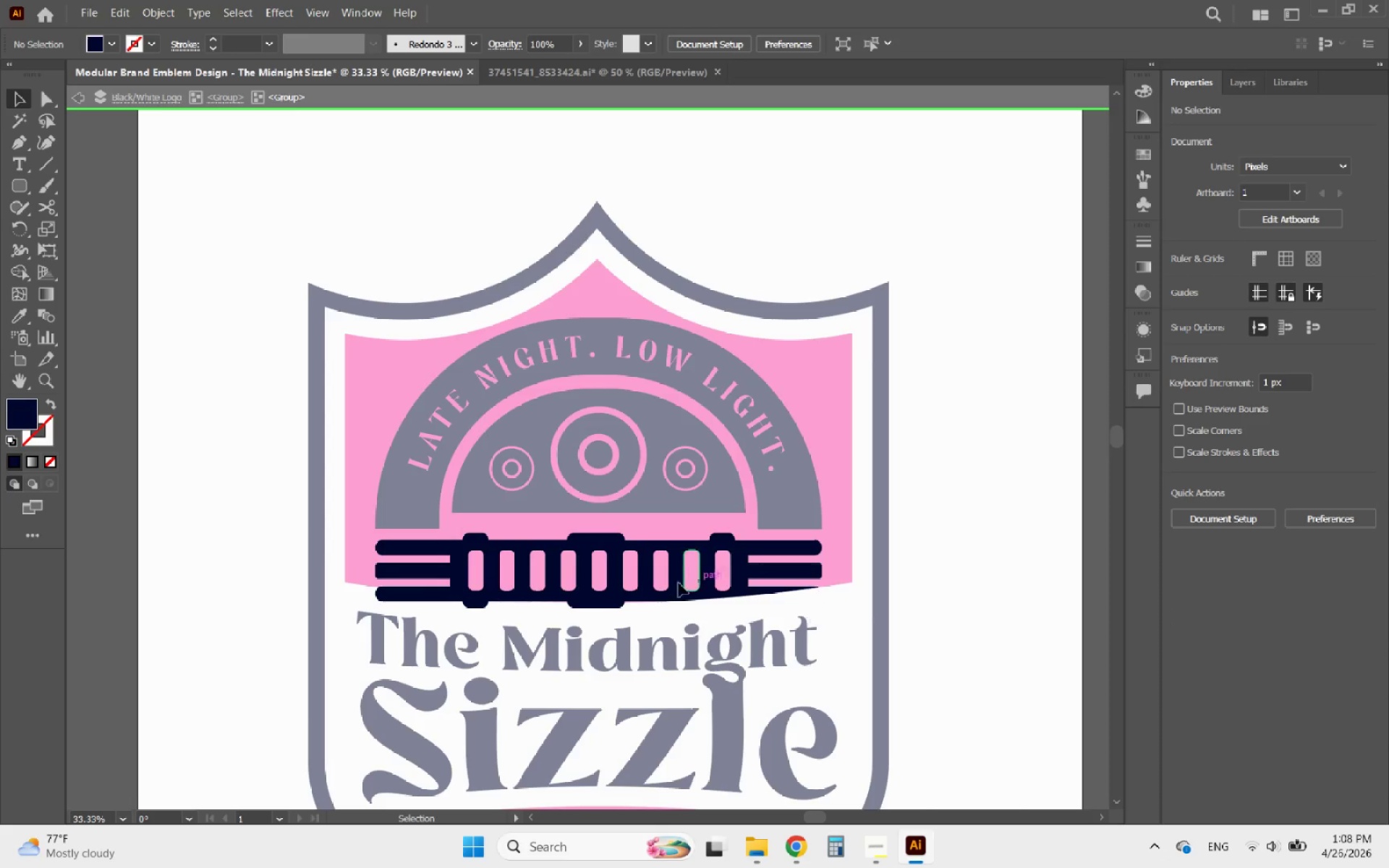 
hold_key(key=AltLeft, duration=0.61)
scroll: coordinate [532, 607], scroll_direction: up, amount: 1.0
 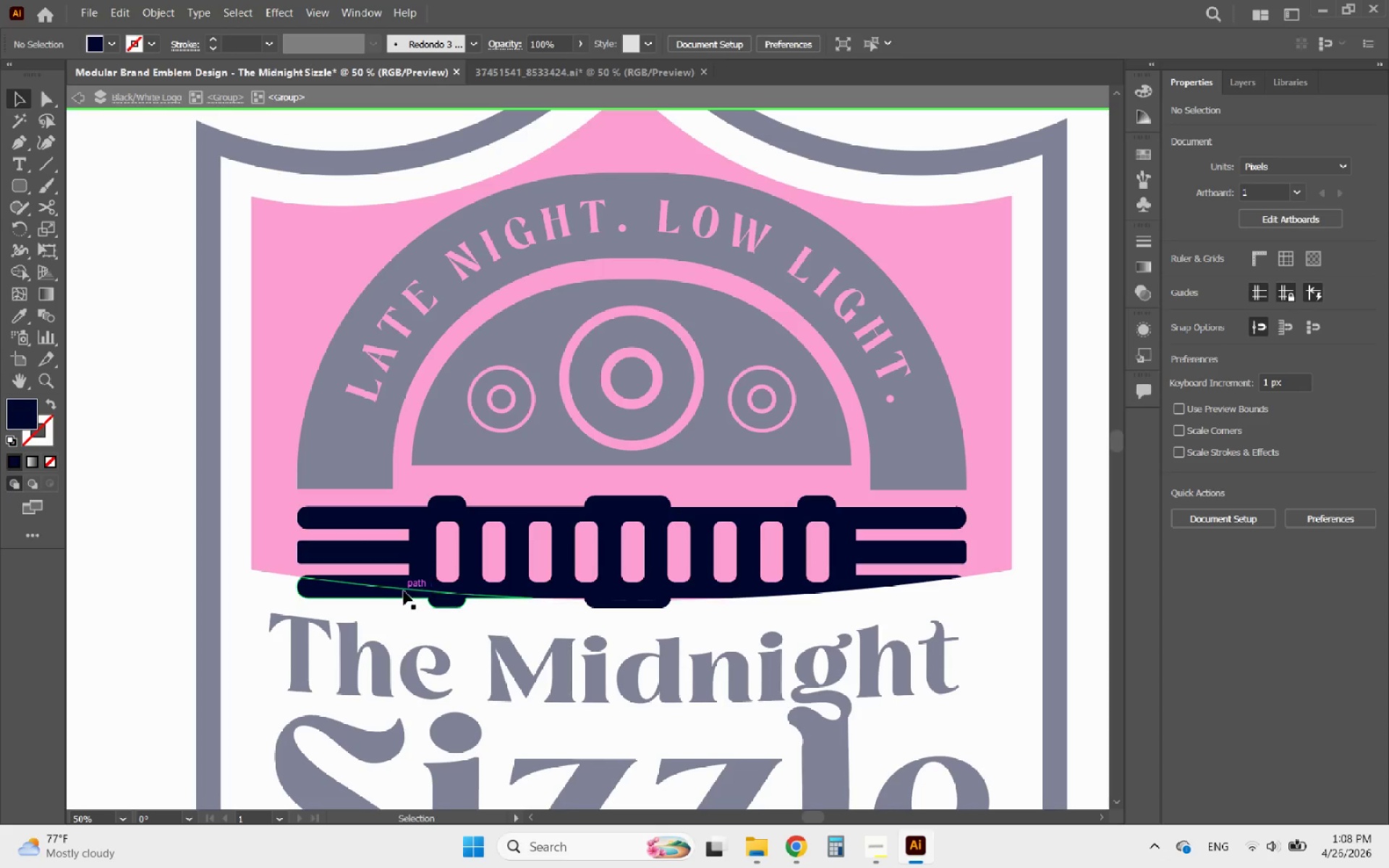 
left_click([388, 592])
 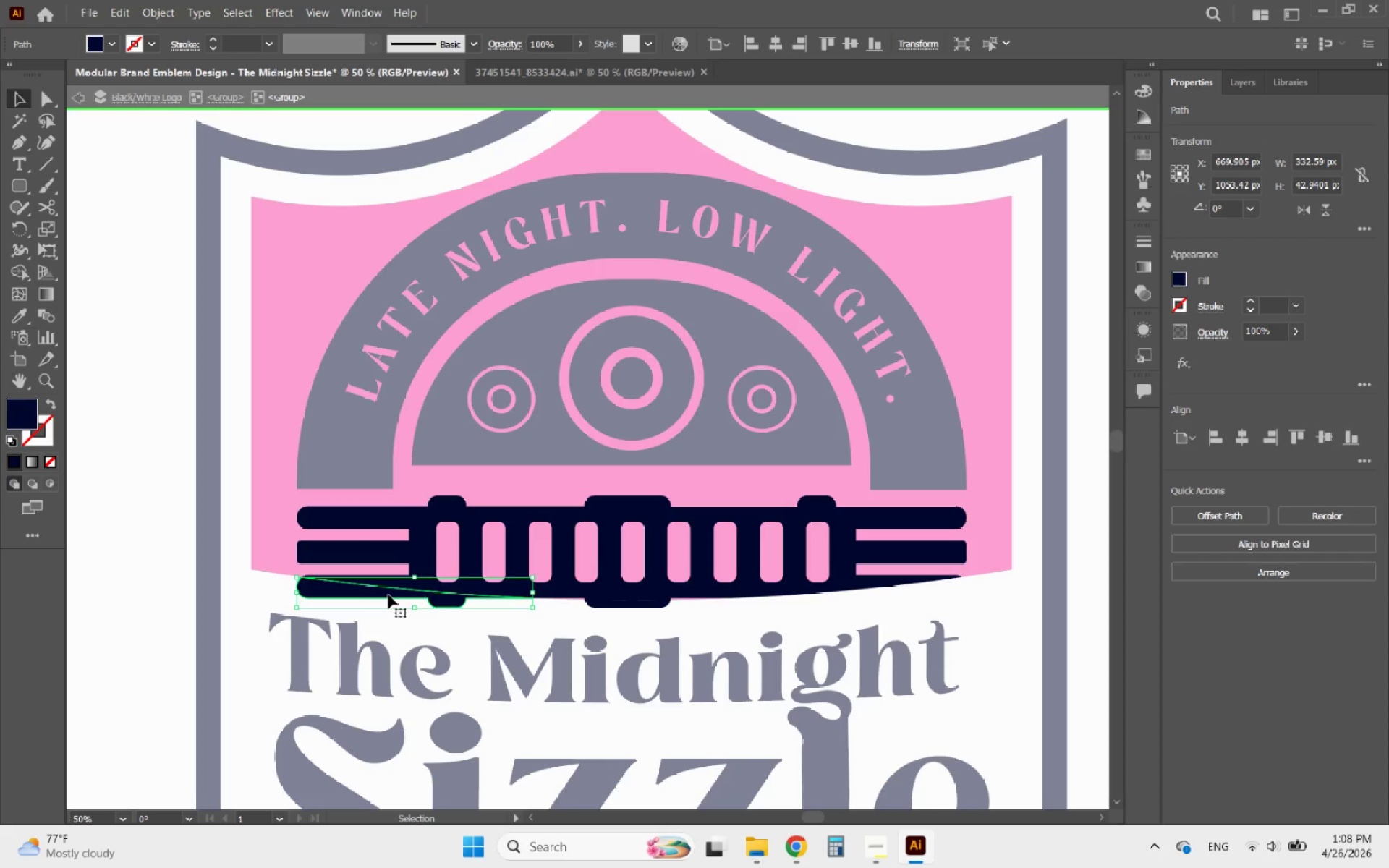 
key(Delete)
 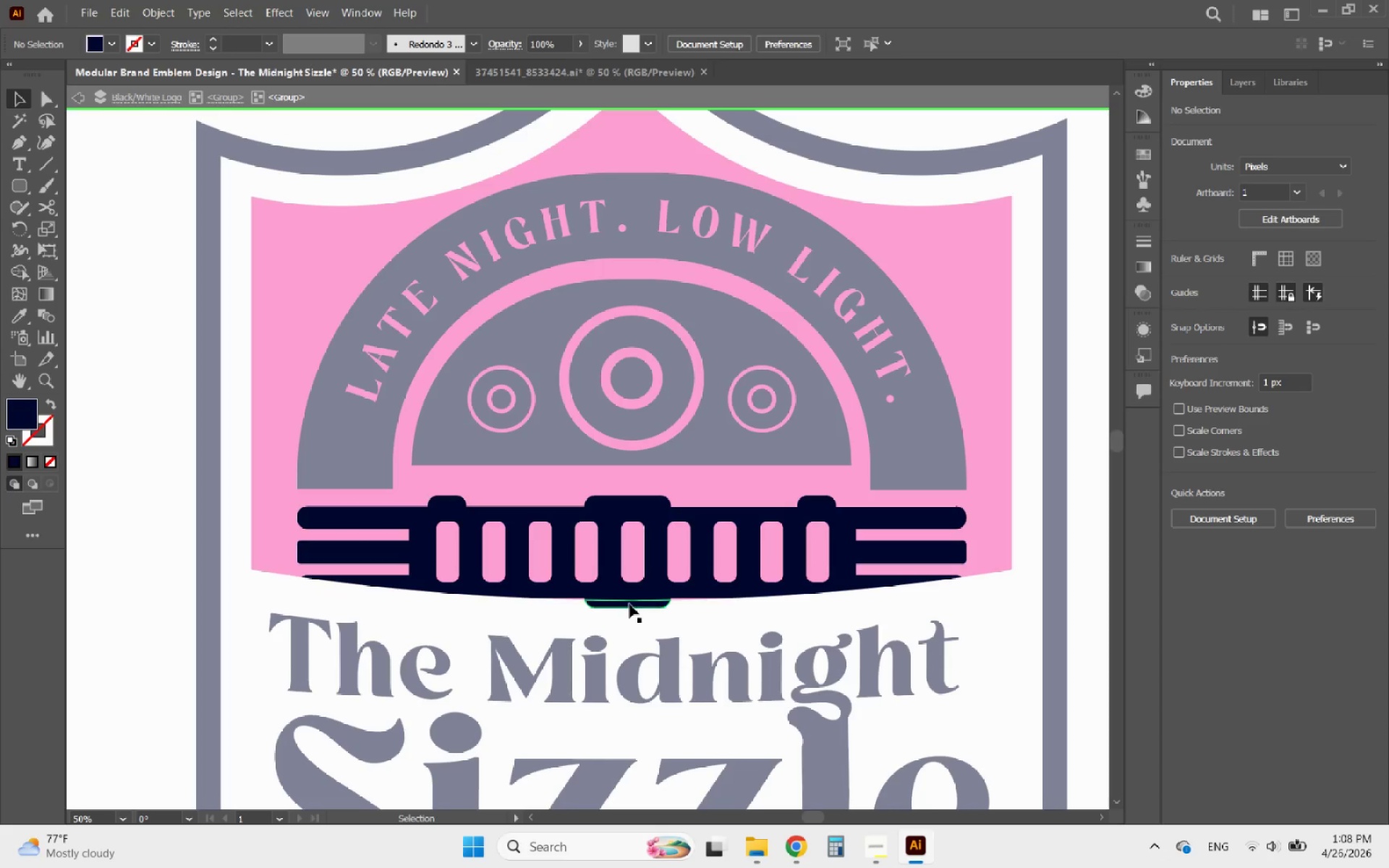 
hold_key(key=AltLeft, duration=0.55)
scroll: coordinate [632, 610], scroll_direction: down, amount: 1.0
 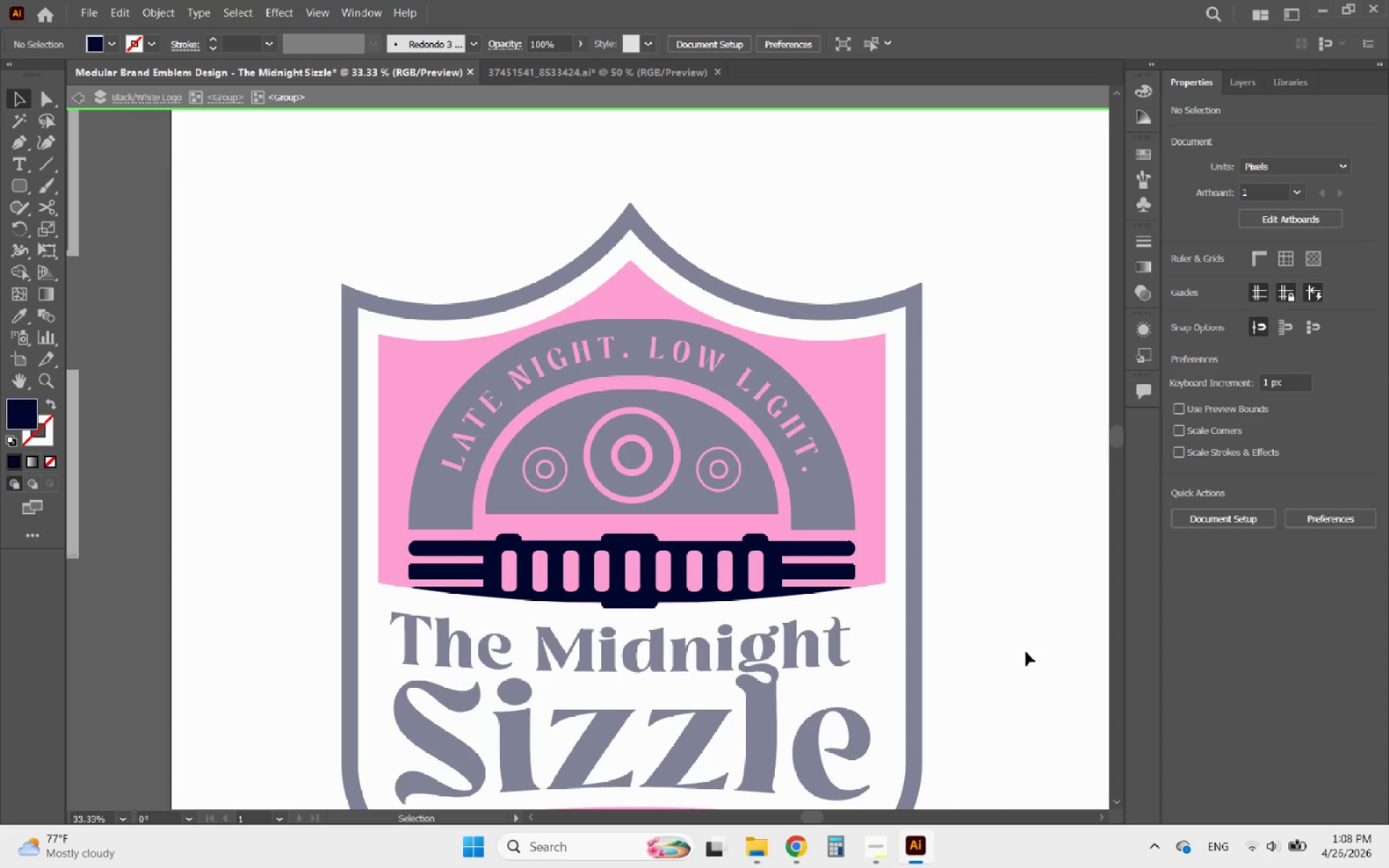 
double_click([1026, 652])
 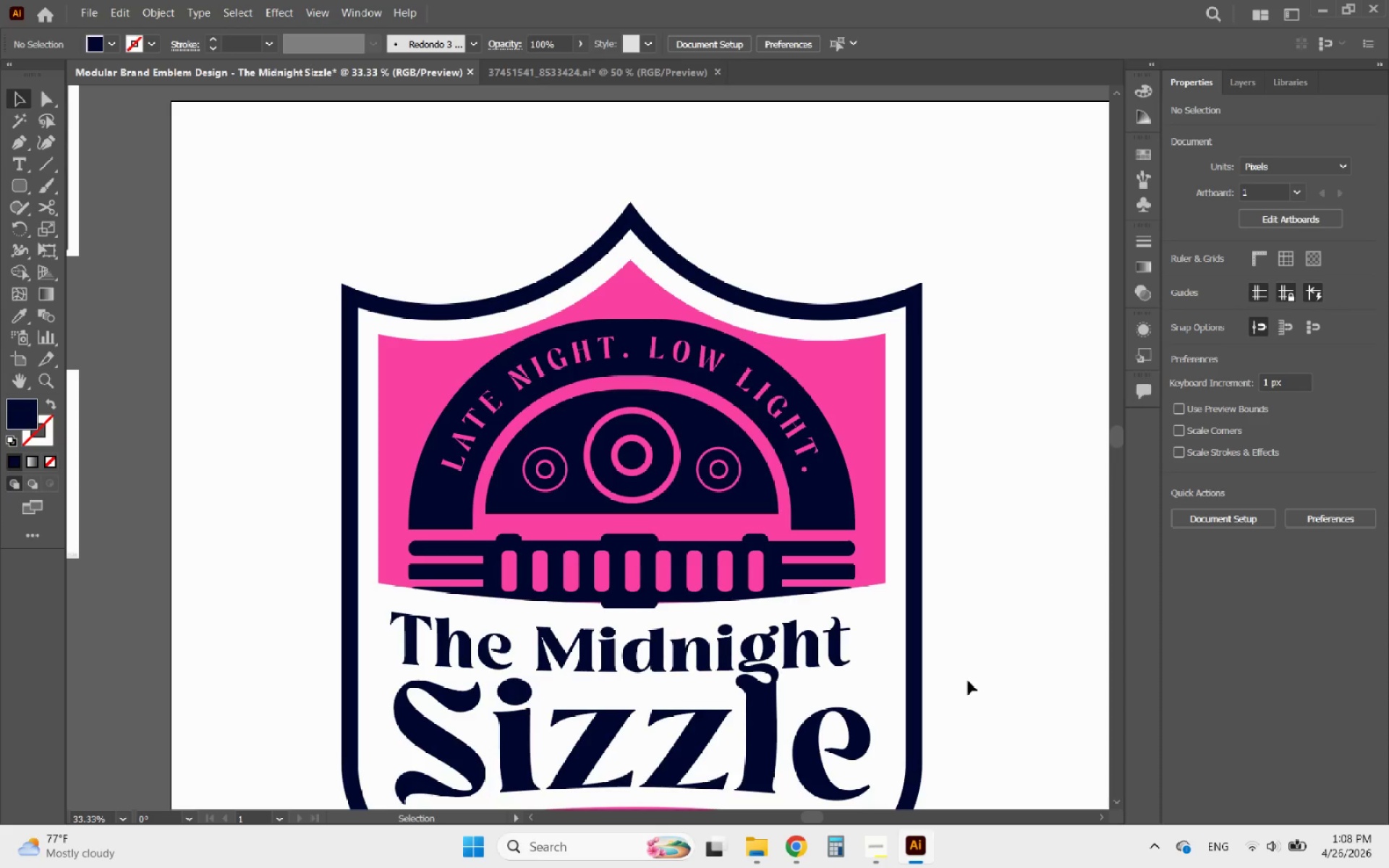 
hold_key(key=AltLeft, duration=0.92)
scroll: coordinate [941, 657], scroll_direction: down, amount: 2.0
 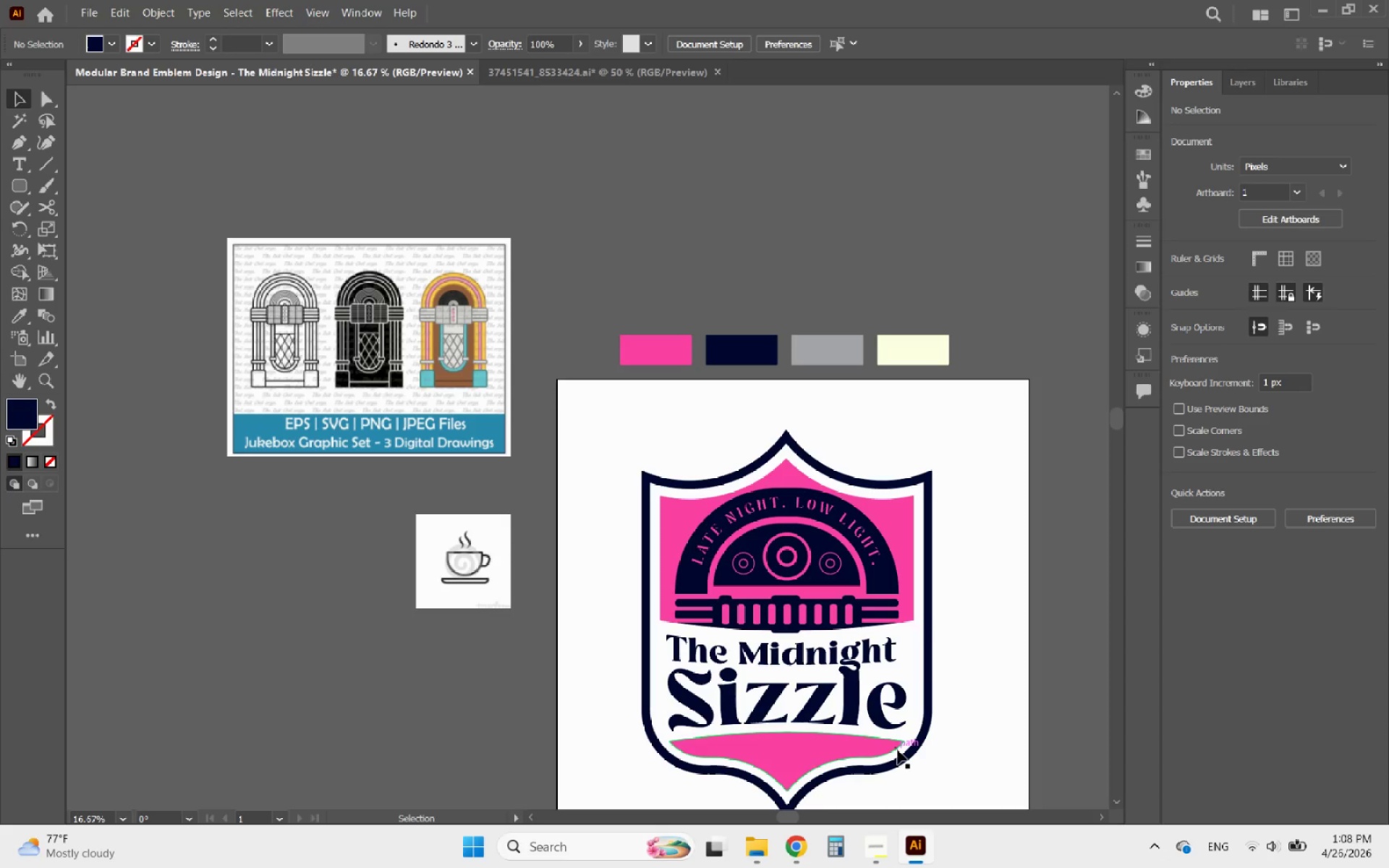 
hold_key(key=AltLeft, duration=1.33)
scroll: coordinate [743, 503], scroll_direction: up, amount: 6.0
 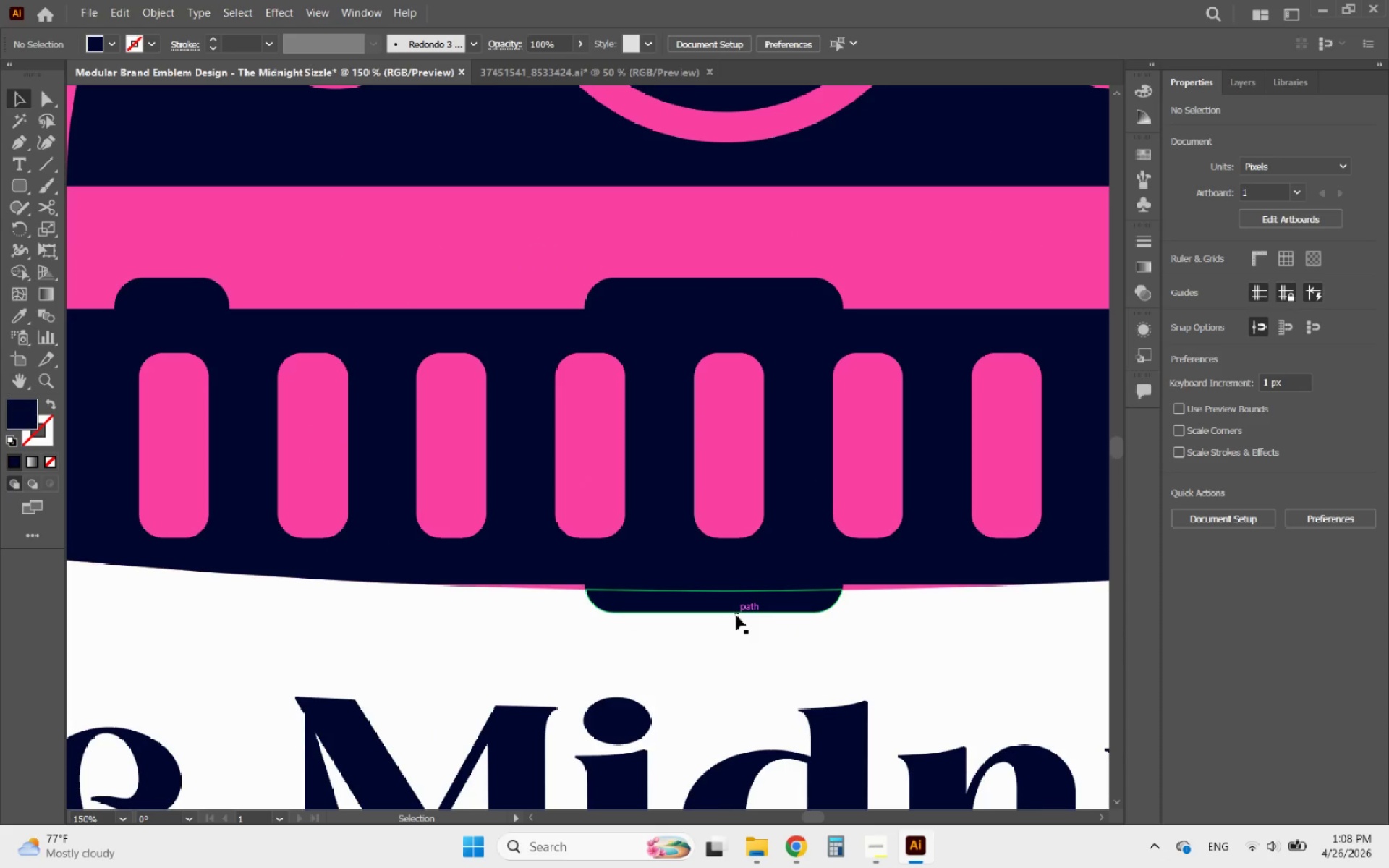 
left_click([734, 604])
 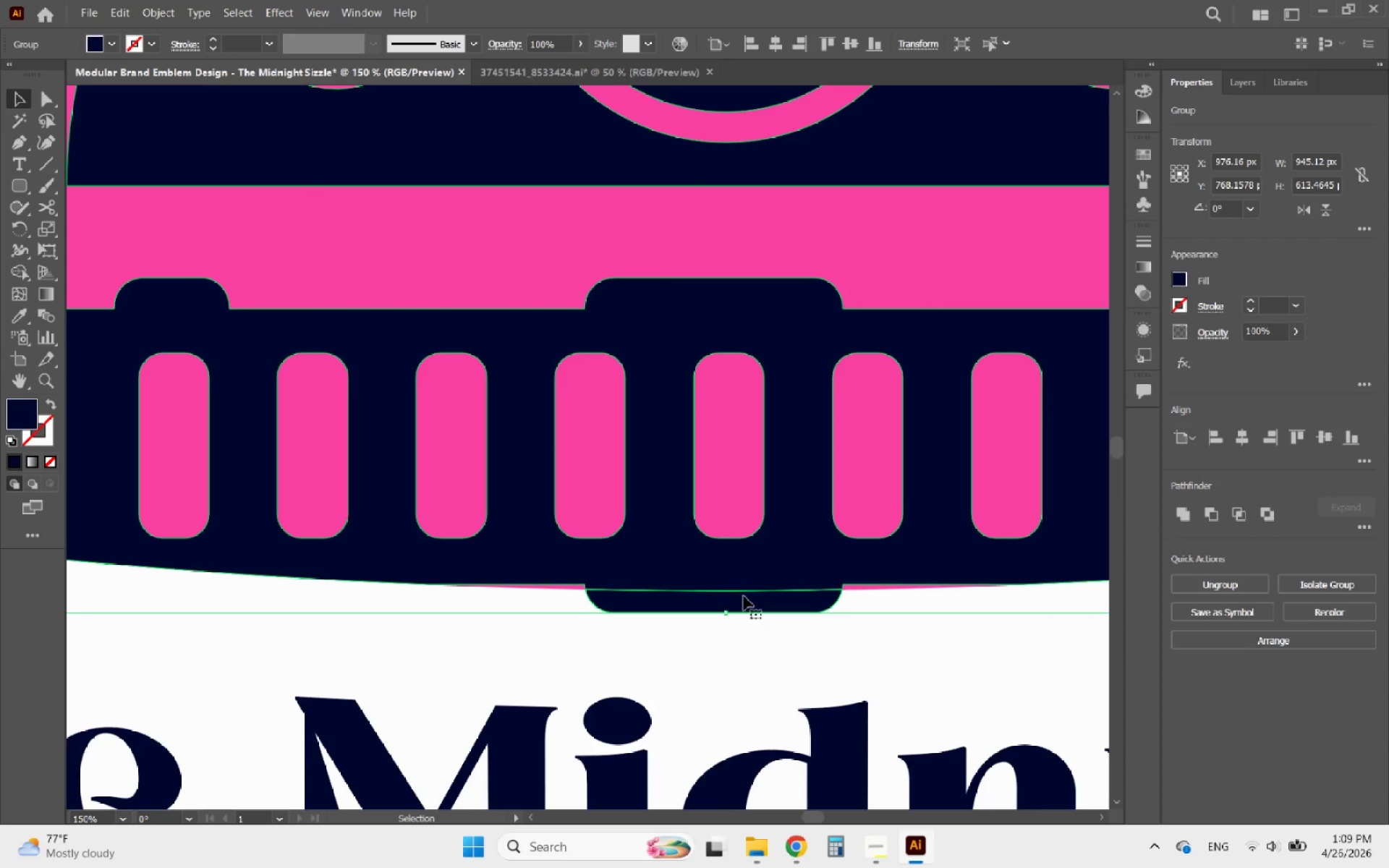 
double_click([744, 596])
 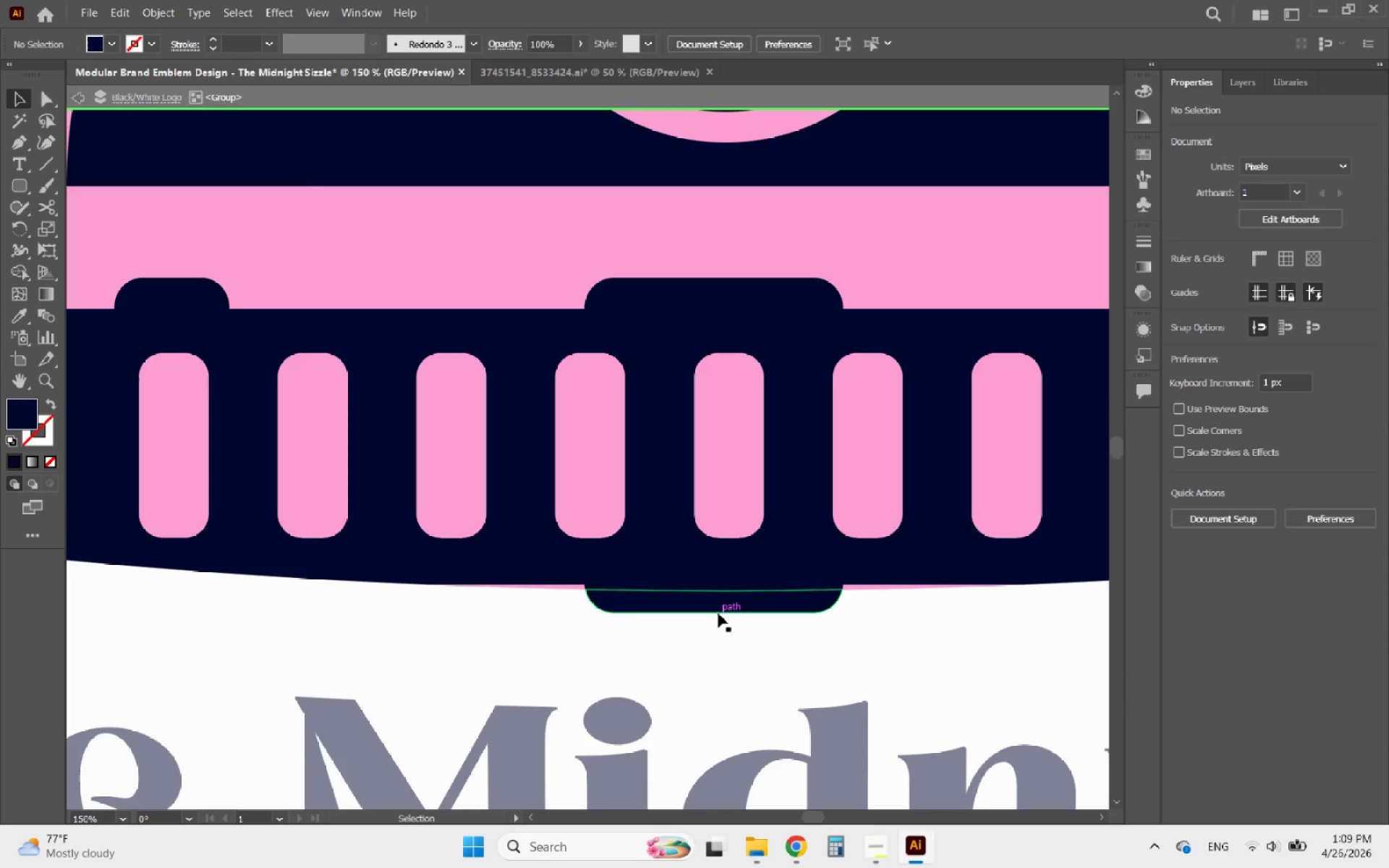 
left_click([717, 614])
 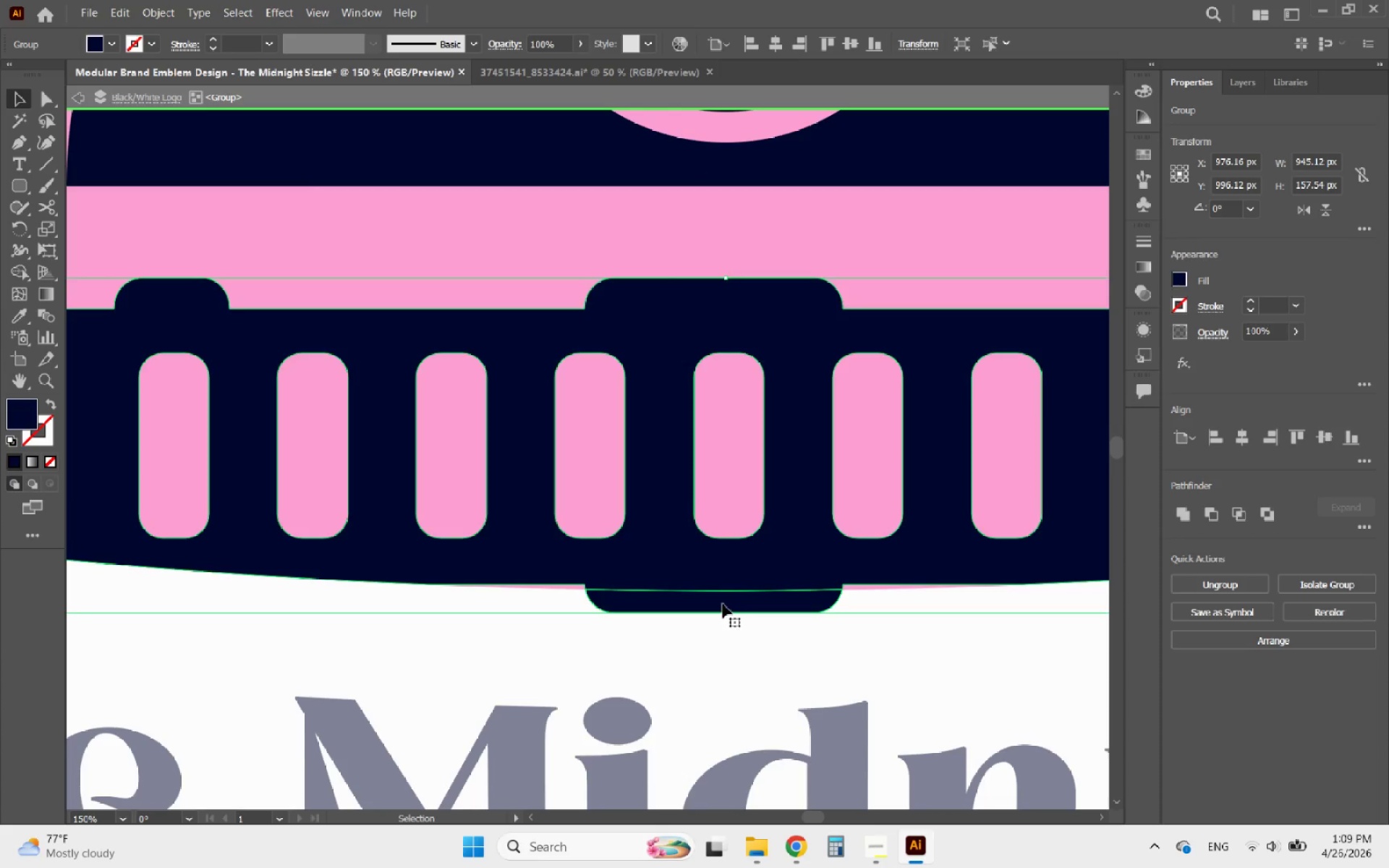 
double_click([723, 603])
 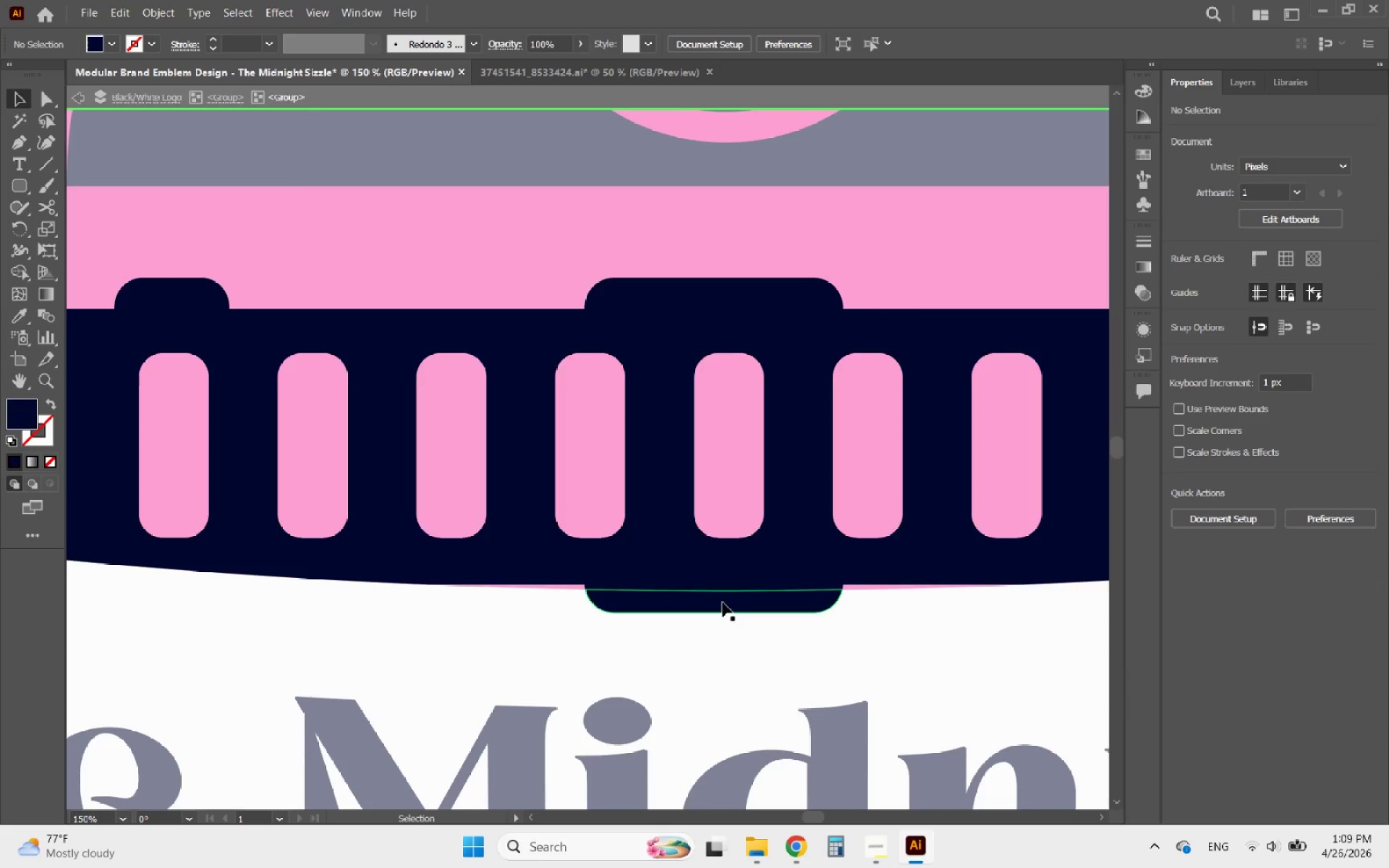 
triple_click([723, 603])
 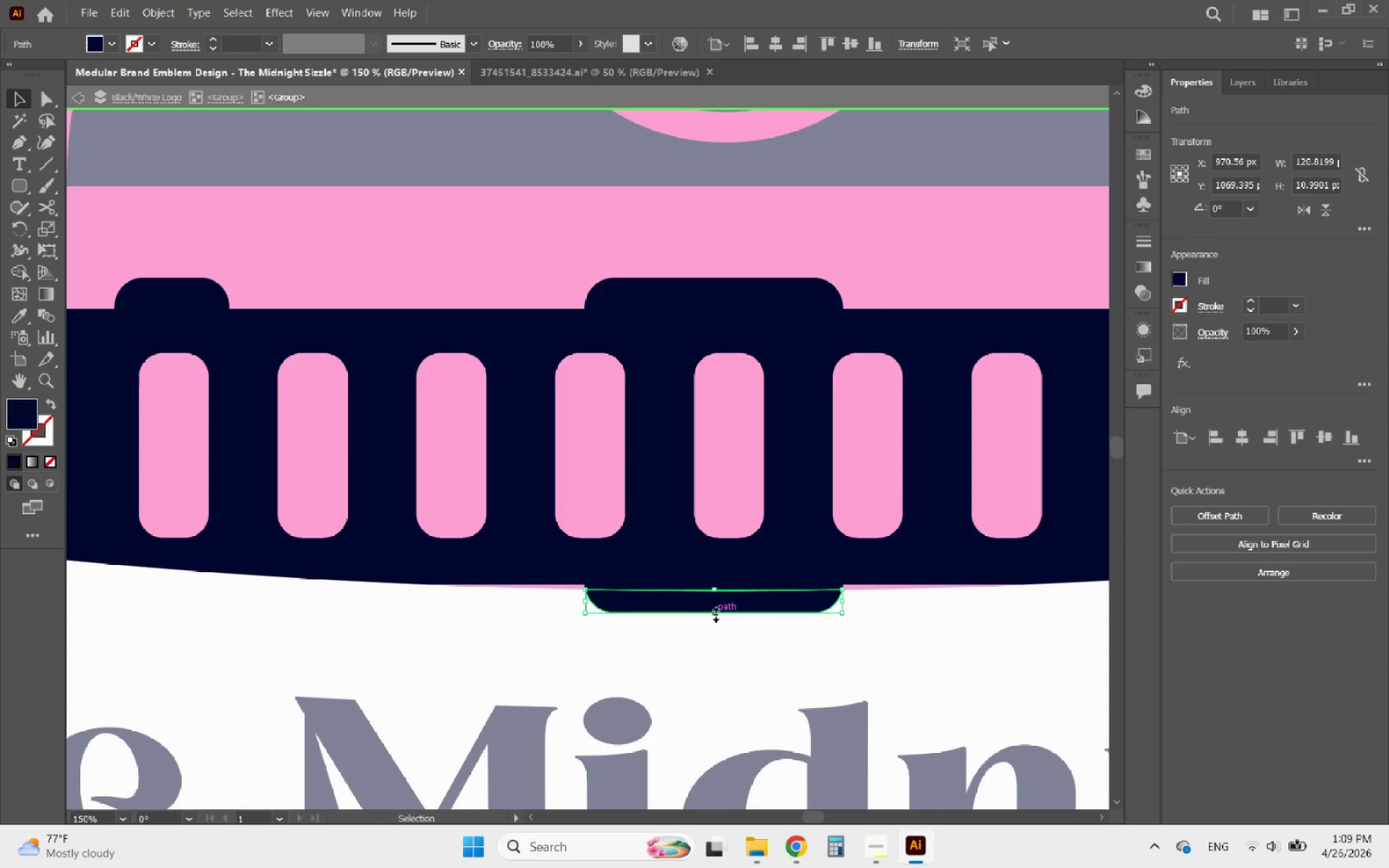 
left_click_drag(start_coordinate=[714, 613], to_coordinate=[716, 629])
 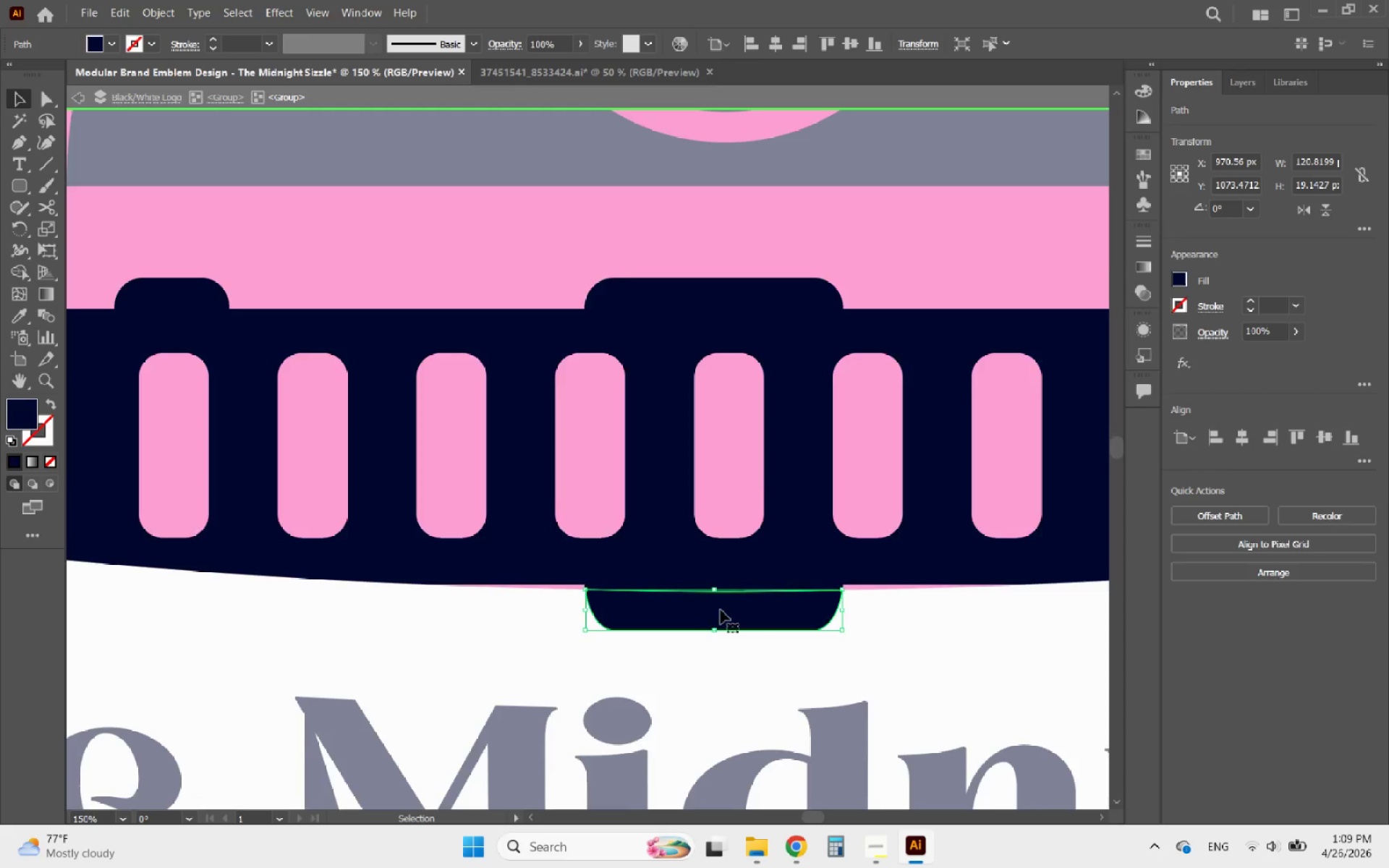 
hold_key(key=AltLeft, duration=0.39)
scroll: coordinate [722, 601], scroll_direction: up, amount: 3.0
 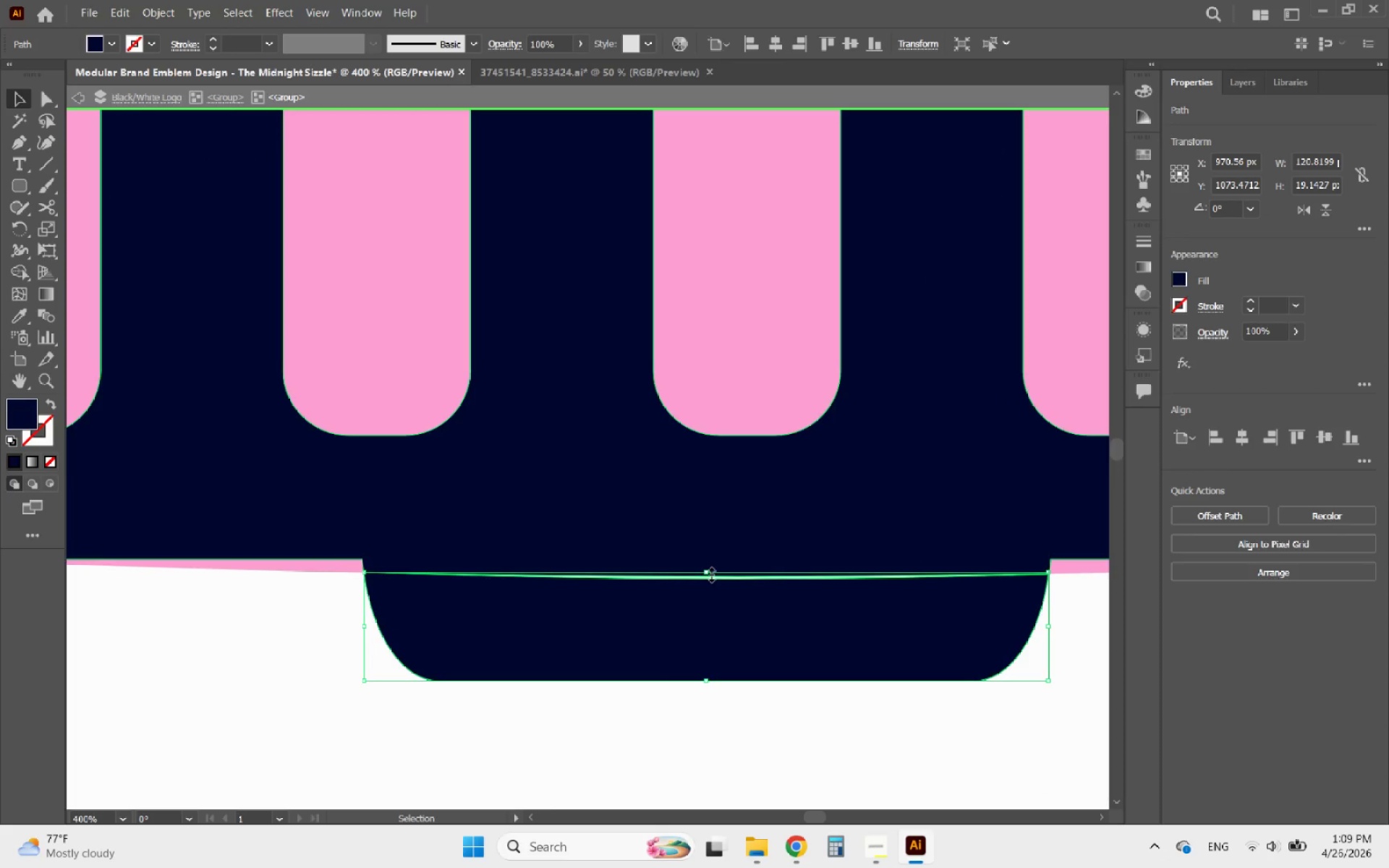 
left_click_drag(start_coordinate=[710, 573], to_coordinate=[709, 554])
 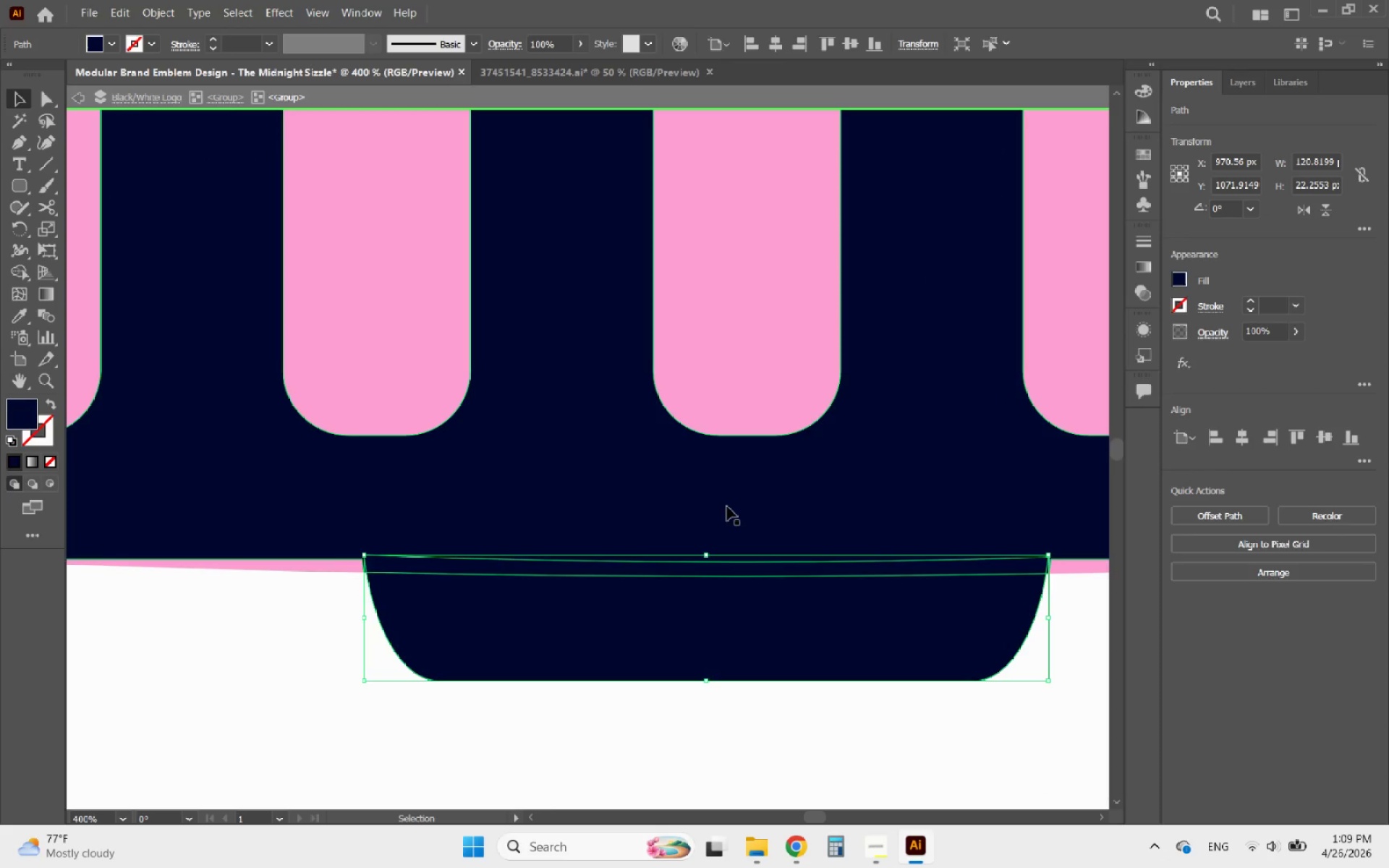 
hold_key(key=ShiftLeft, duration=0.48)
left_click([728, 505])
 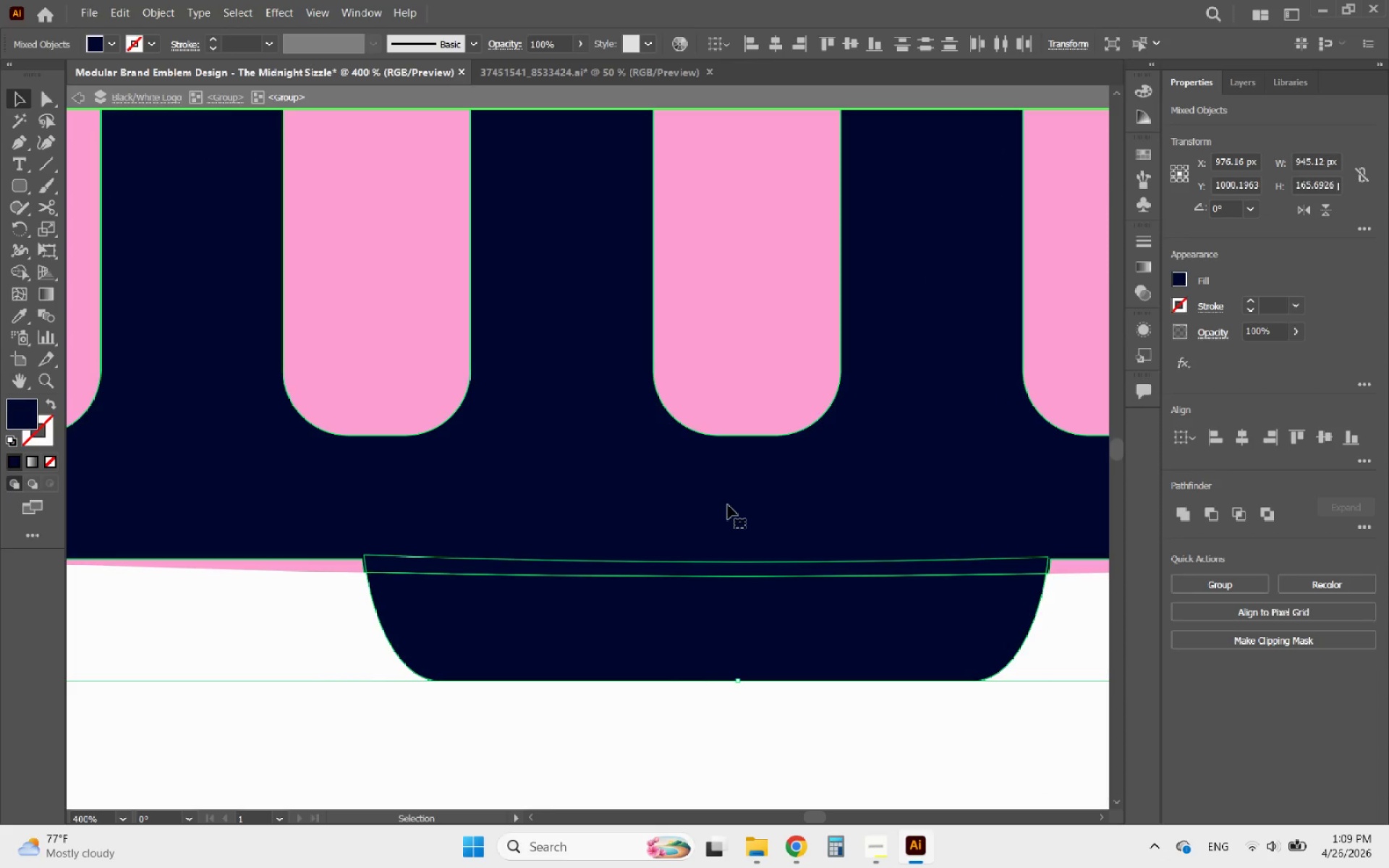 
hold_key(key=AltLeft, duration=1.53)
scroll: coordinate [729, 537], scroll_direction: down, amount: 1.0
 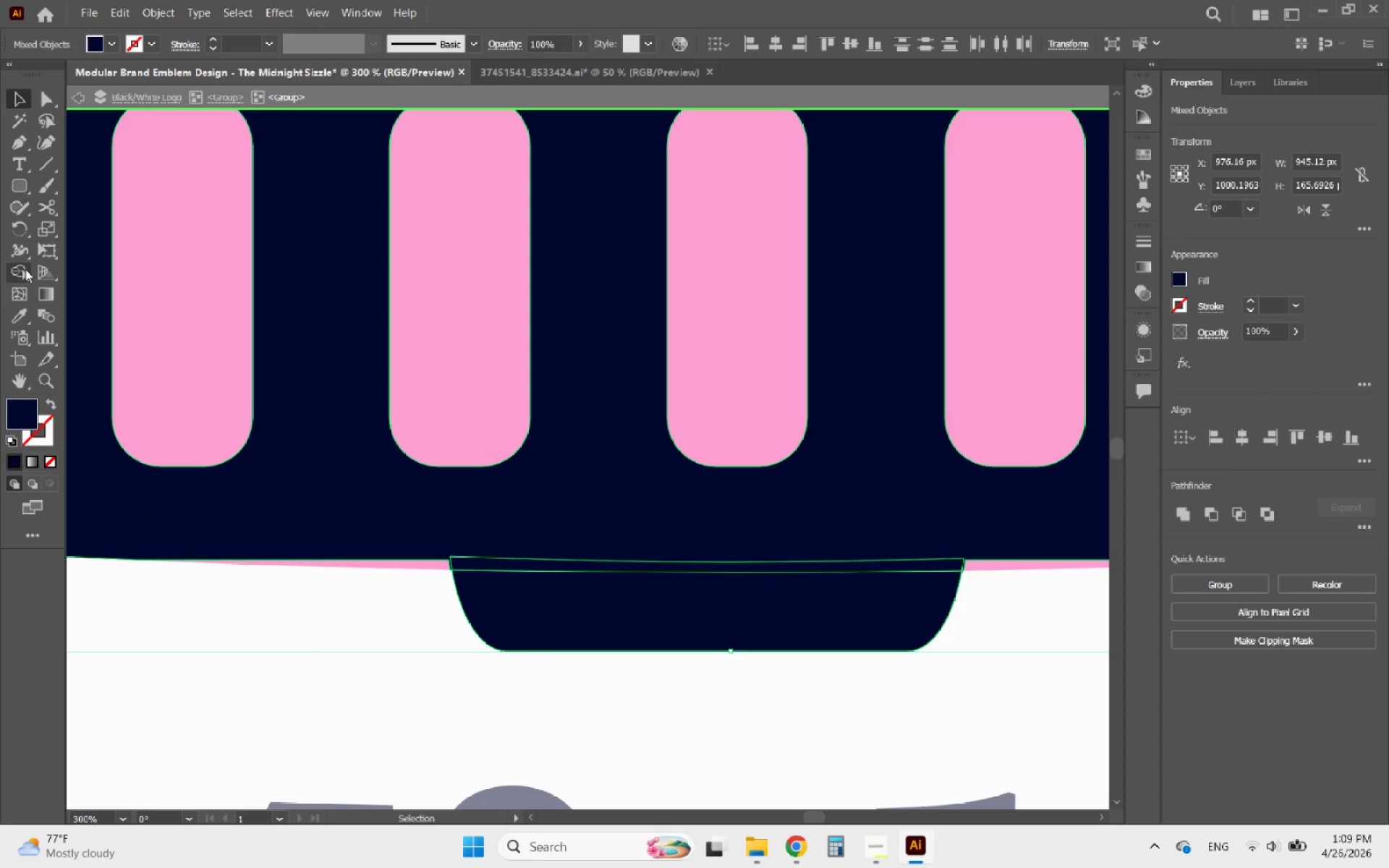 
left_click([564, 684])
 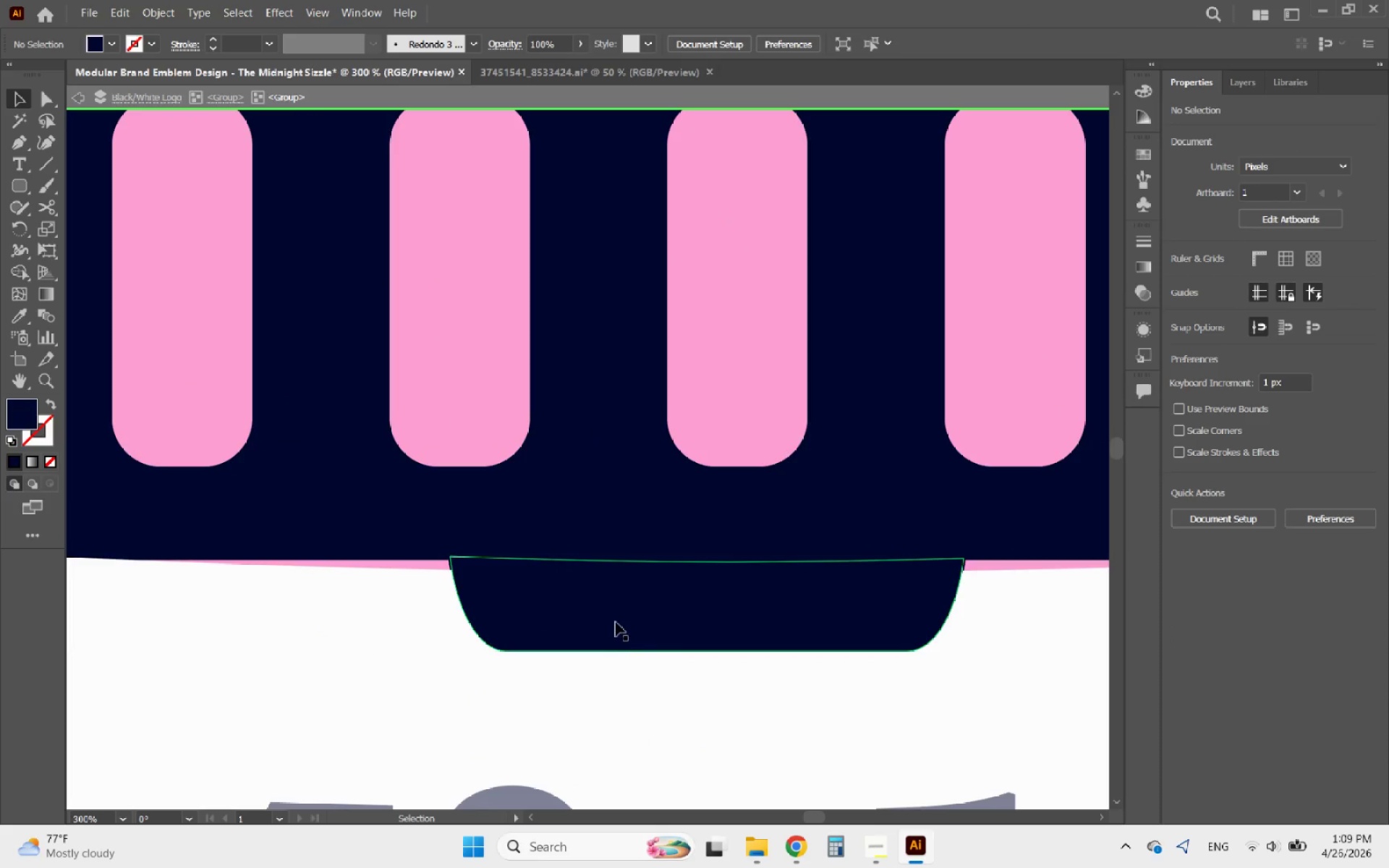 
left_click([616, 622])
 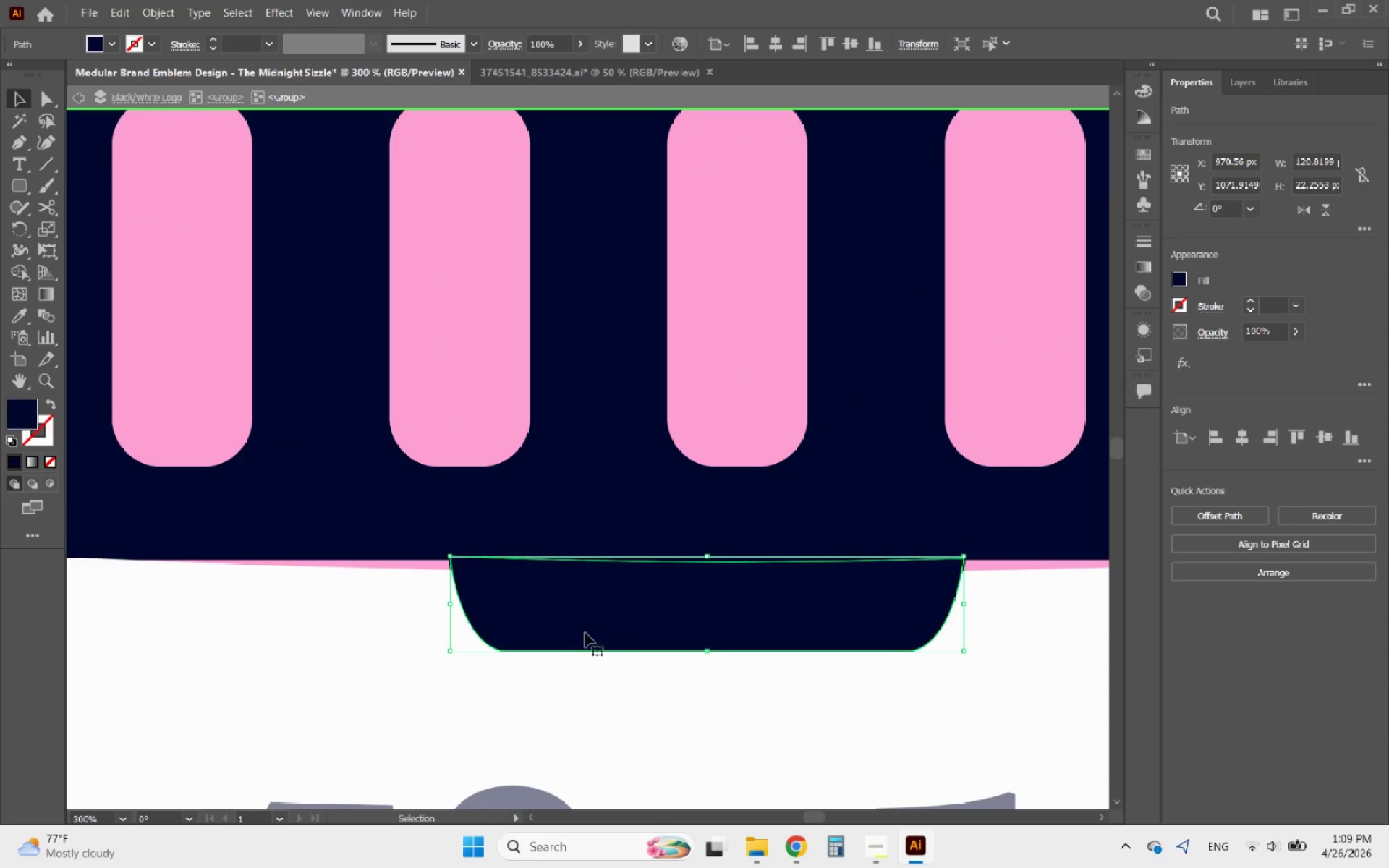 
hold_key(key=AltLeft, duration=0.56)
scroll: coordinate [471, 575], scroll_direction: up, amount: 5.0
 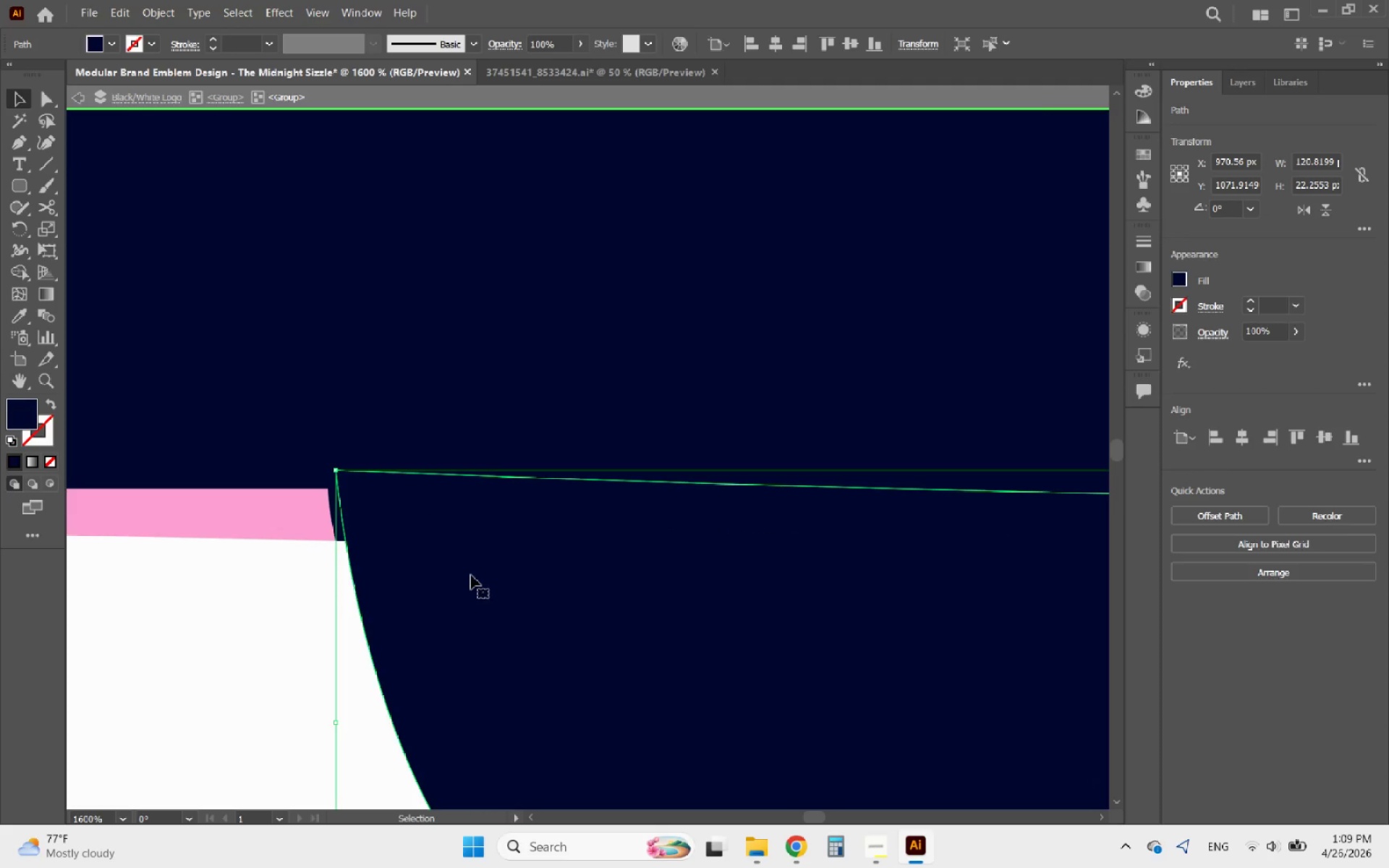 
left_click_drag(start_coordinate=[471, 575], to_coordinate=[468, 637])
 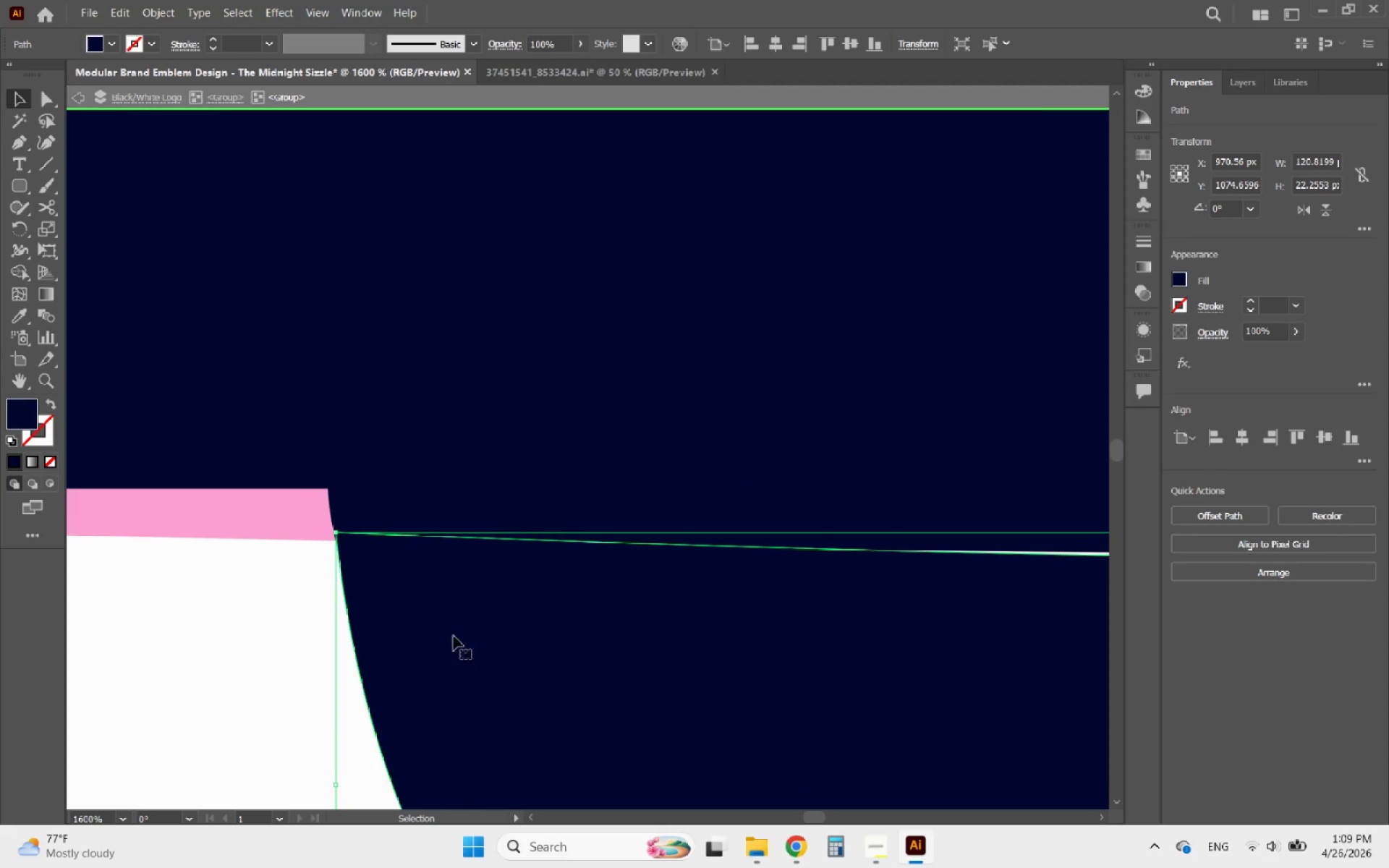 
hold_key(key=AltLeft, duration=4.3)
scroll: coordinate [350, 603], scroll_direction: down, amount: 4.0
 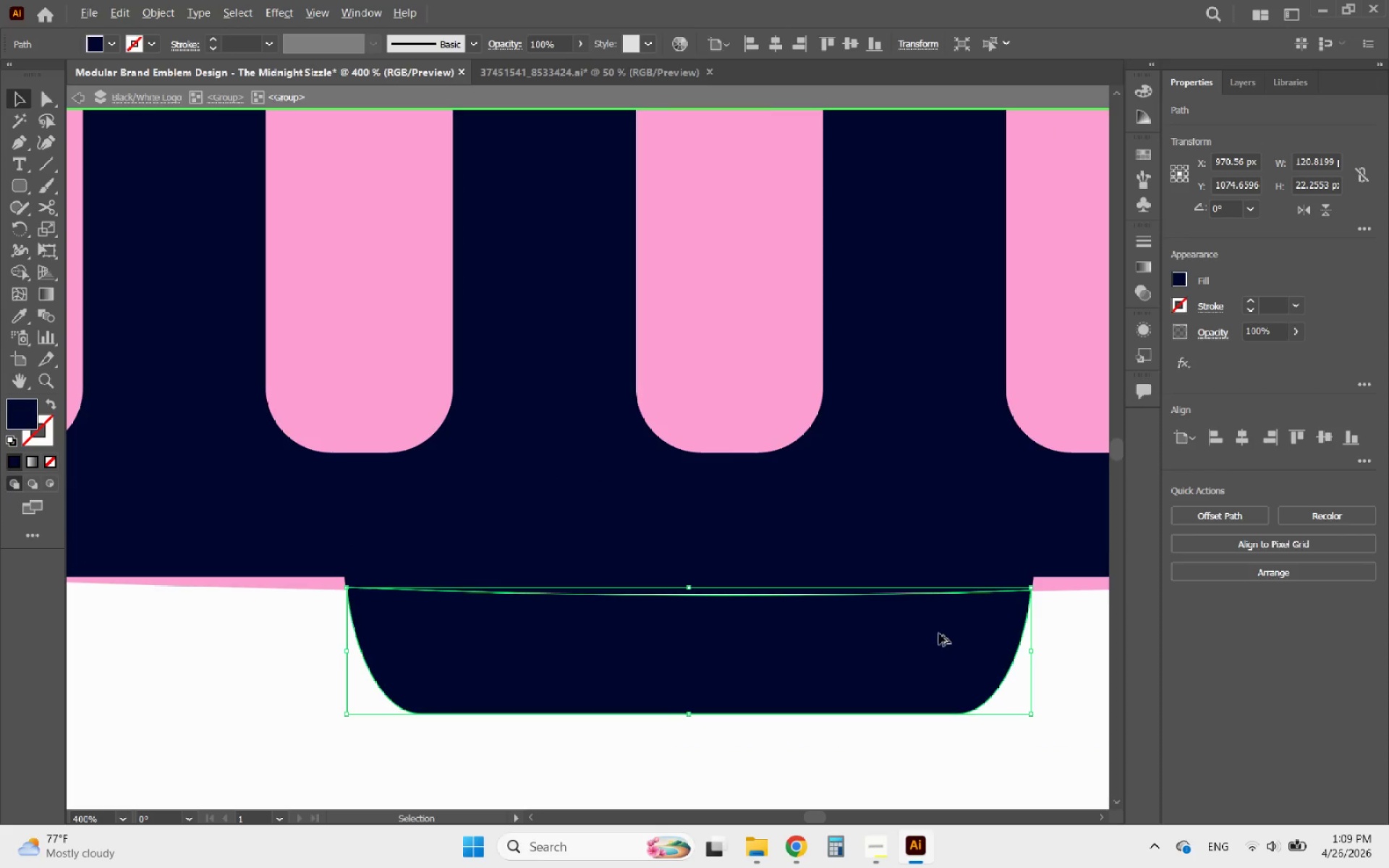 
scroll: coordinate [887, 529], scroll_direction: up, amount: 6.0
 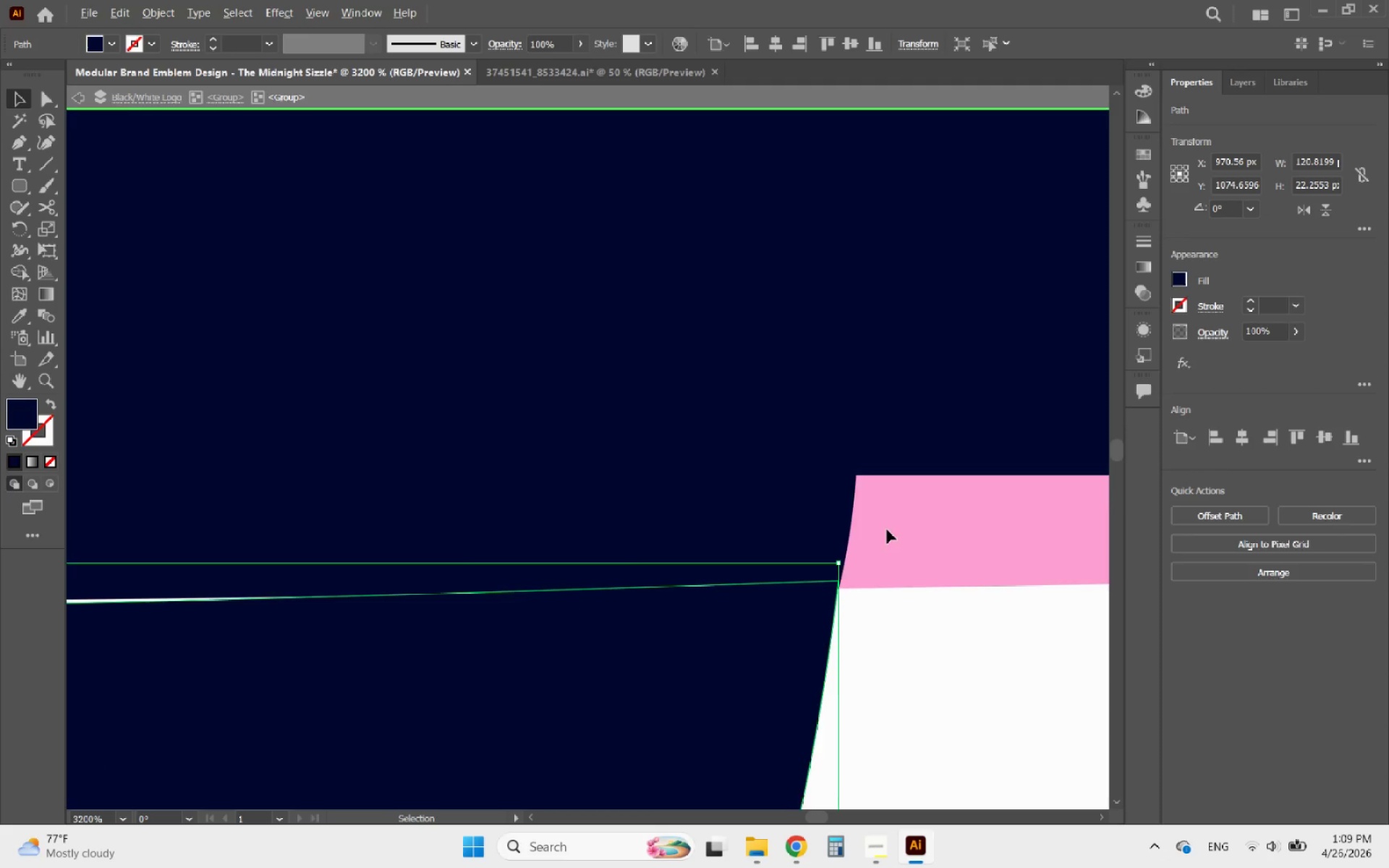 
scroll: coordinate [887, 529], scroll_direction: down, amount: 7.0
 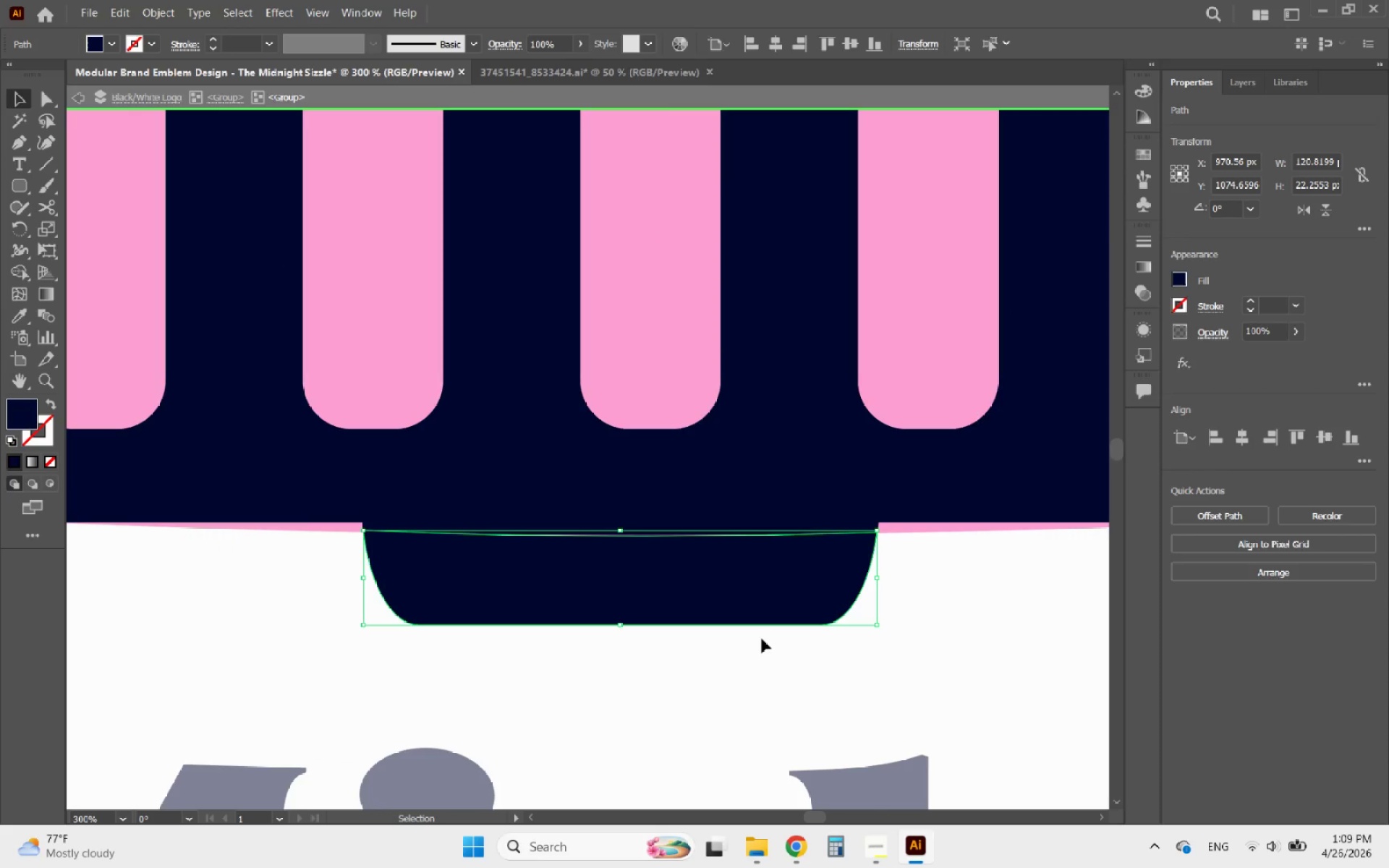 
hold_key(key=AltLeft, duration=1.33)
scroll: coordinate [647, 560], scroll_direction: down, amount: 9.0
 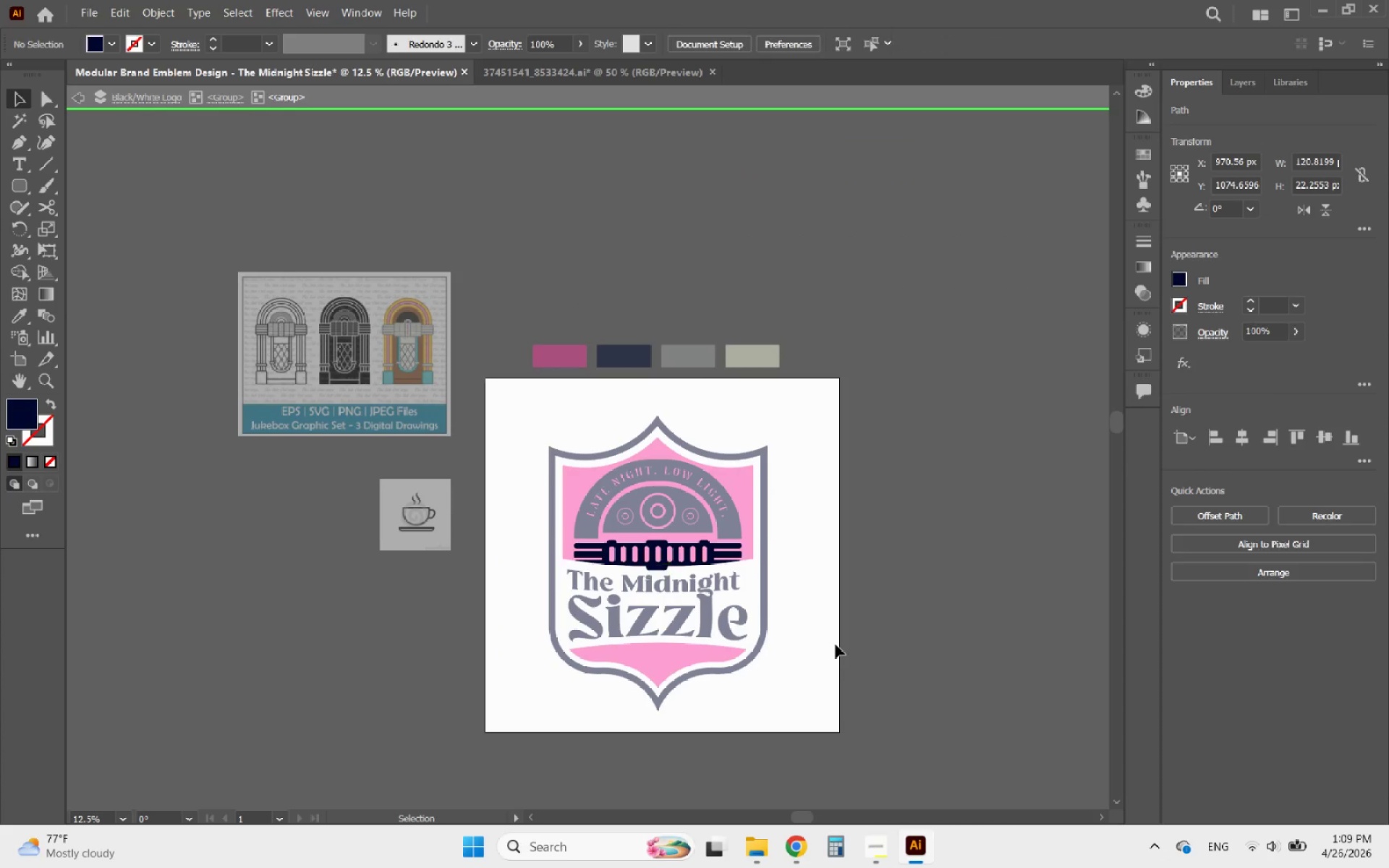 
hold_key(key=AltLeft, duration=1.66)
 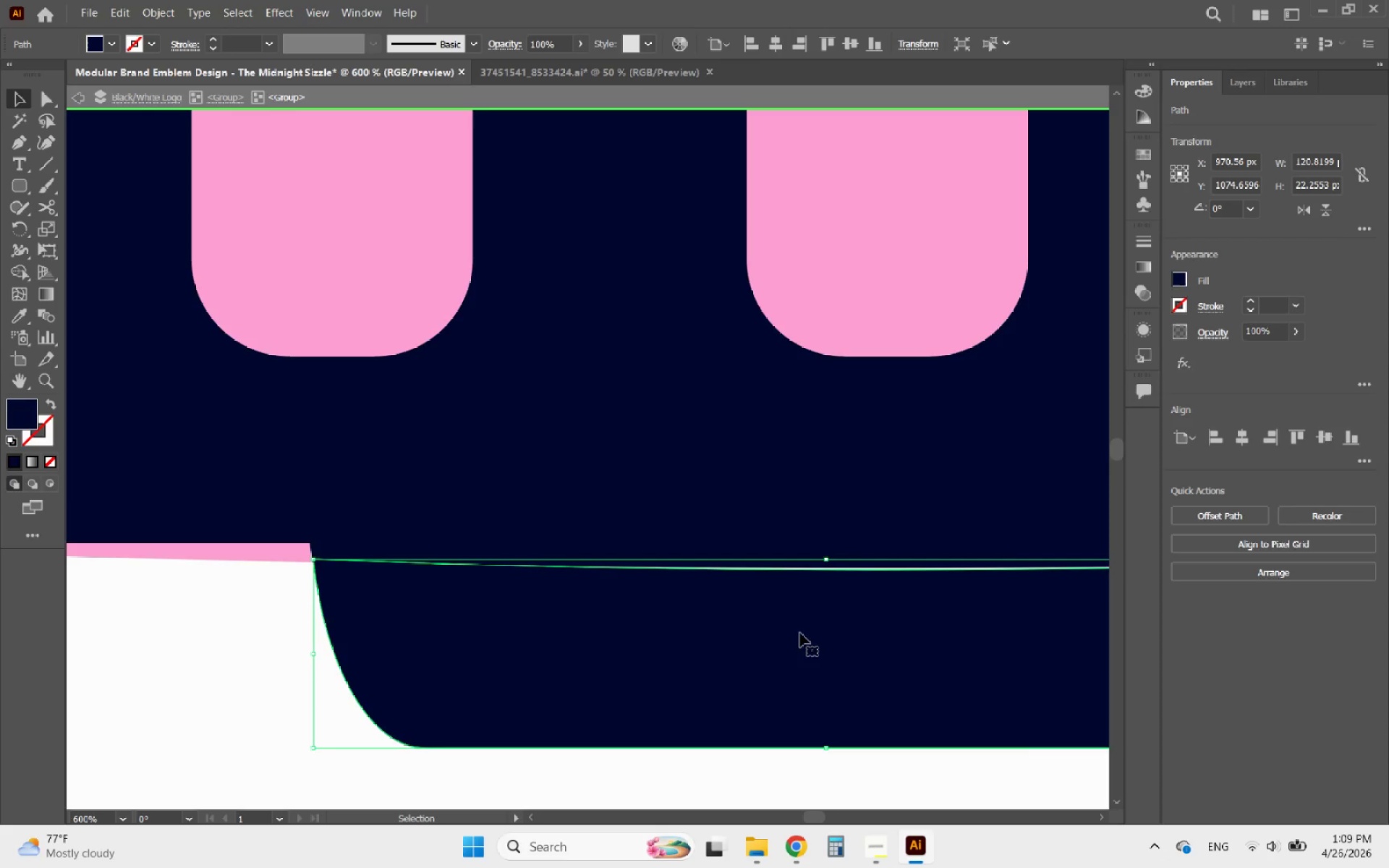 
left_click([800, 633])
 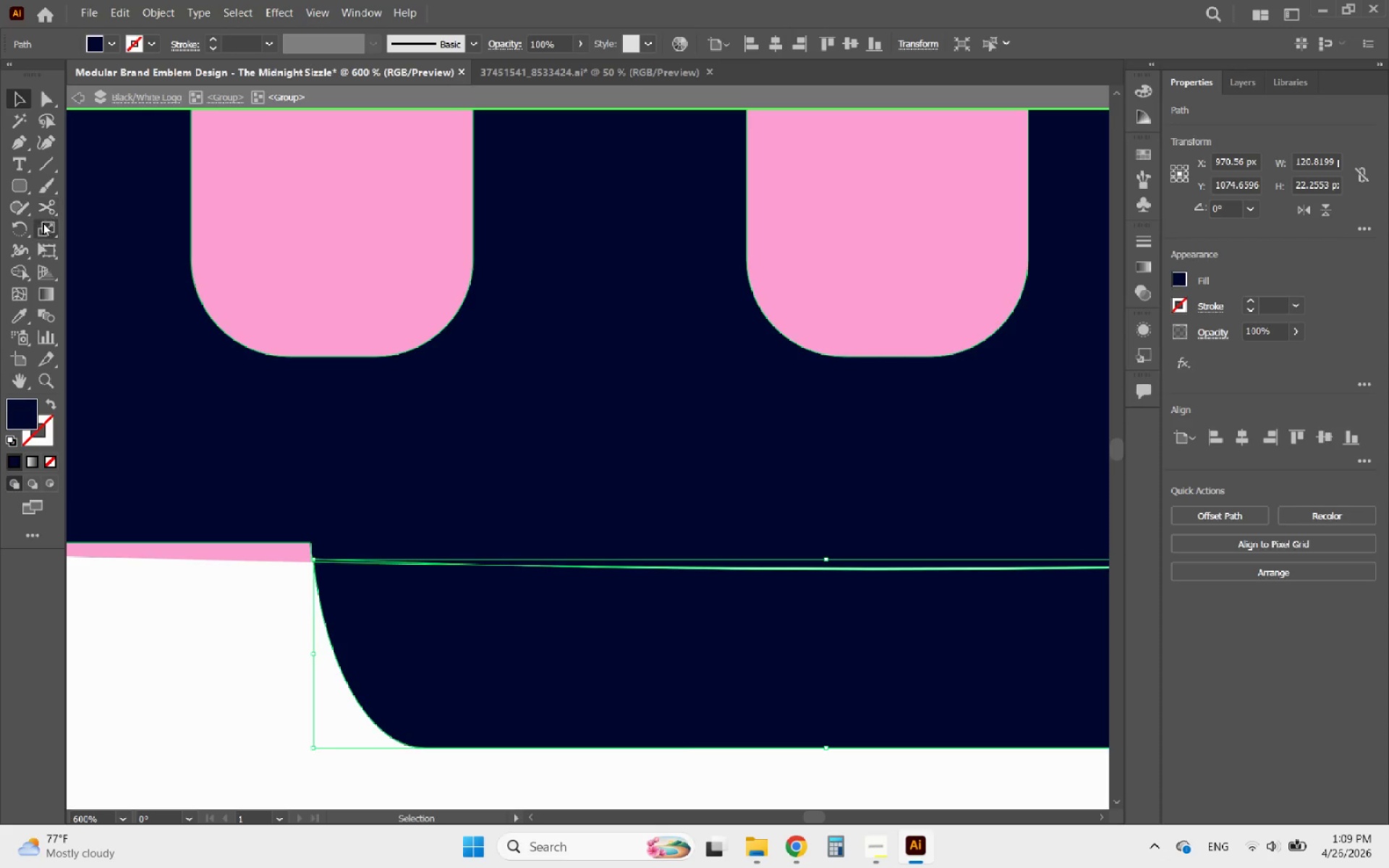 
scroll: coordinate [800, 633], scroll_direction: up, amount: 11.0
 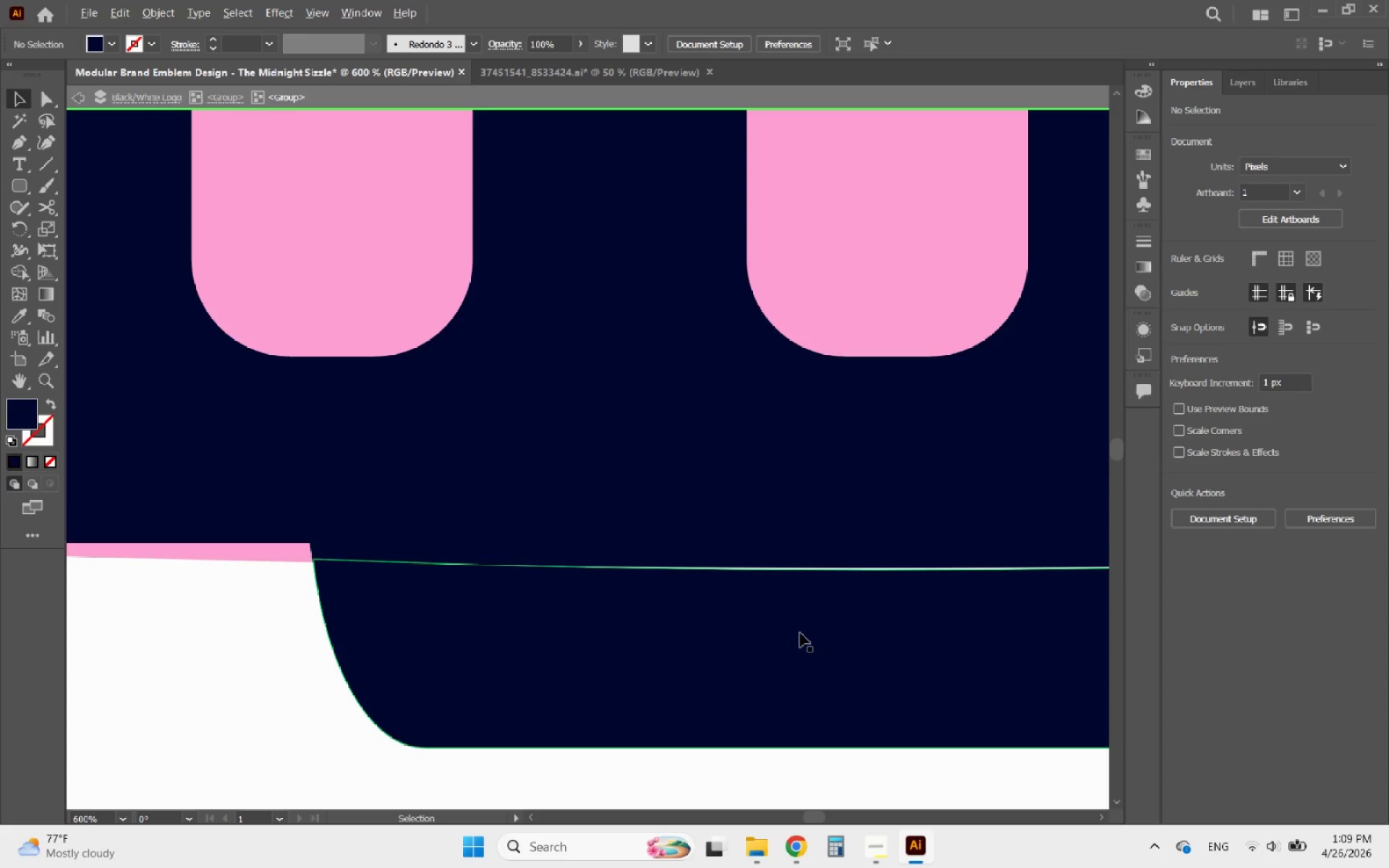 
wait(5.68)
 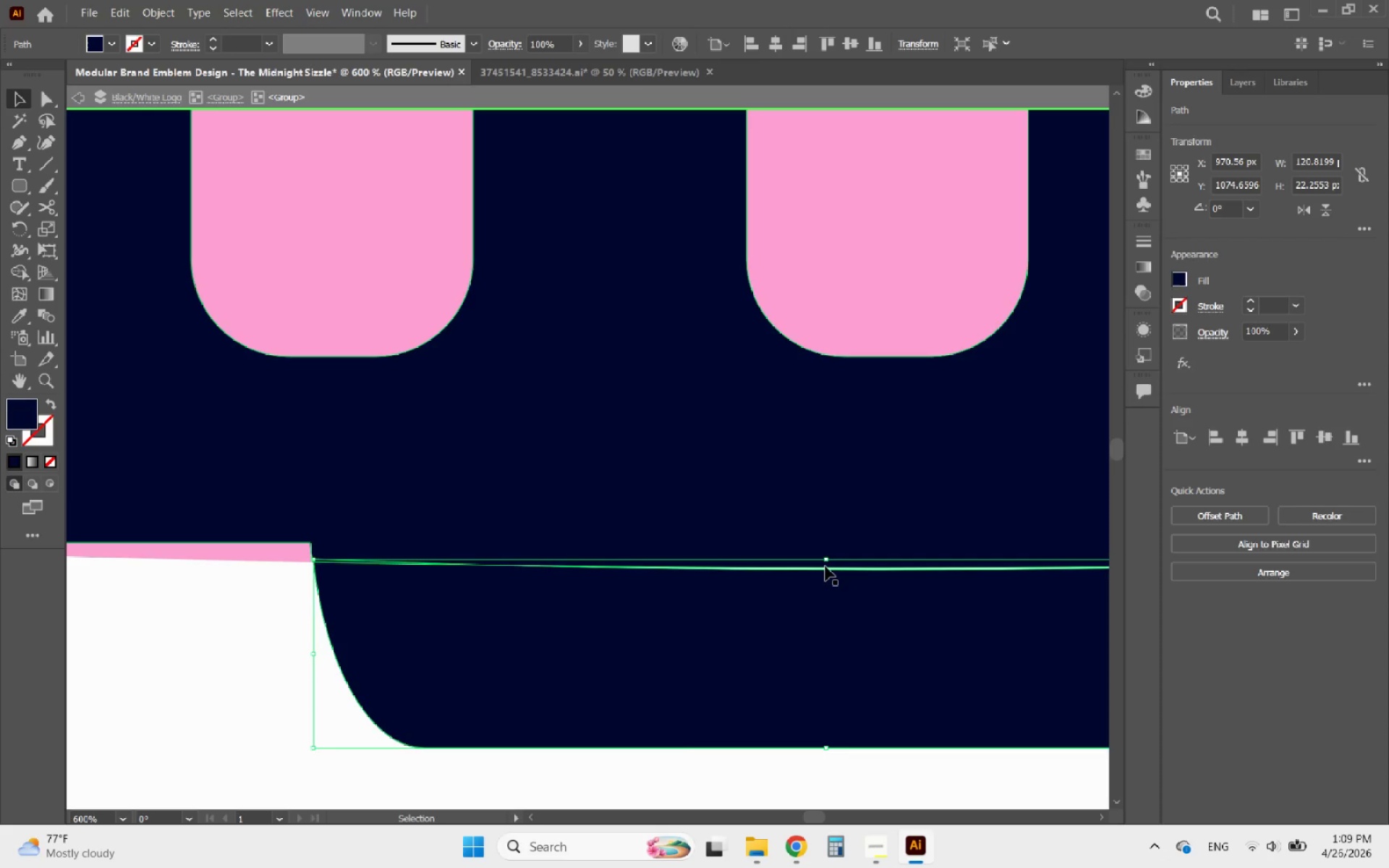 
left_click([42, 140])
 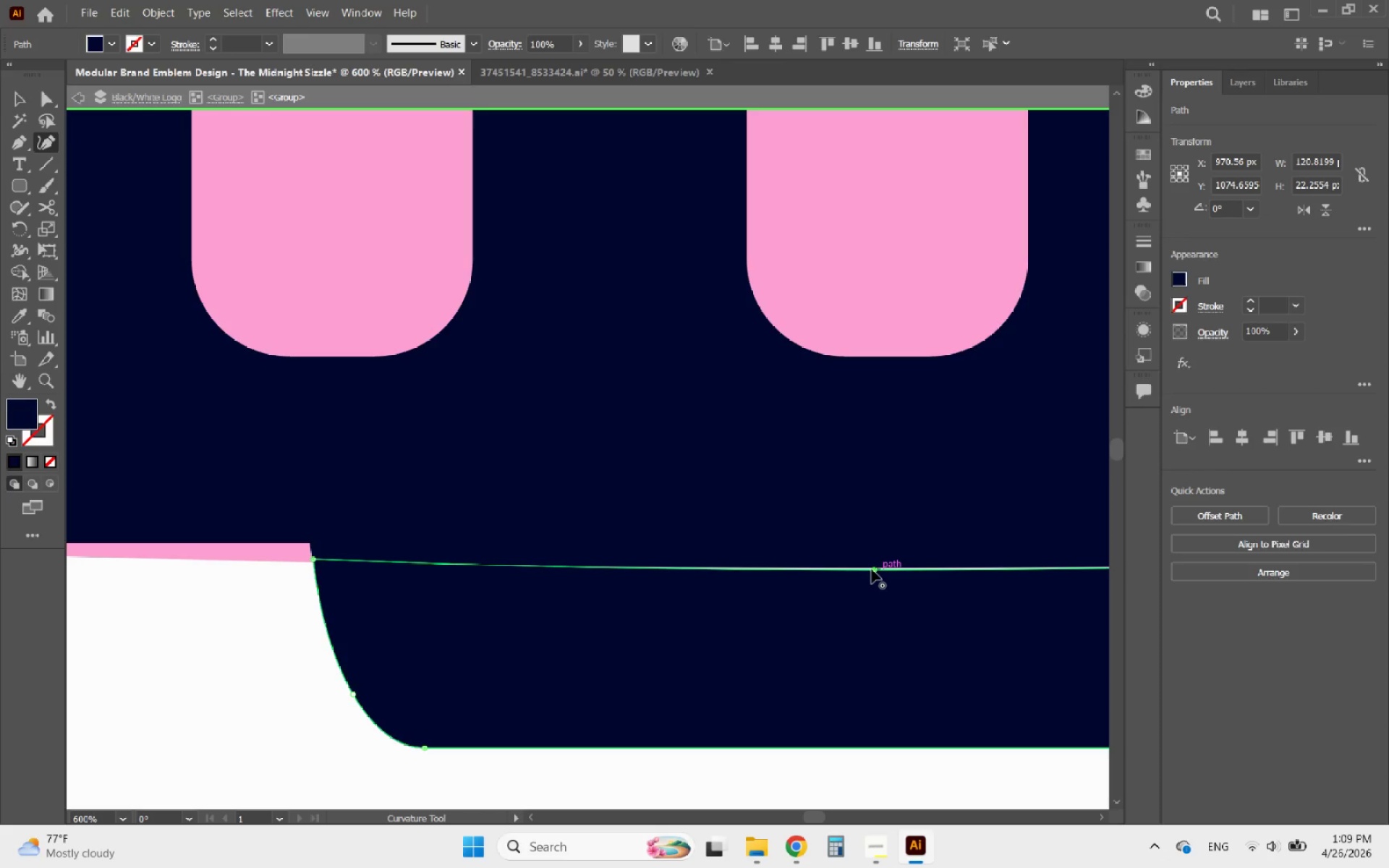 
left_click_drag(start_coordinate=[875, 569], to_coordinate=[875, 544])
 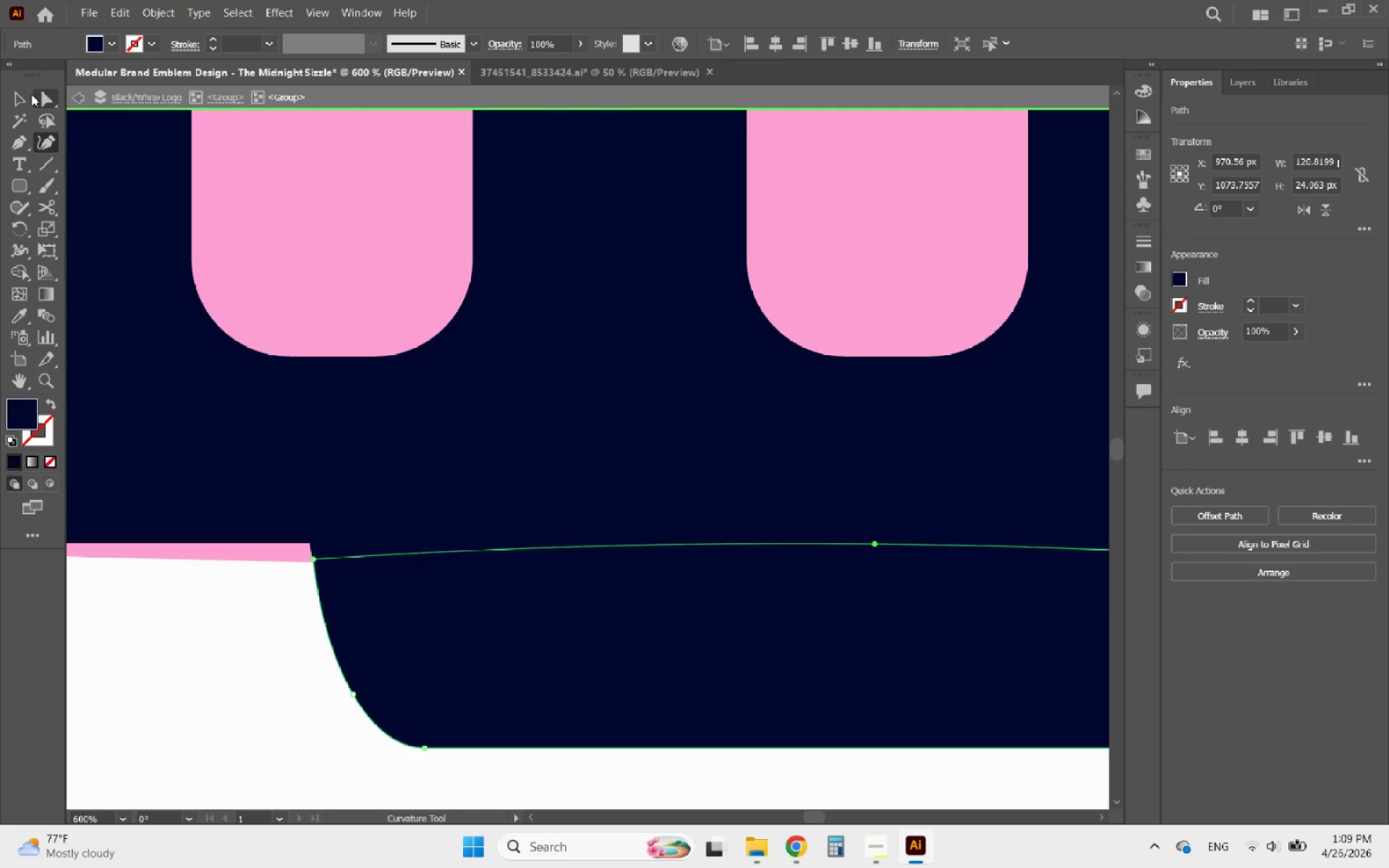 
left_click([12, 101])
 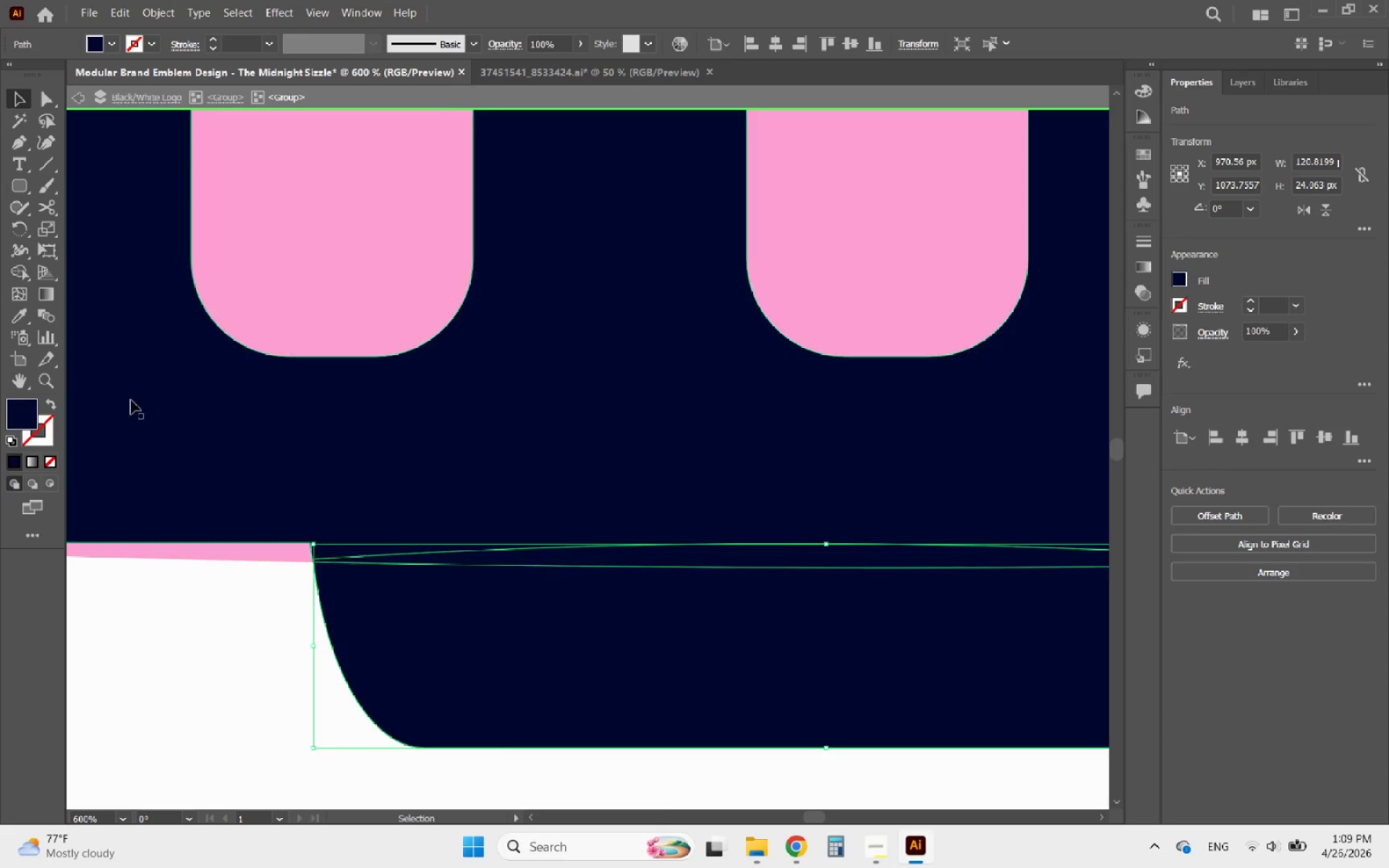 
hold_key(key=AltLeft, duration=0.56)
scroll: coordinate [159, 473], scroll_direction: down, amount: 1.0
 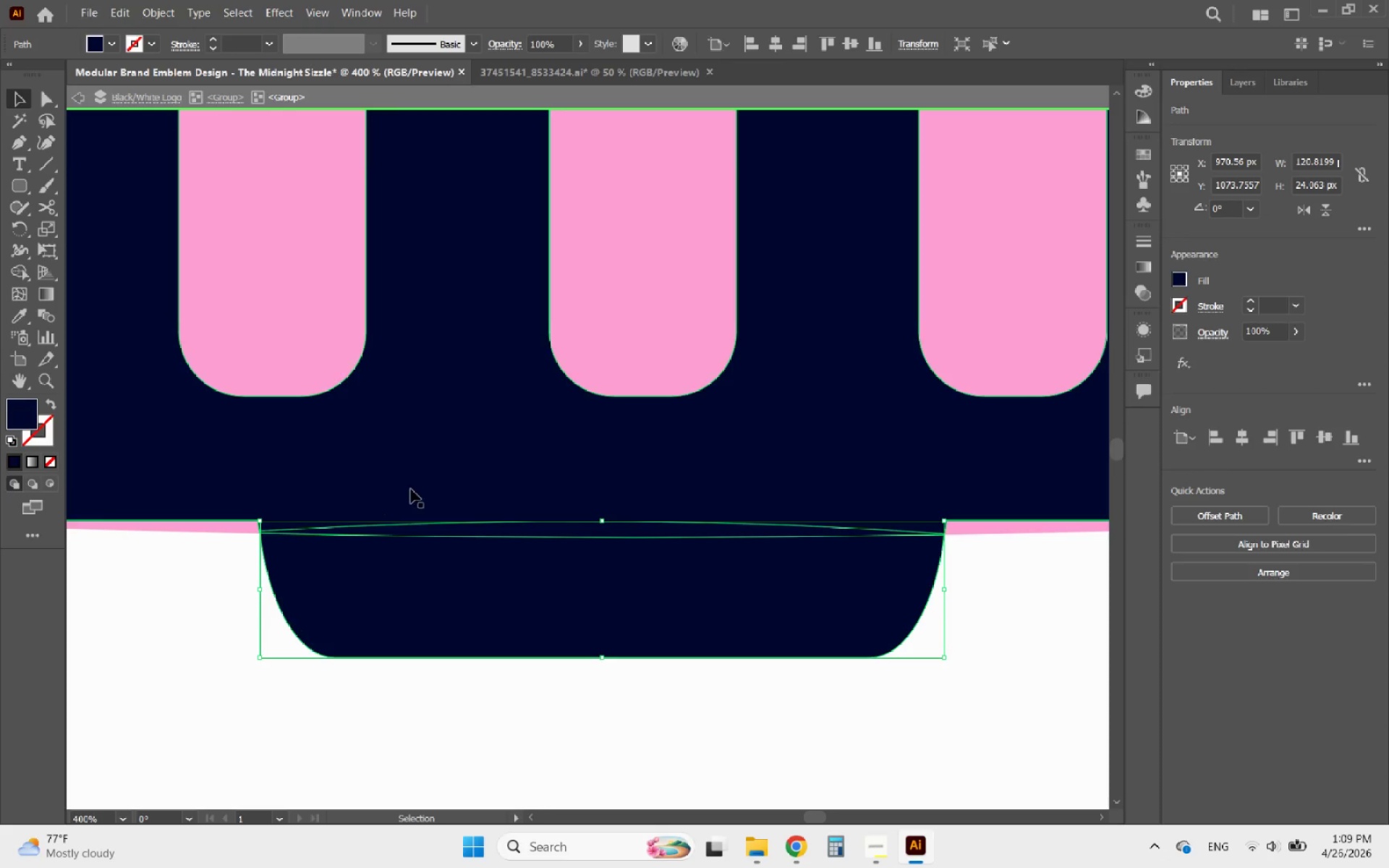 
hold_key(key=ShiftLeft, duration=0.47)
left_click([478, 472])
 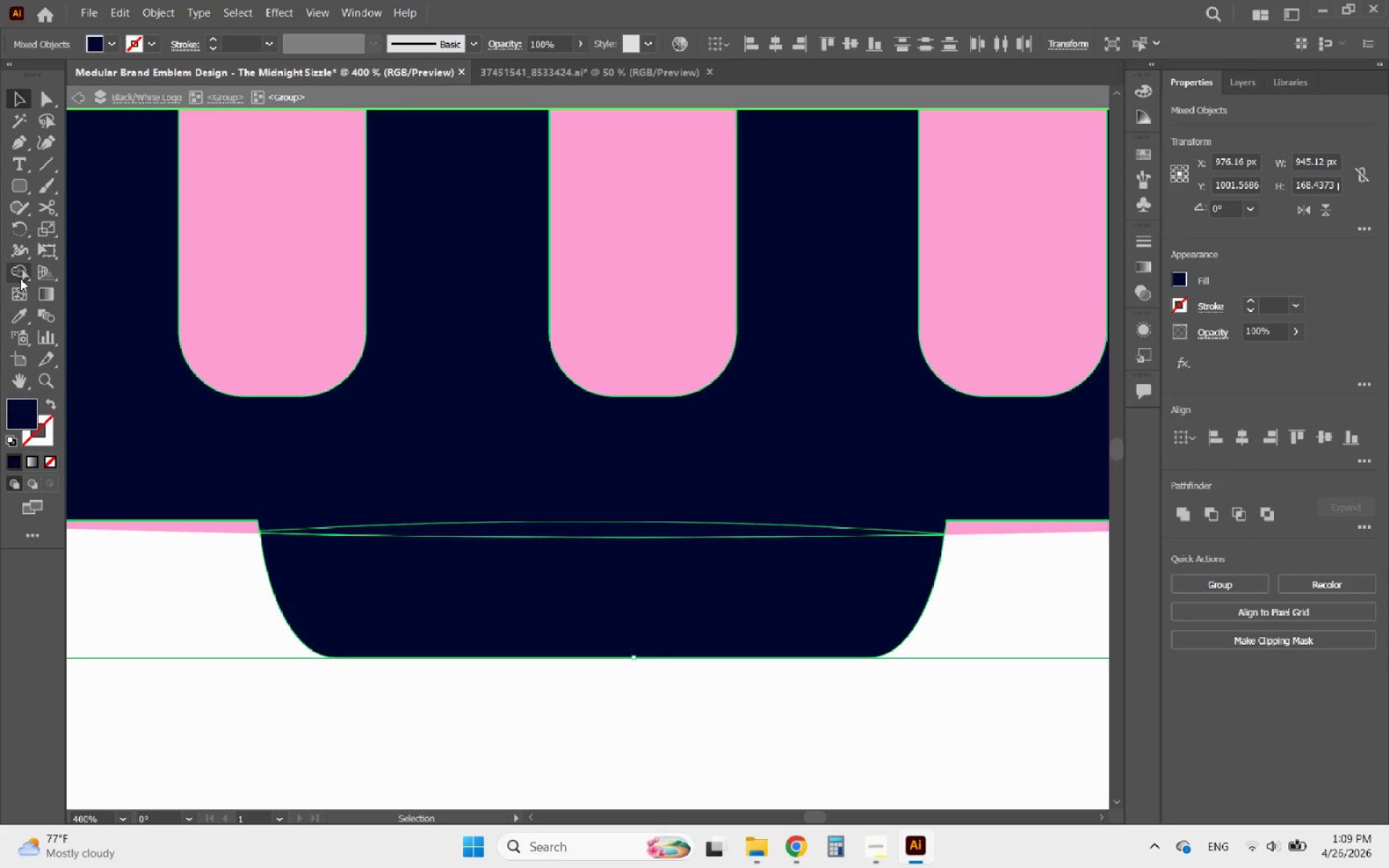 
left_click([20, 274])
 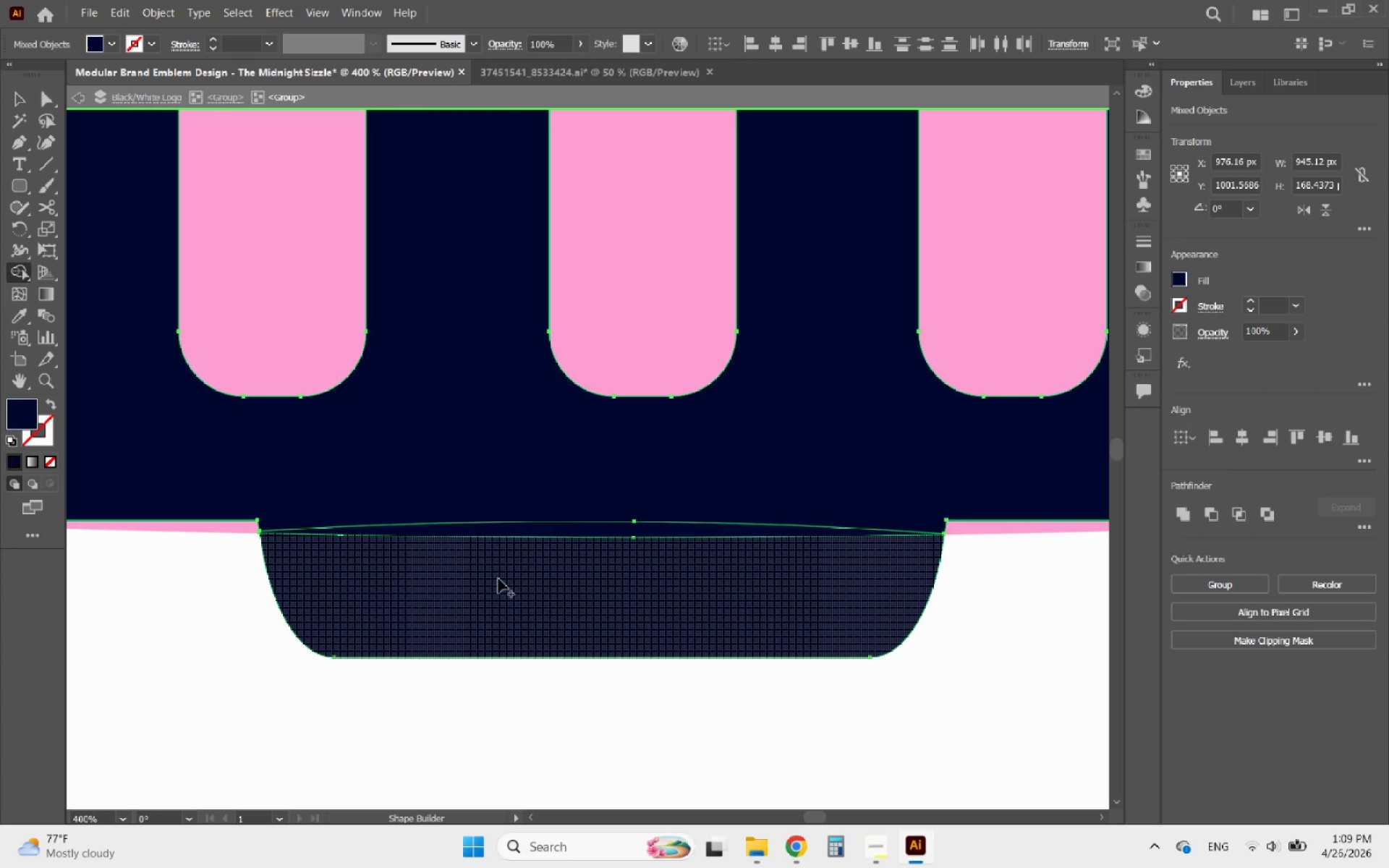 
left_click_drag(start_coordinate=[501, 581], to_coordinate=[483, 497])
 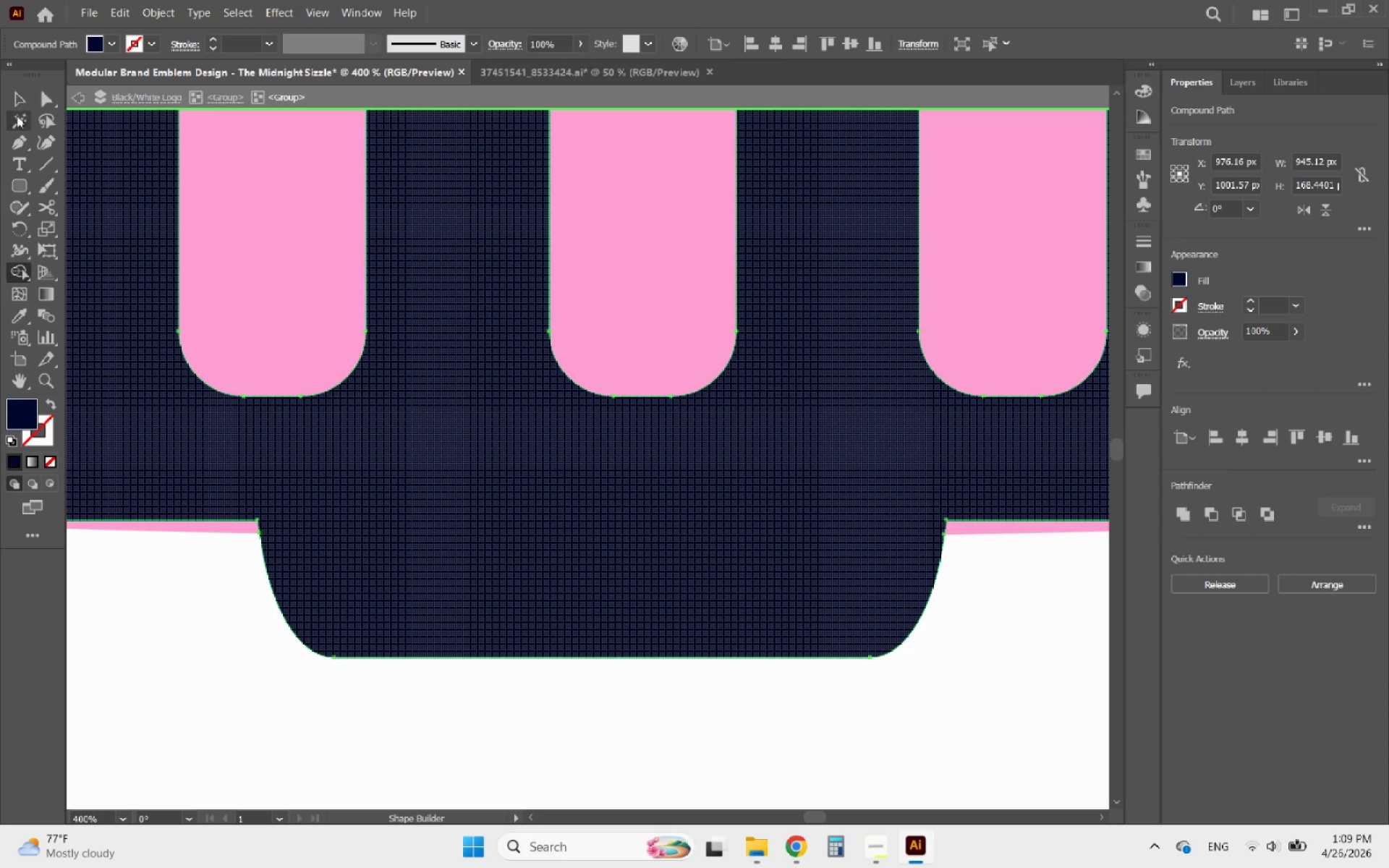 
left_click([17, 88])
 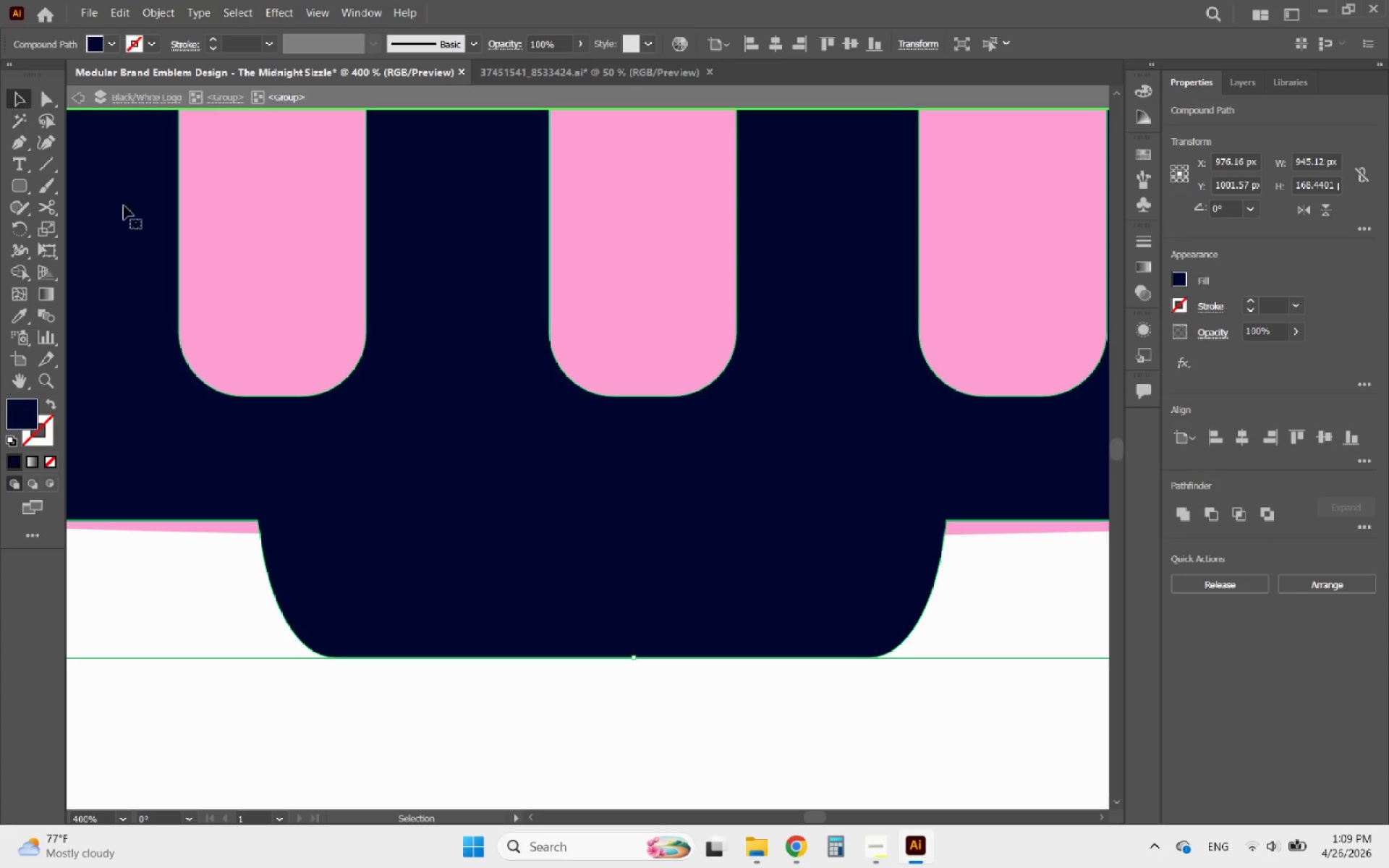 
hold_key(key=AltLeft, duration=0.55)
scroll: coordinate [543, 538], scroll_direction: down, amount: 4.0
 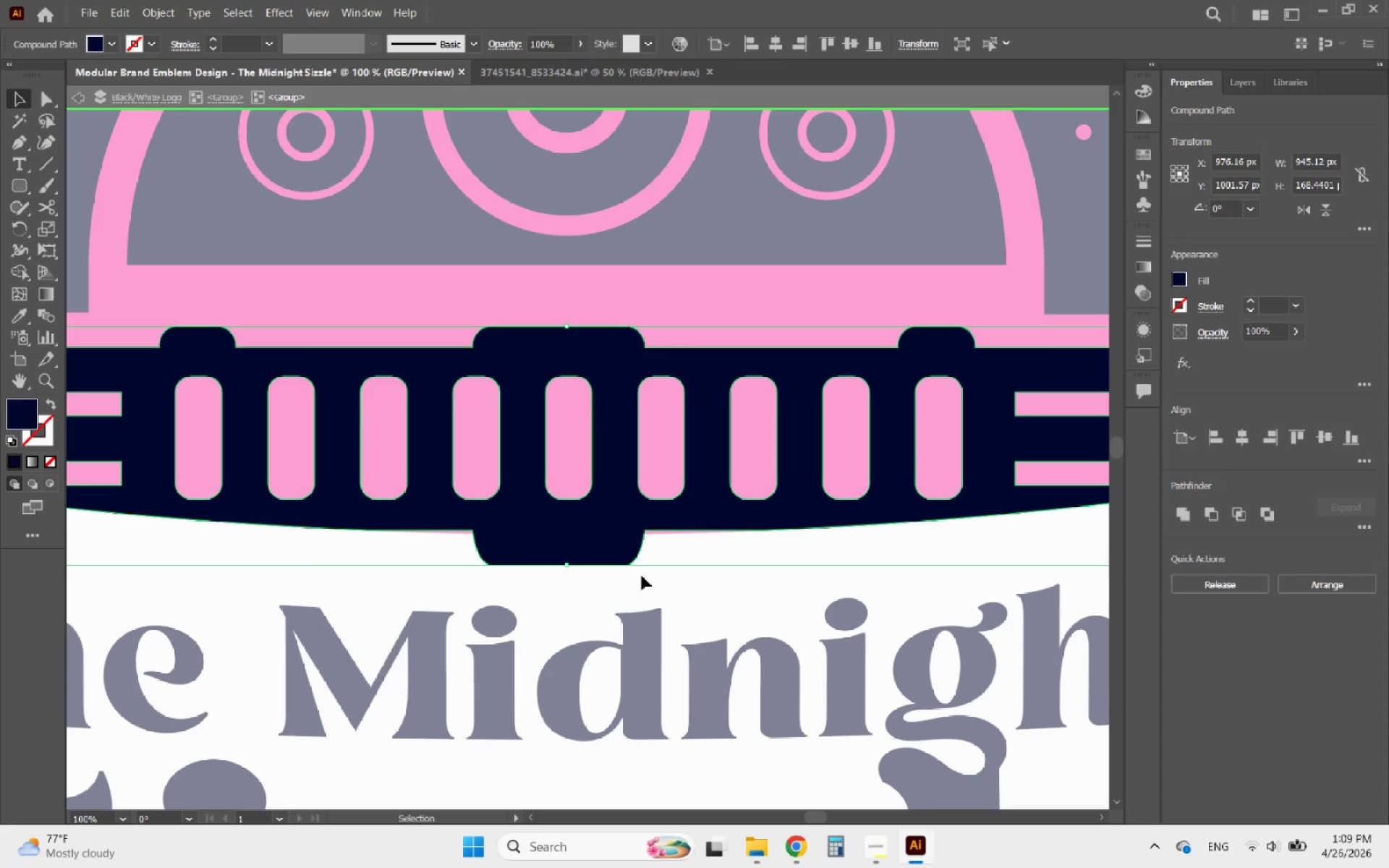 
double_click([642, 576])
 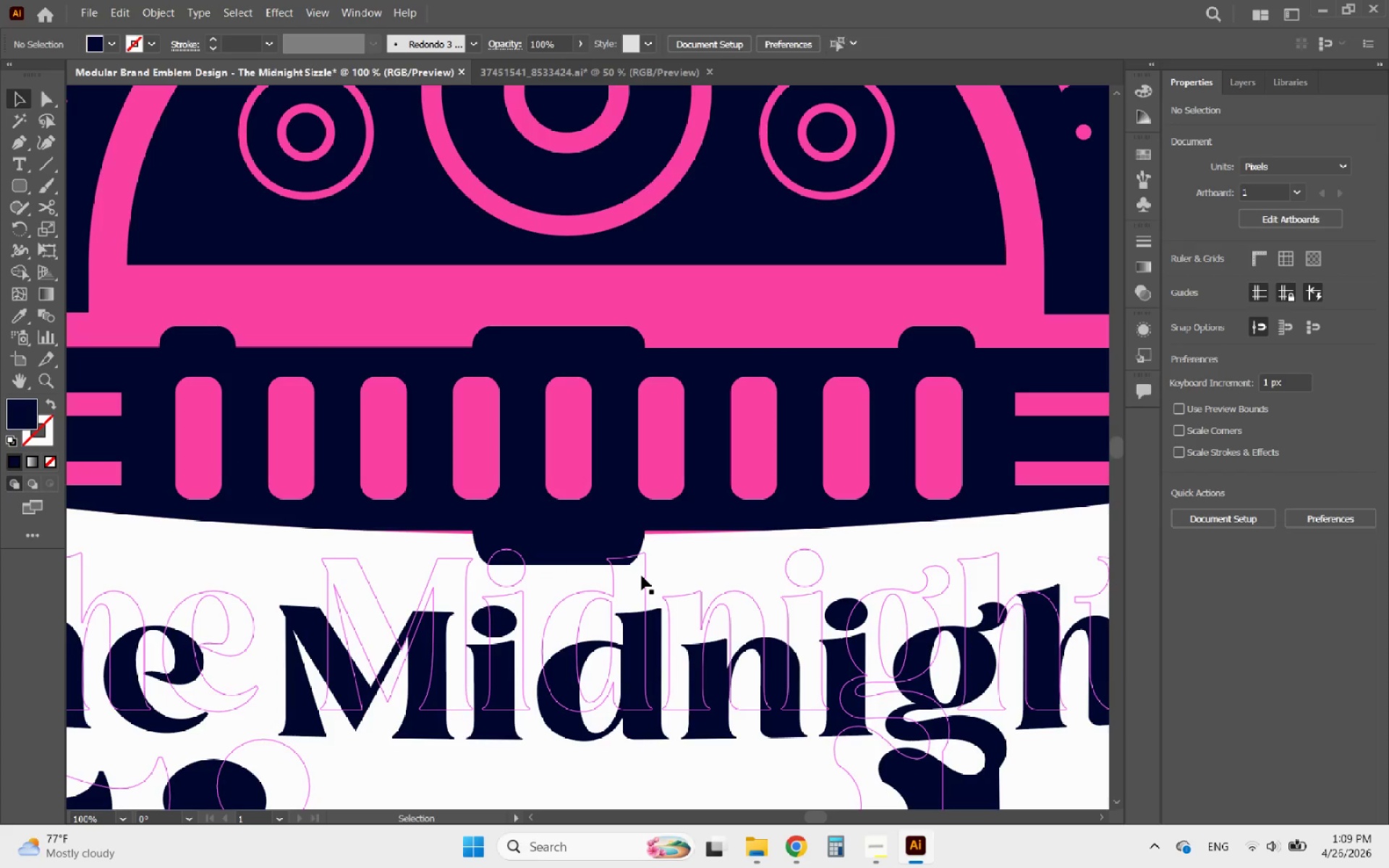 
hold_key(key=AltLeft, duration=0.83)
scroll: coordinate [642, 576], scroll_direction: down, amount: 3.0
 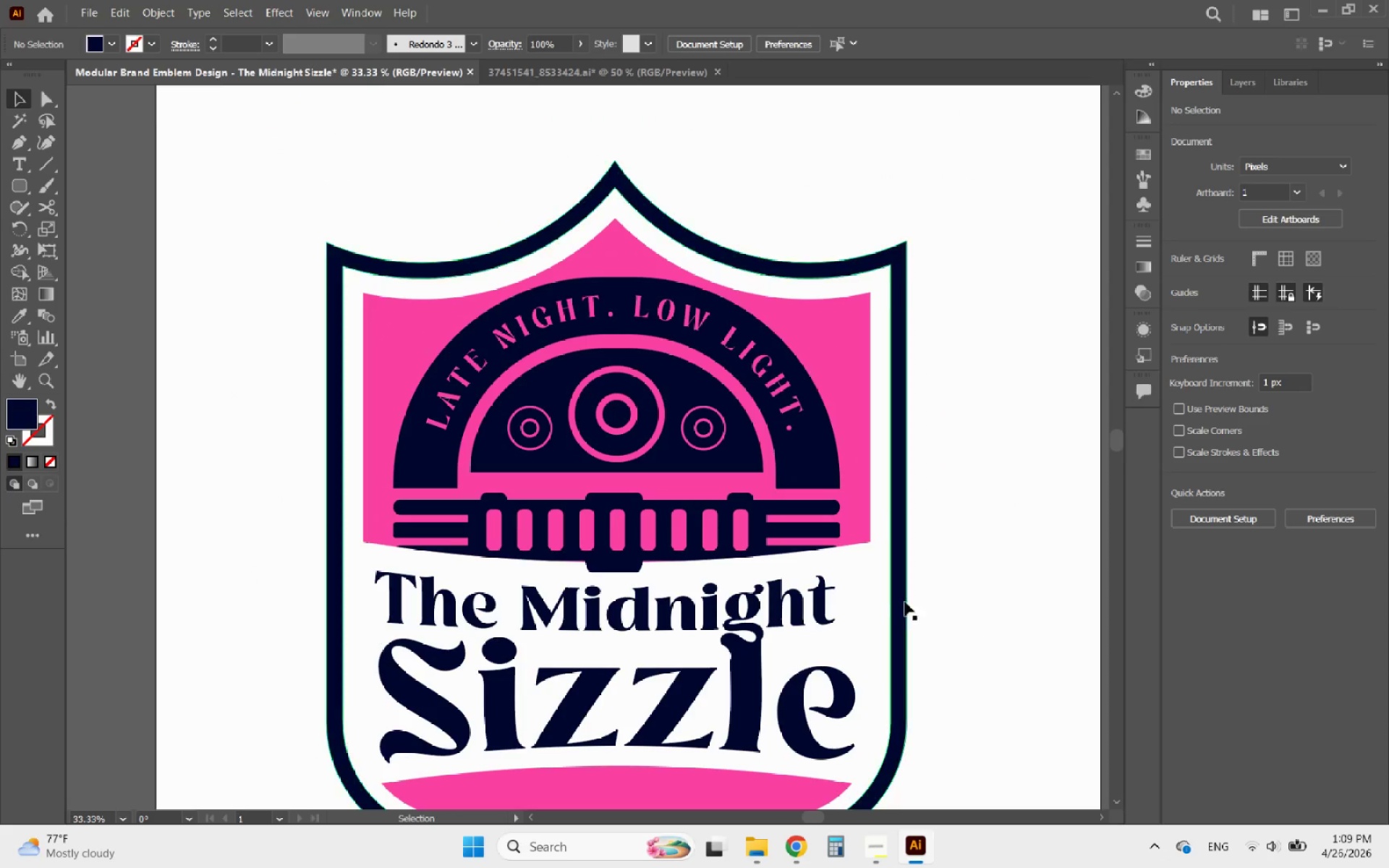 
hold_key(key=AltLeft, duration=0.69)
scroll: coordinate [696, 610], scroll_direction: down, amount: 1.0
 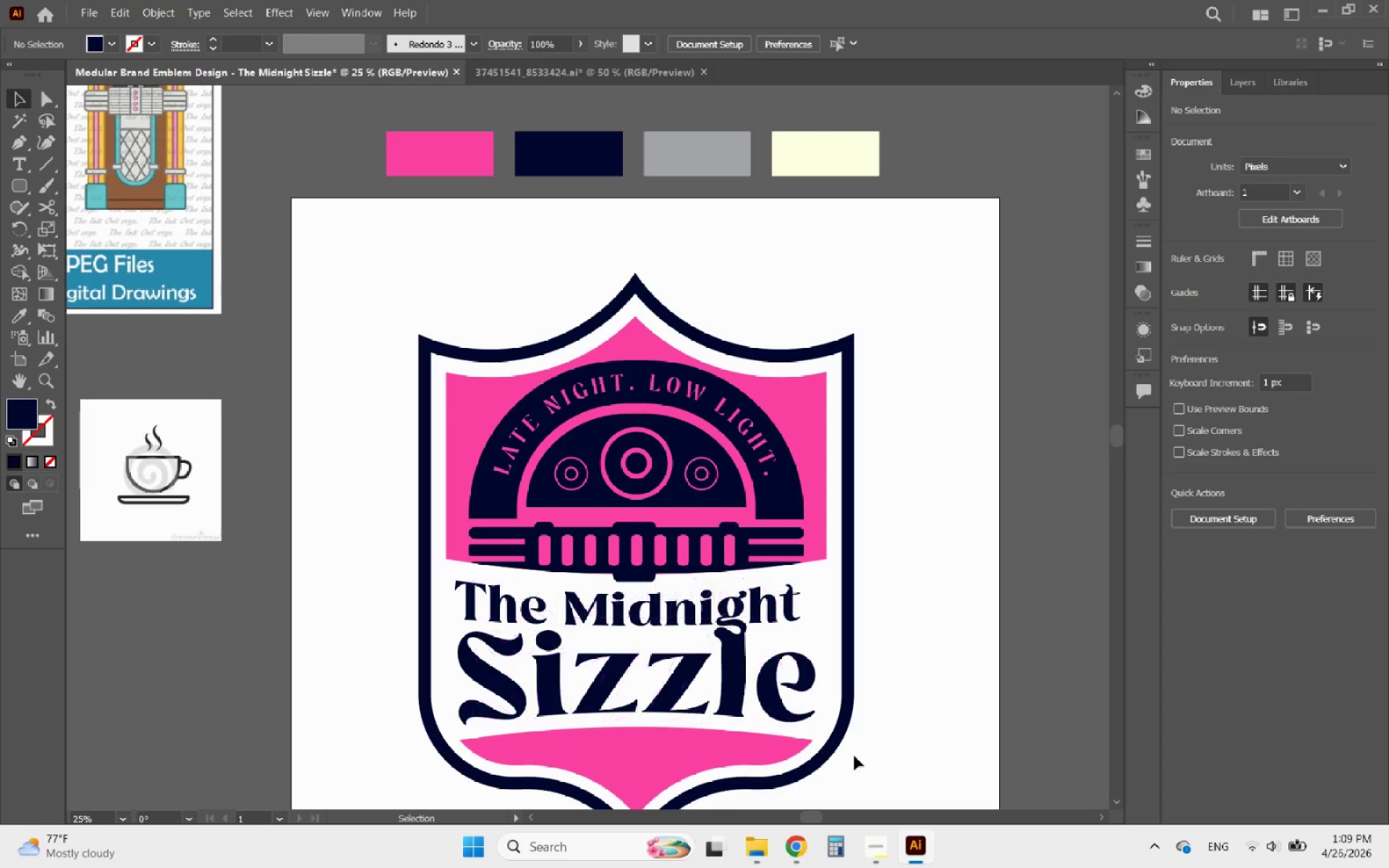 
hold_key(key=AltLeft, duration=0.67)
scroll: coordinate [766, 608], scroll_direction: down, amount: 1.0
 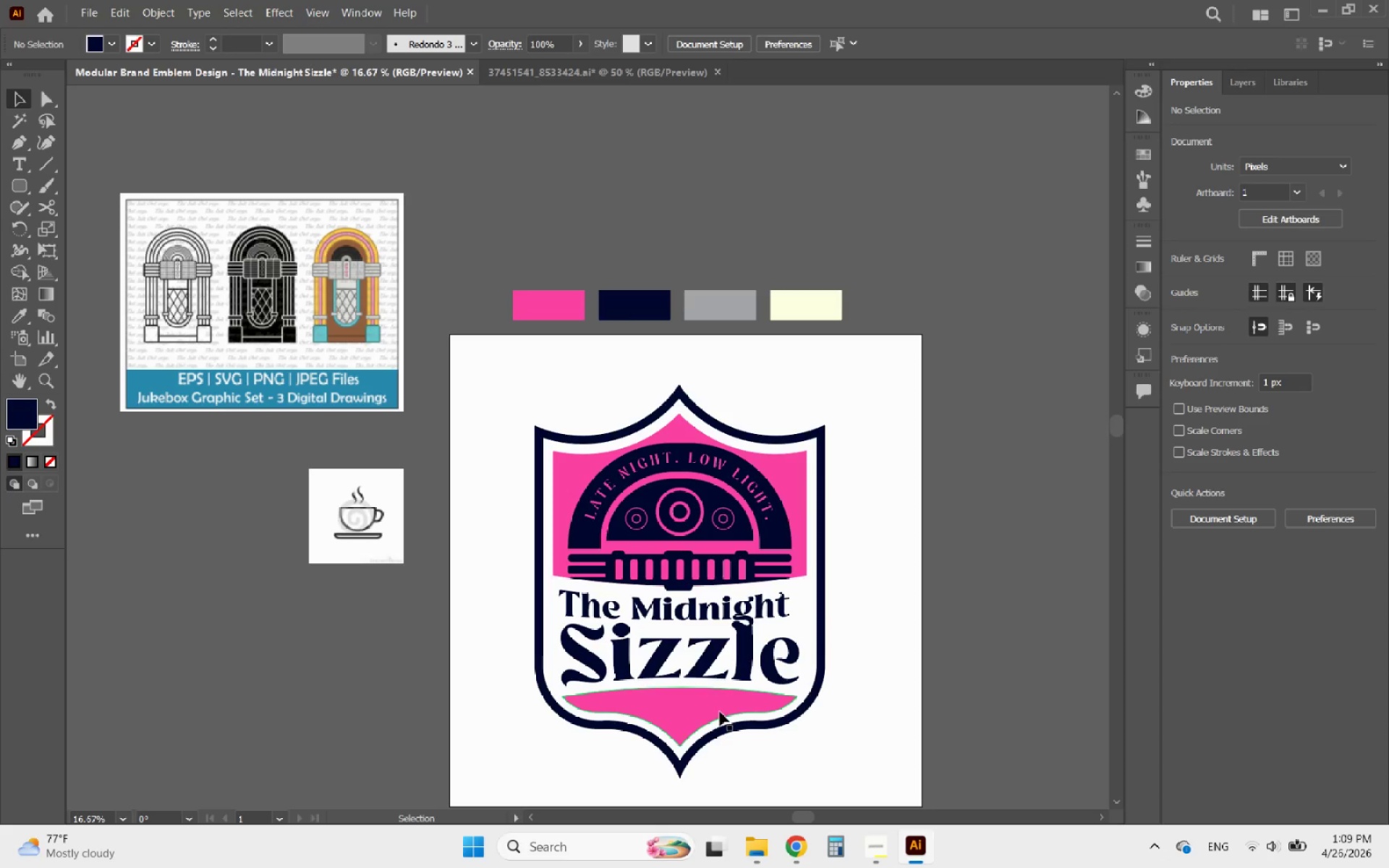 
hold_key(key=AltLeft, duration=5.61)
scroll: coordinate [674, 651], scroll_direction: down, amount: 2.0
 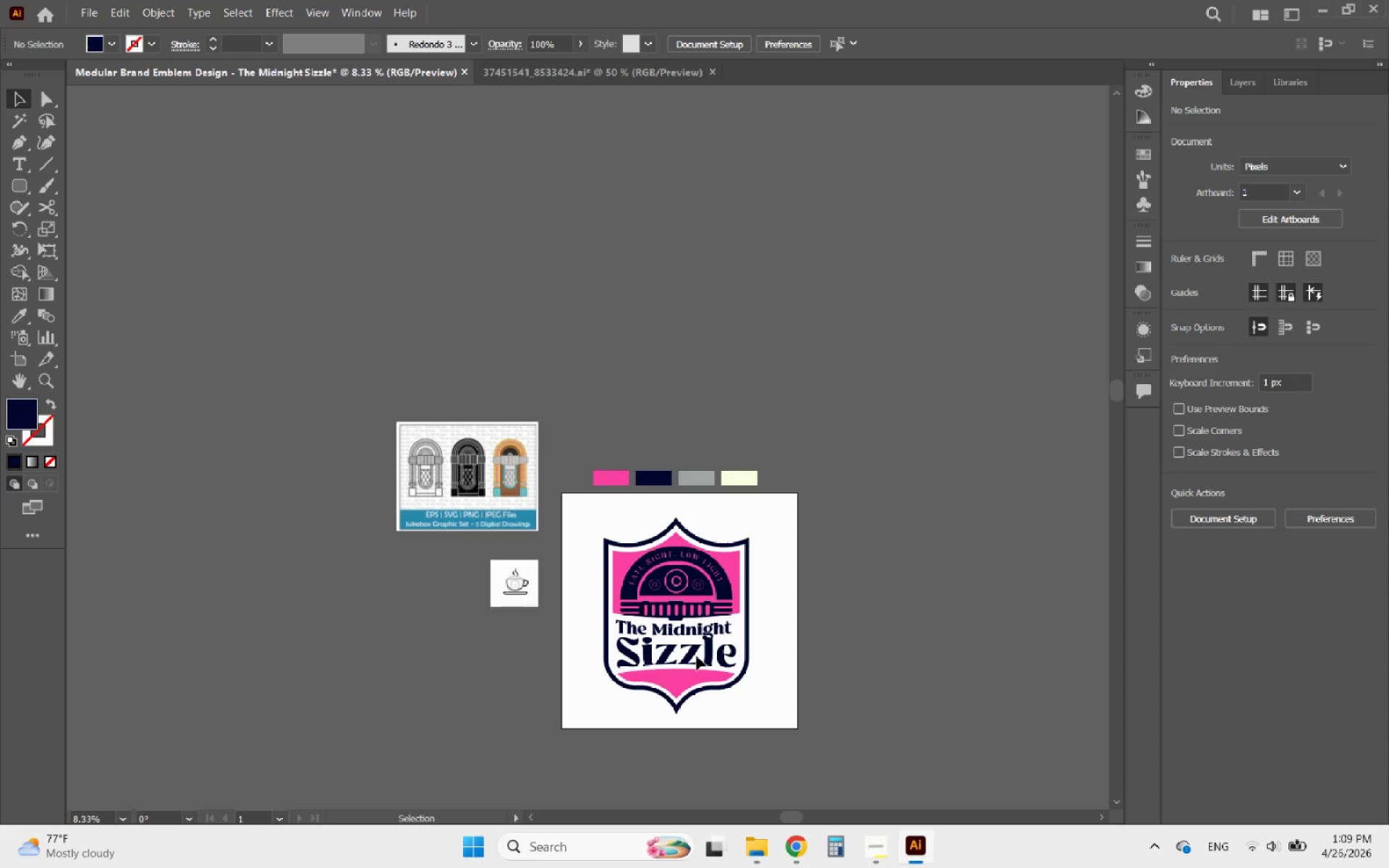 
hold_key(key=AltLeft, duration=1.16)
scroll: coordinate [702, 635], scroll_direction: up, amount: 3.0
 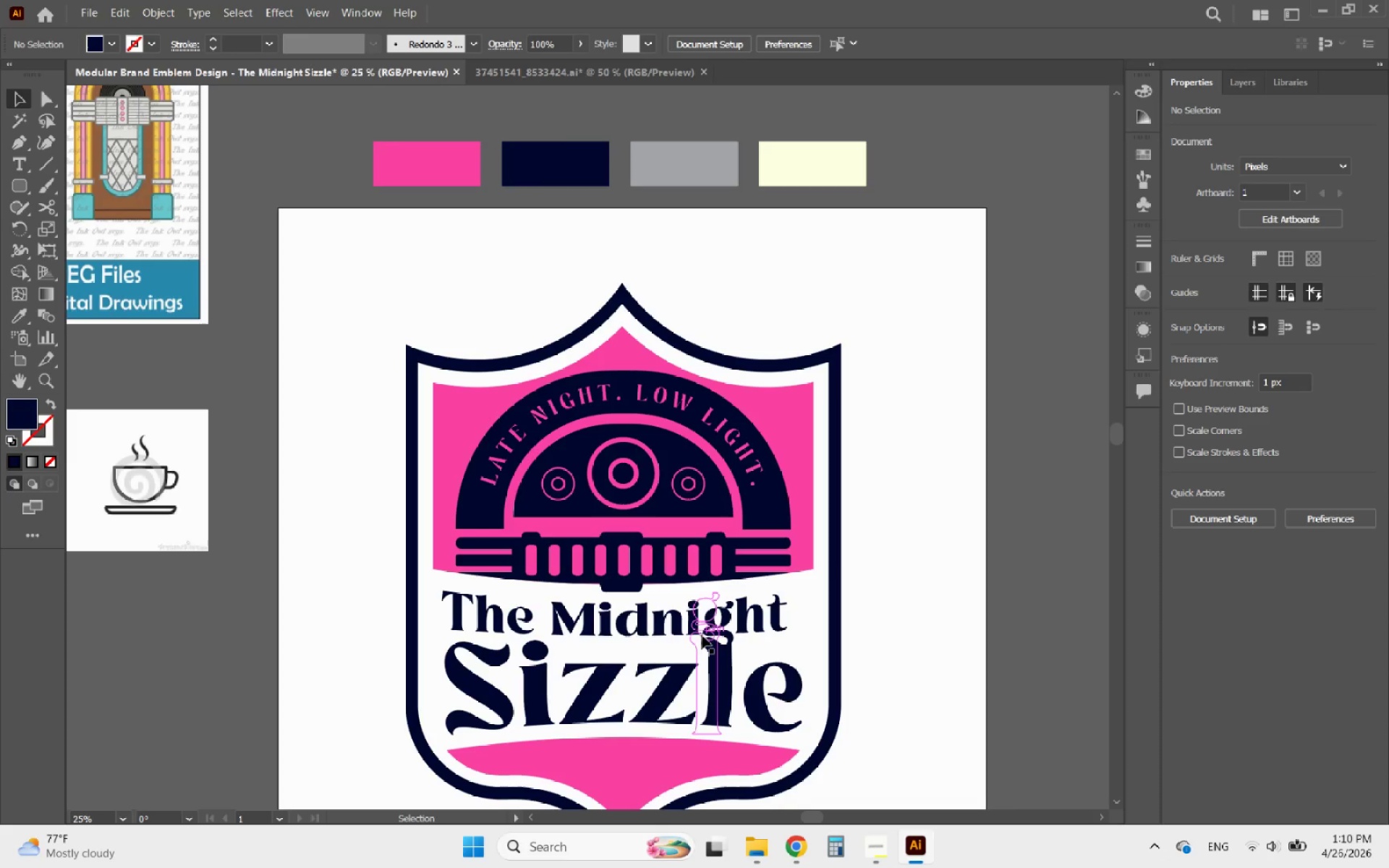 
wait(7.85)
 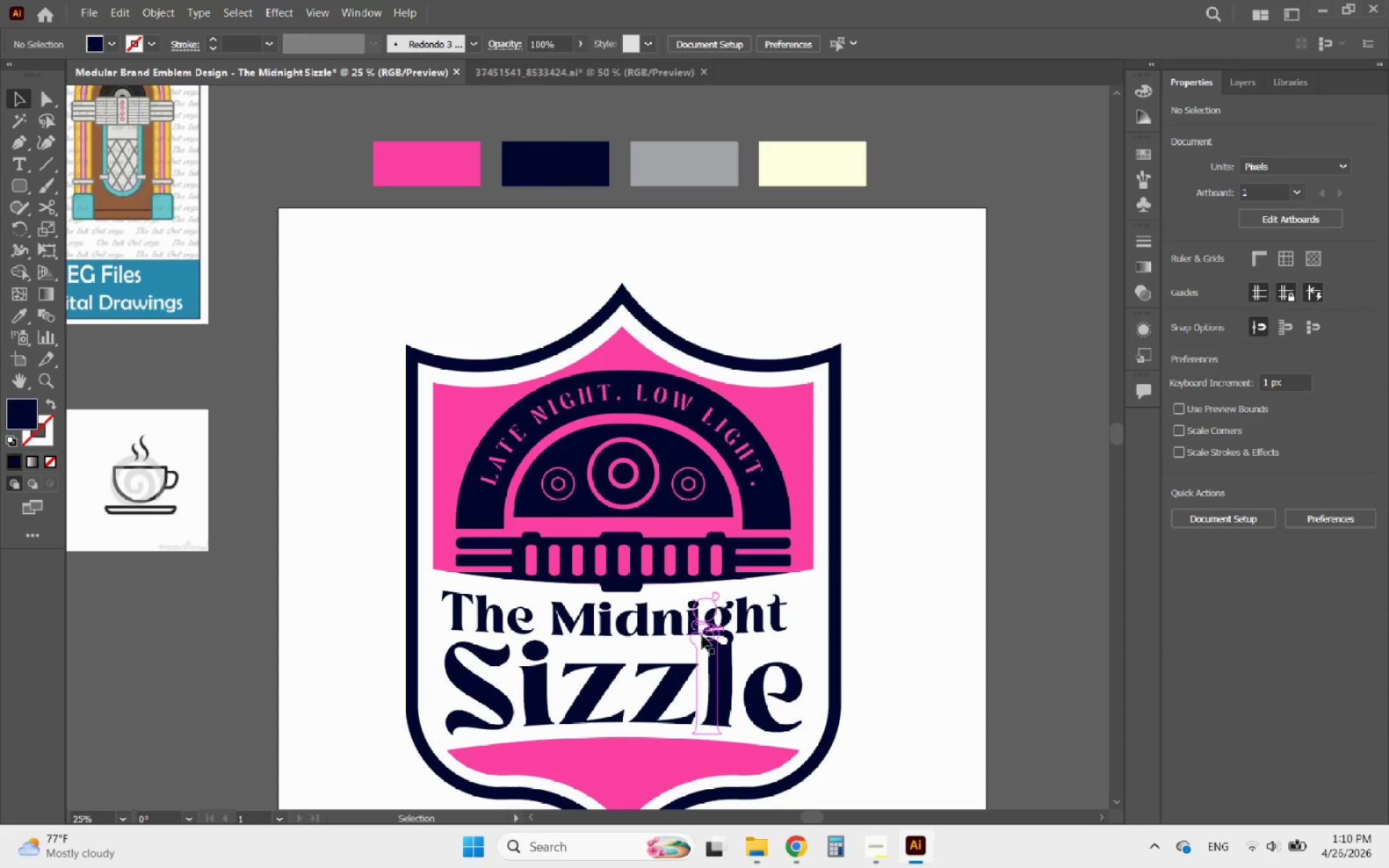 
hold_key(key=AltLeft, duration=2.14)
scroll: coordinate [419, 480], scroll_direction: down, amount: 3.0
 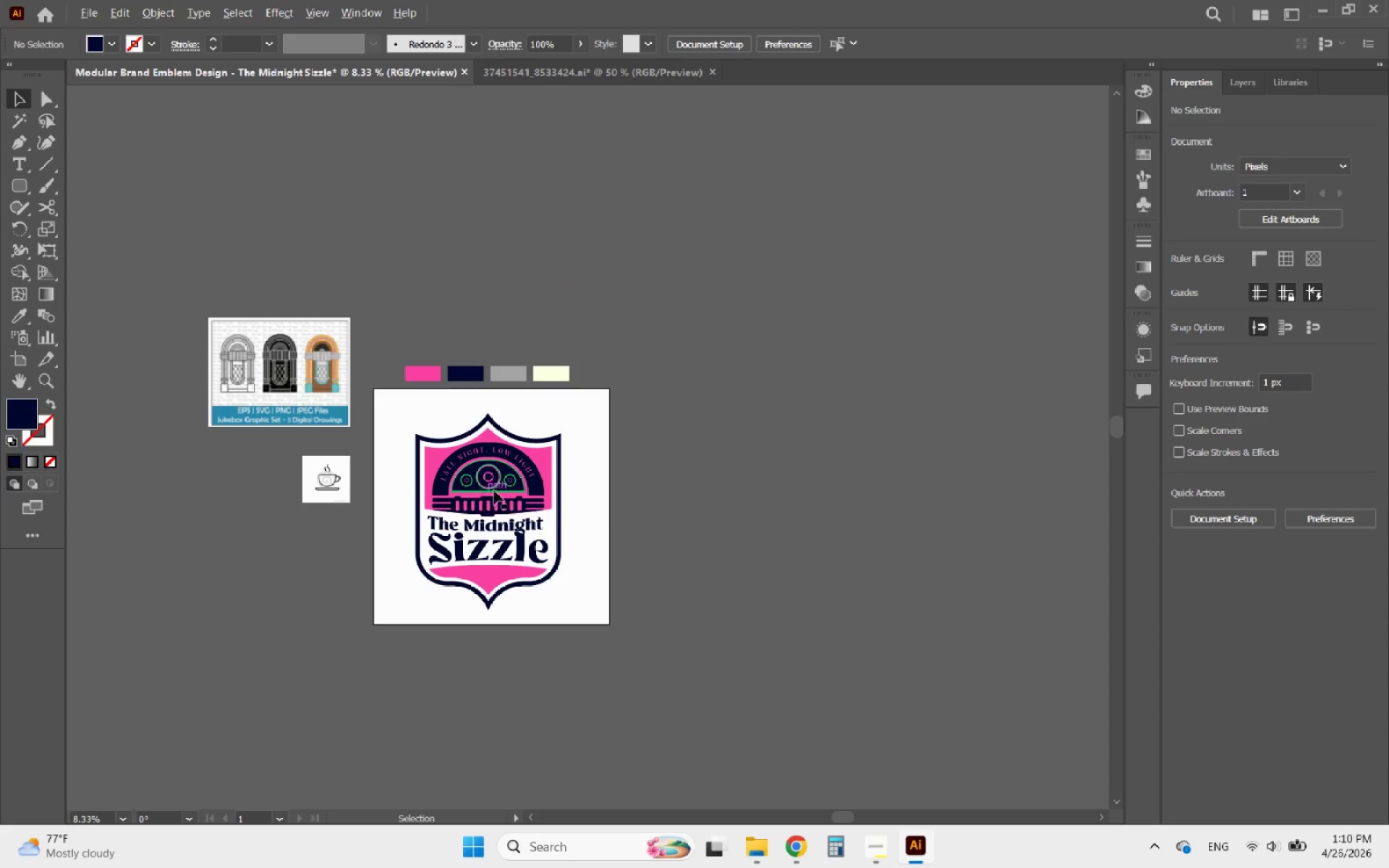 
scroll: coordinate [593, 529], scroll_direction: up, amount: 2.0
 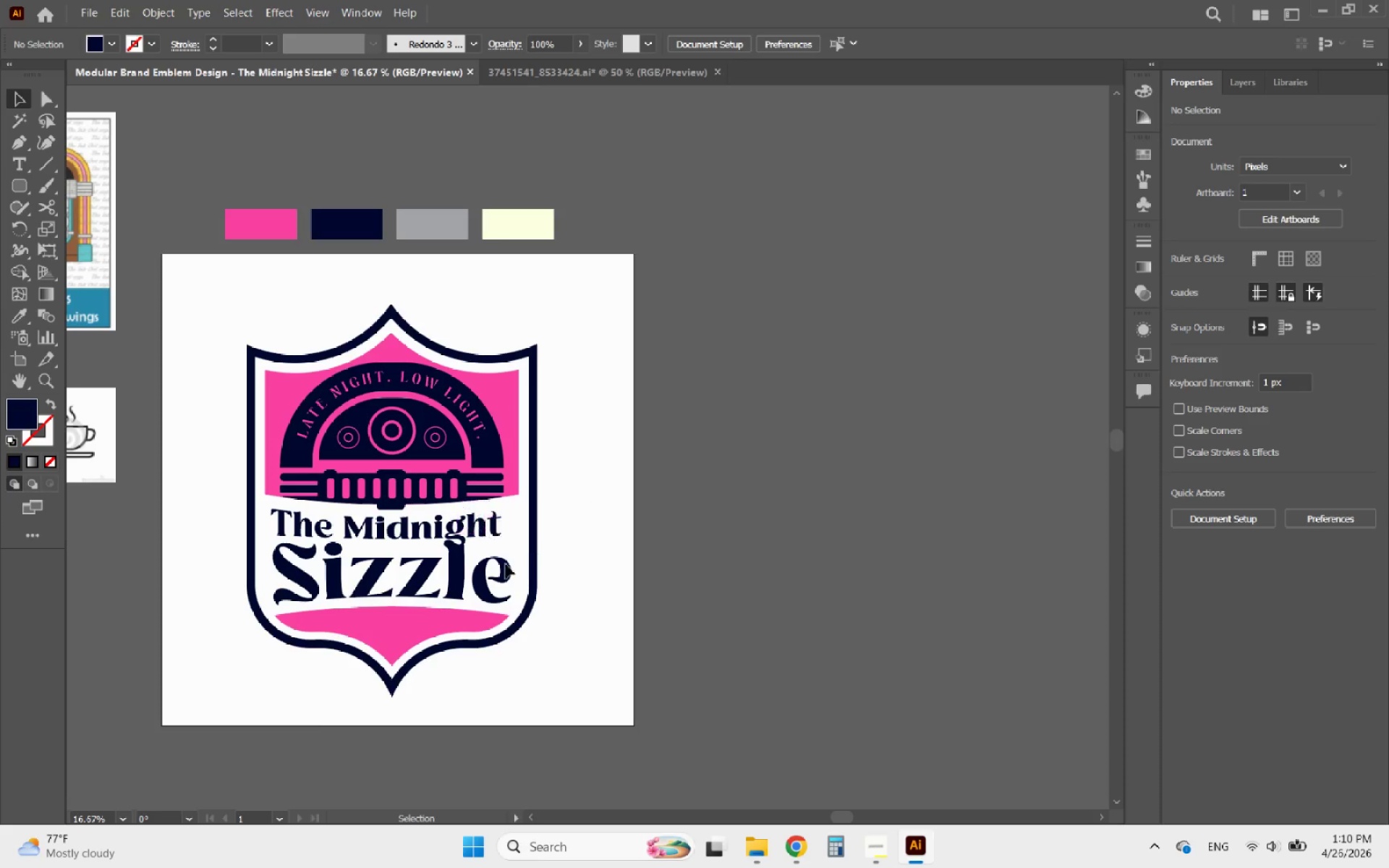 
left_click_drag(start_coordinate=[542, 681], to_coordinate=[260, 334])
 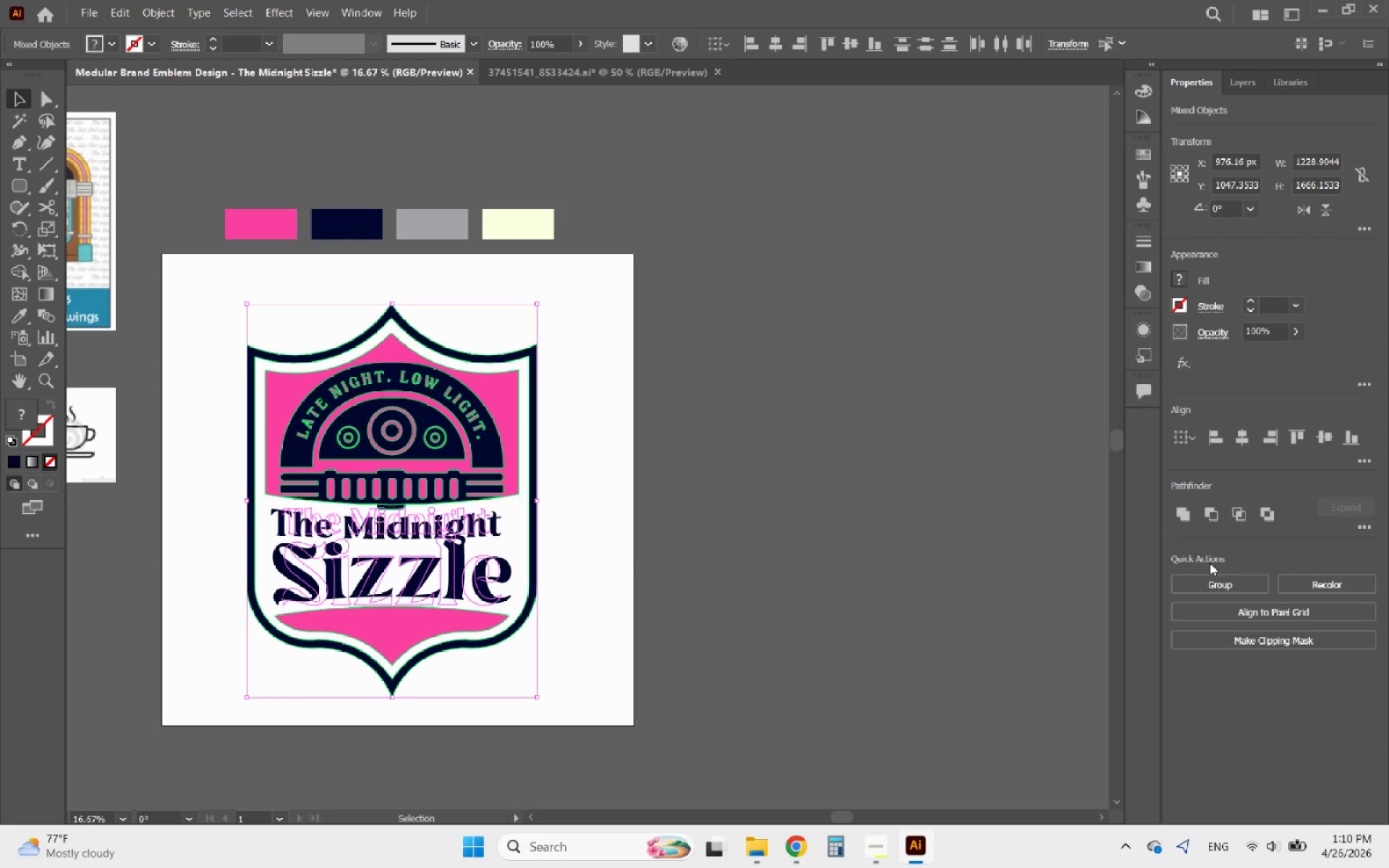 
left_click([1221, 587])
 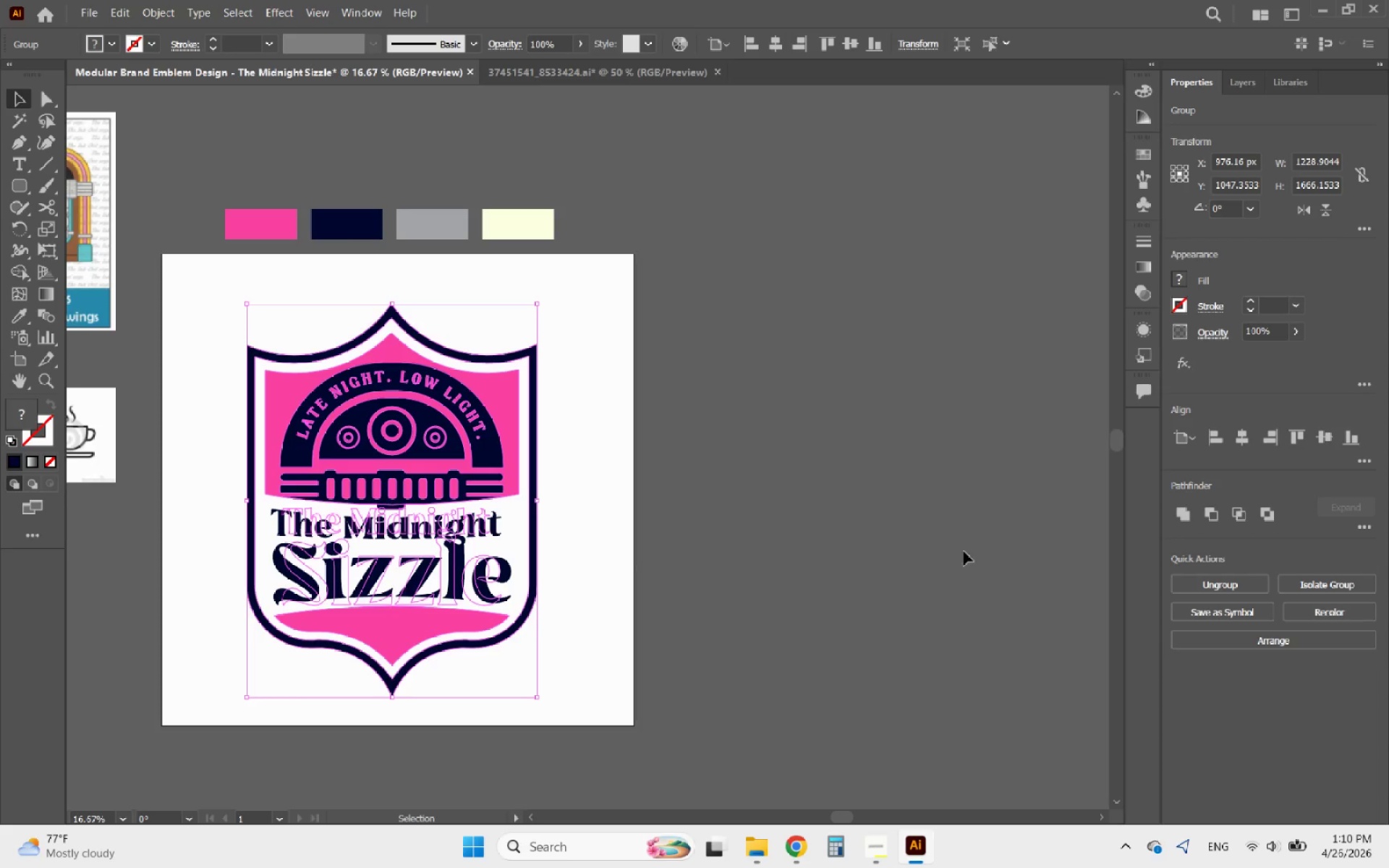 
left_click([804, 553])
 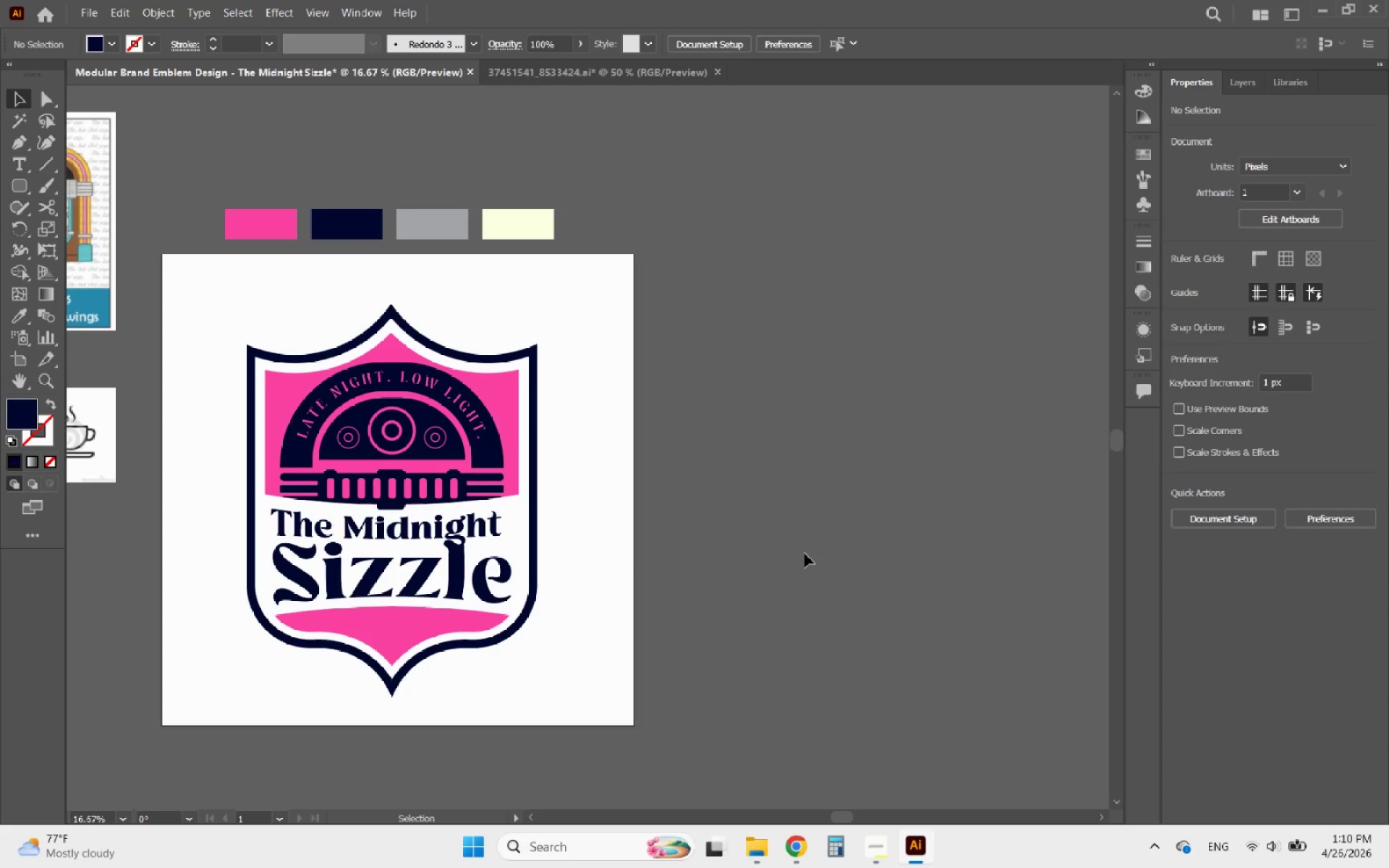 
key(Control+Z)
 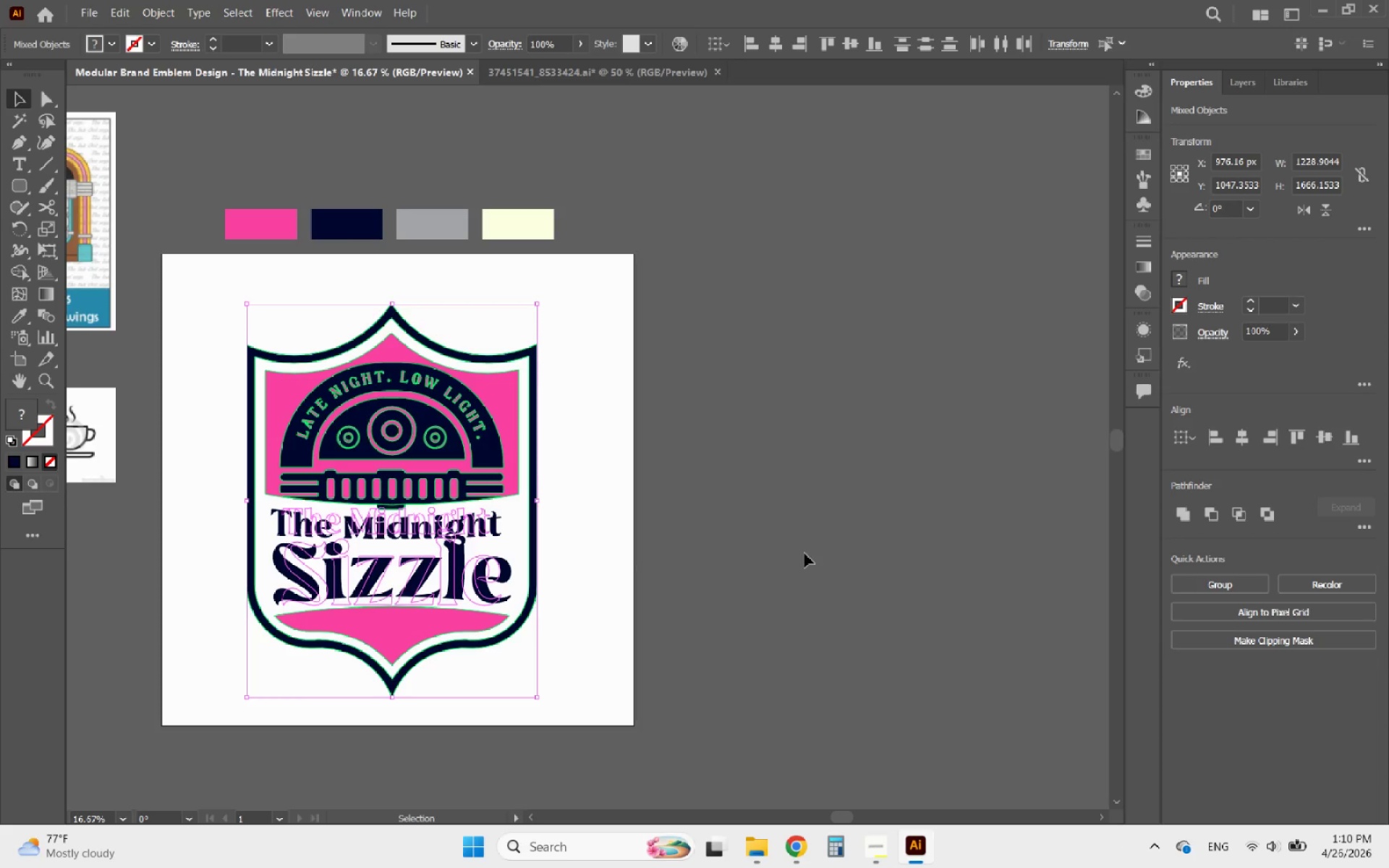 
left_click([804, 553])
 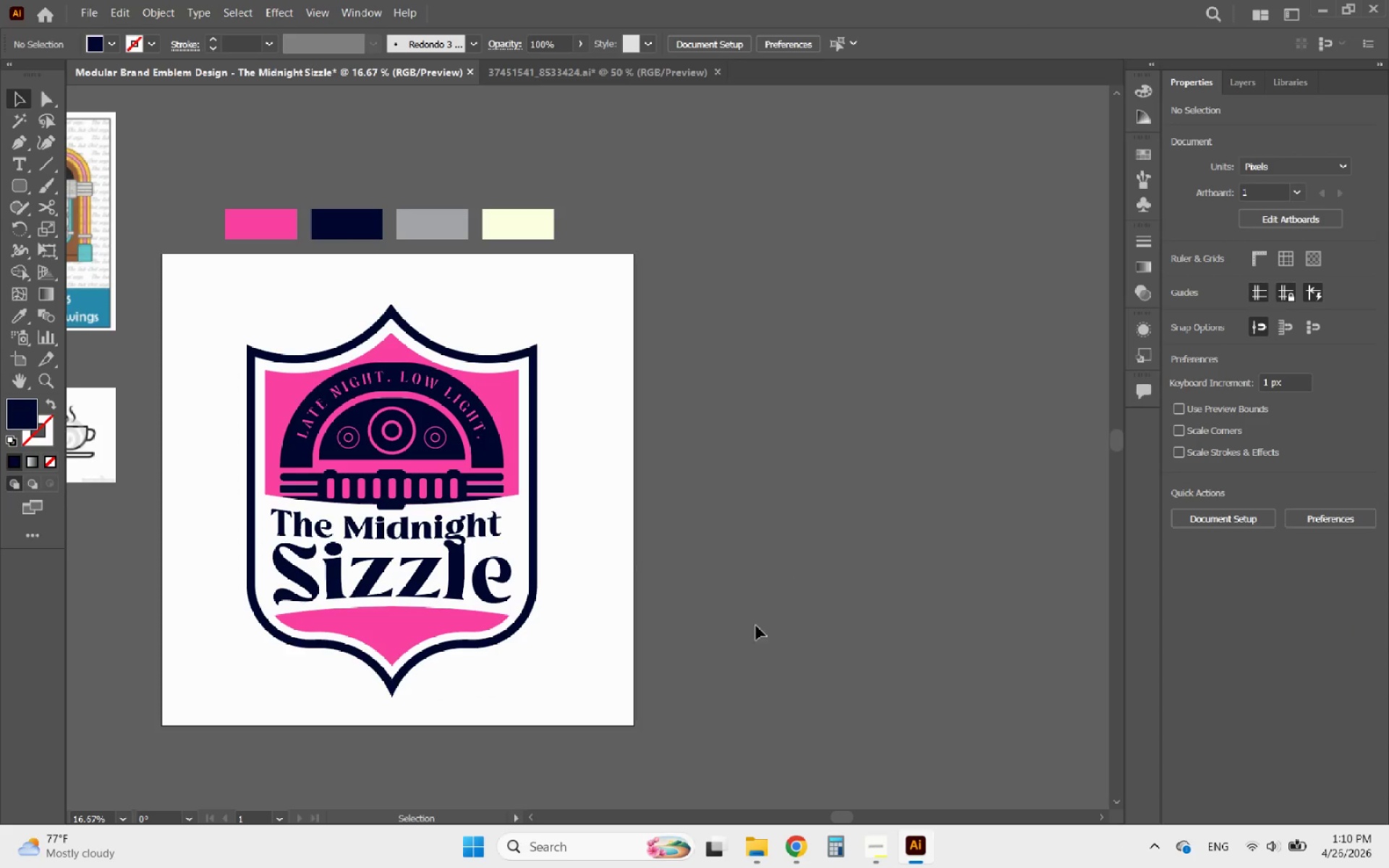 
left_click_drag(start_coordinate=[740, 690], to_coordinate=[174, 286])
 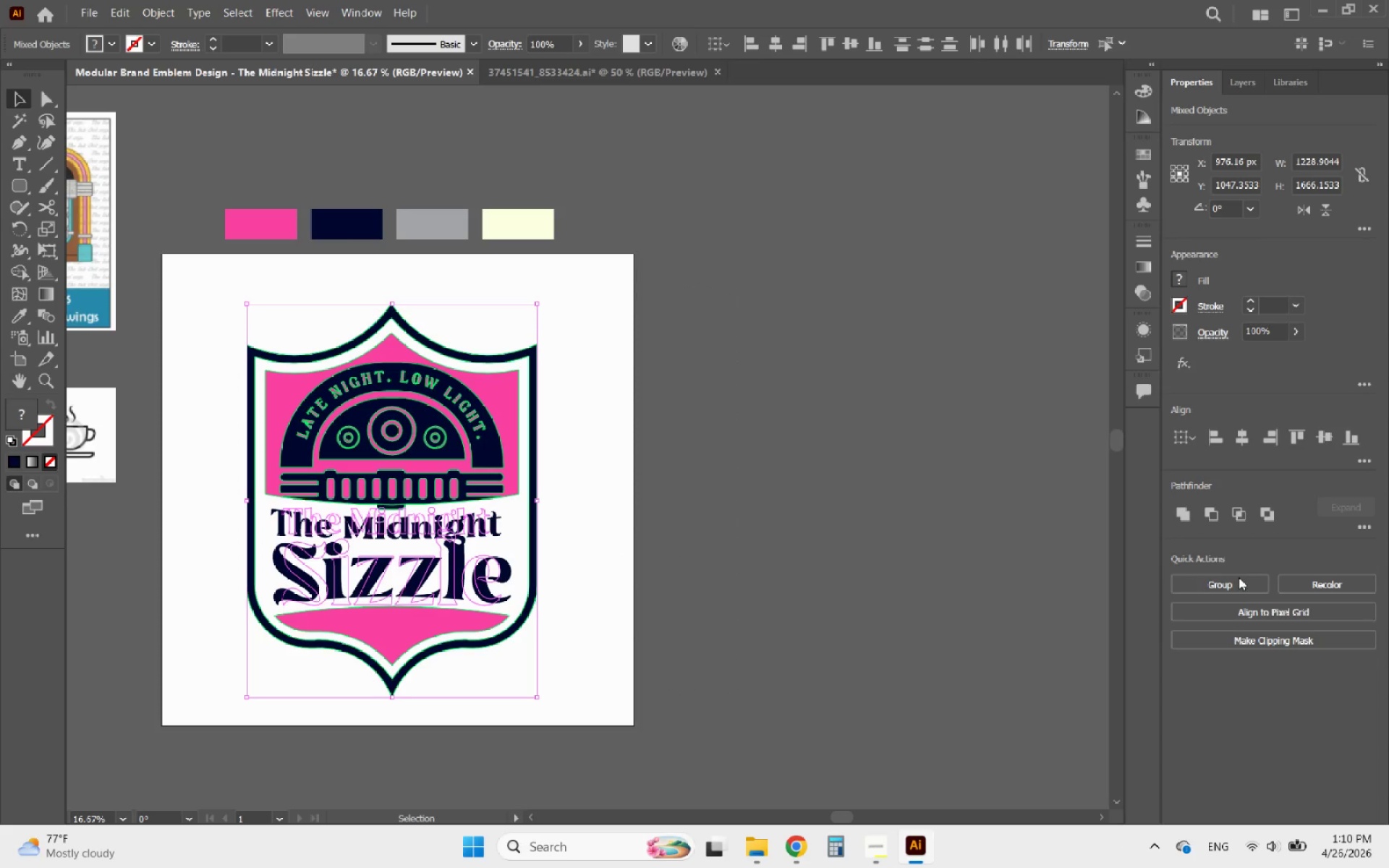 
left_click([1242, 580])
 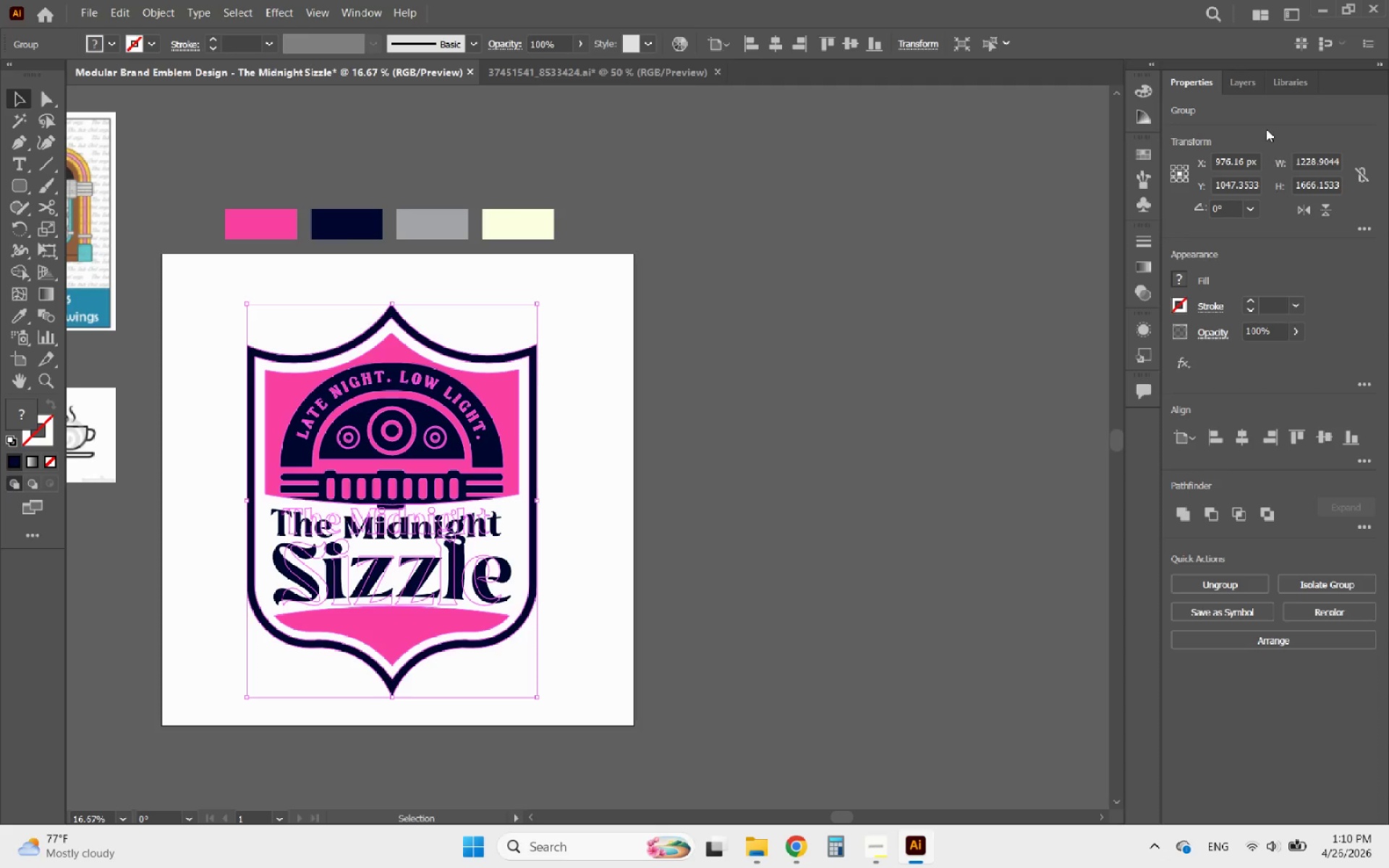 
left_click([1251, 83])
 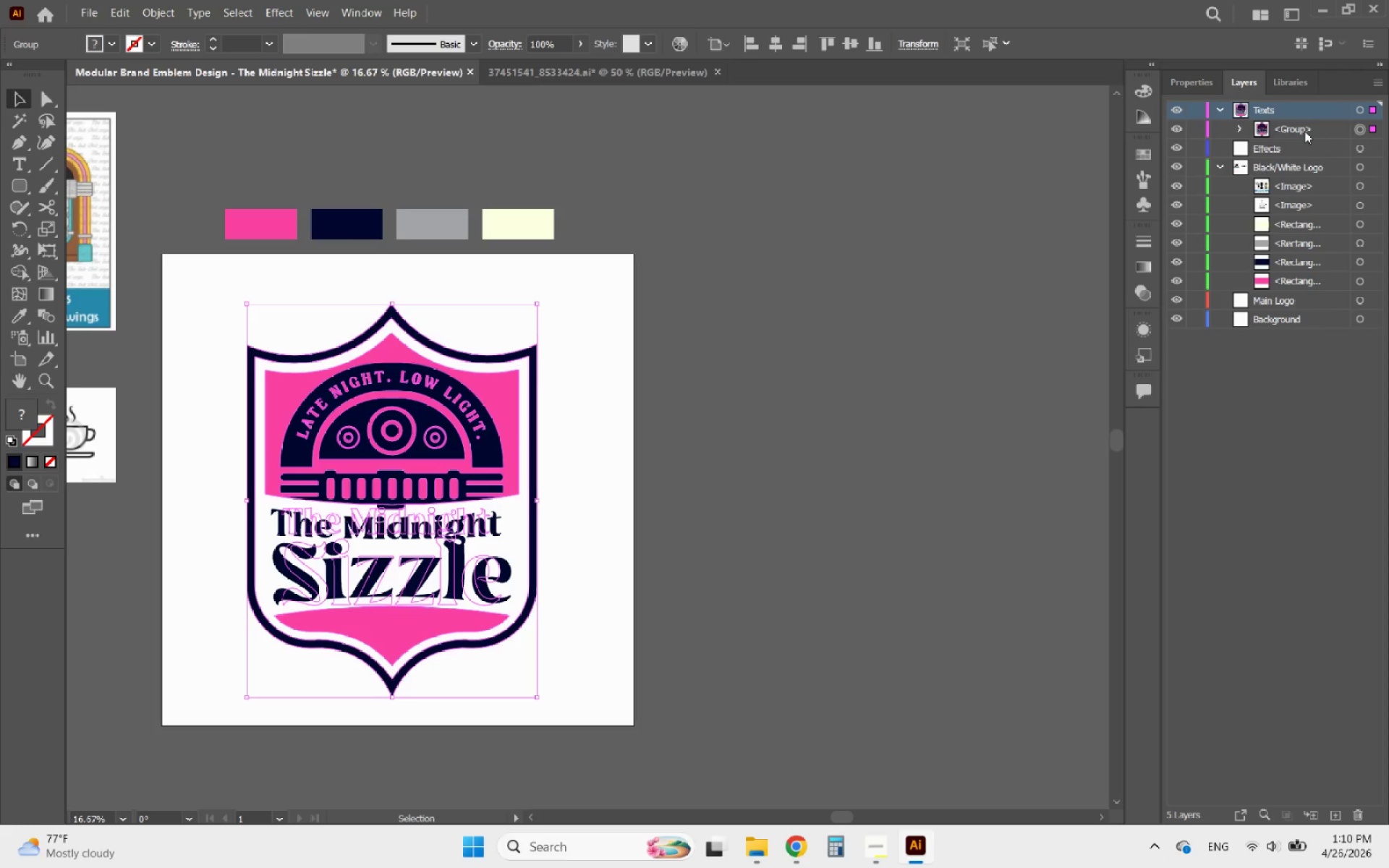 
key(Control+Z)
 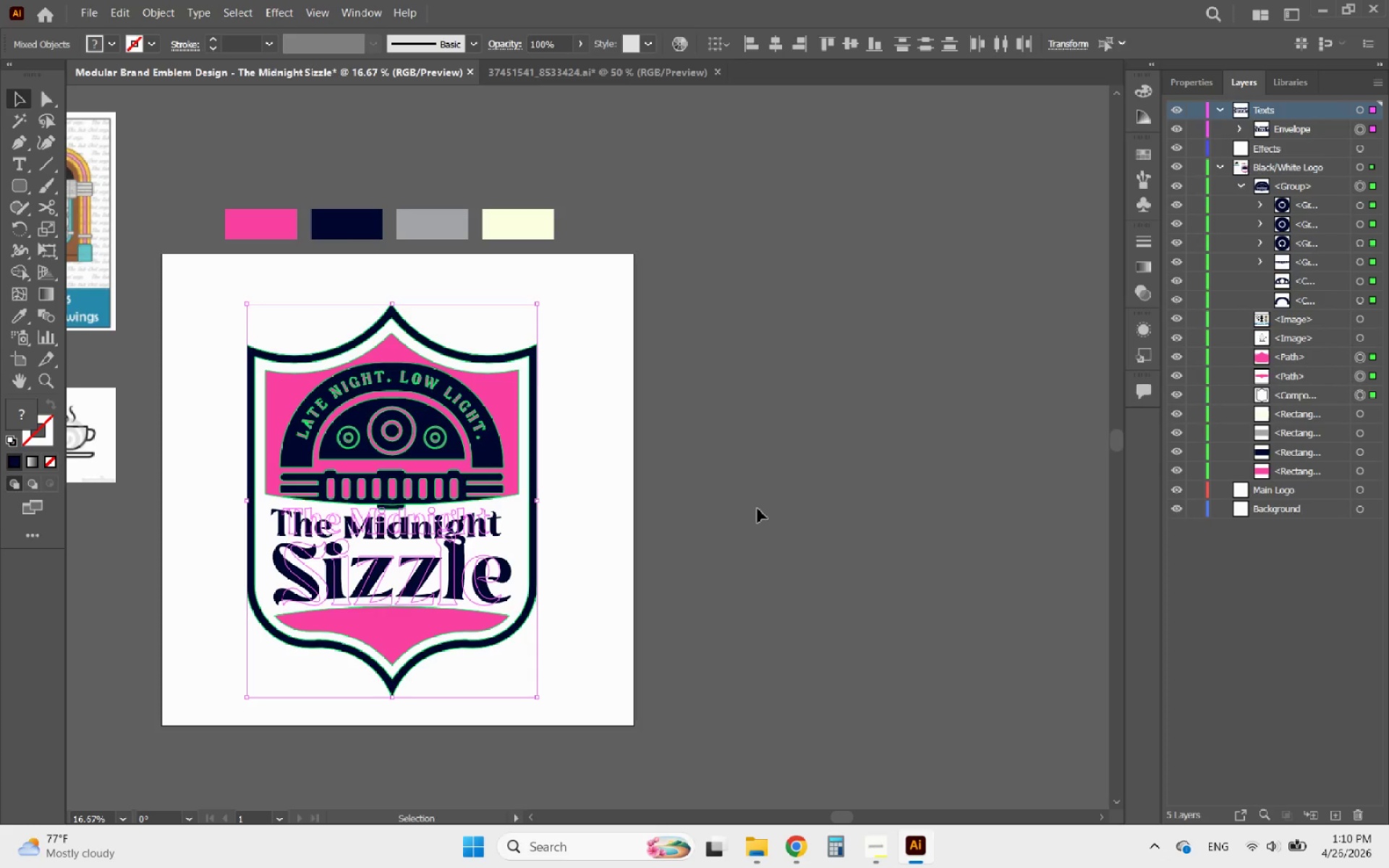 
left_click([757, 509])
 